 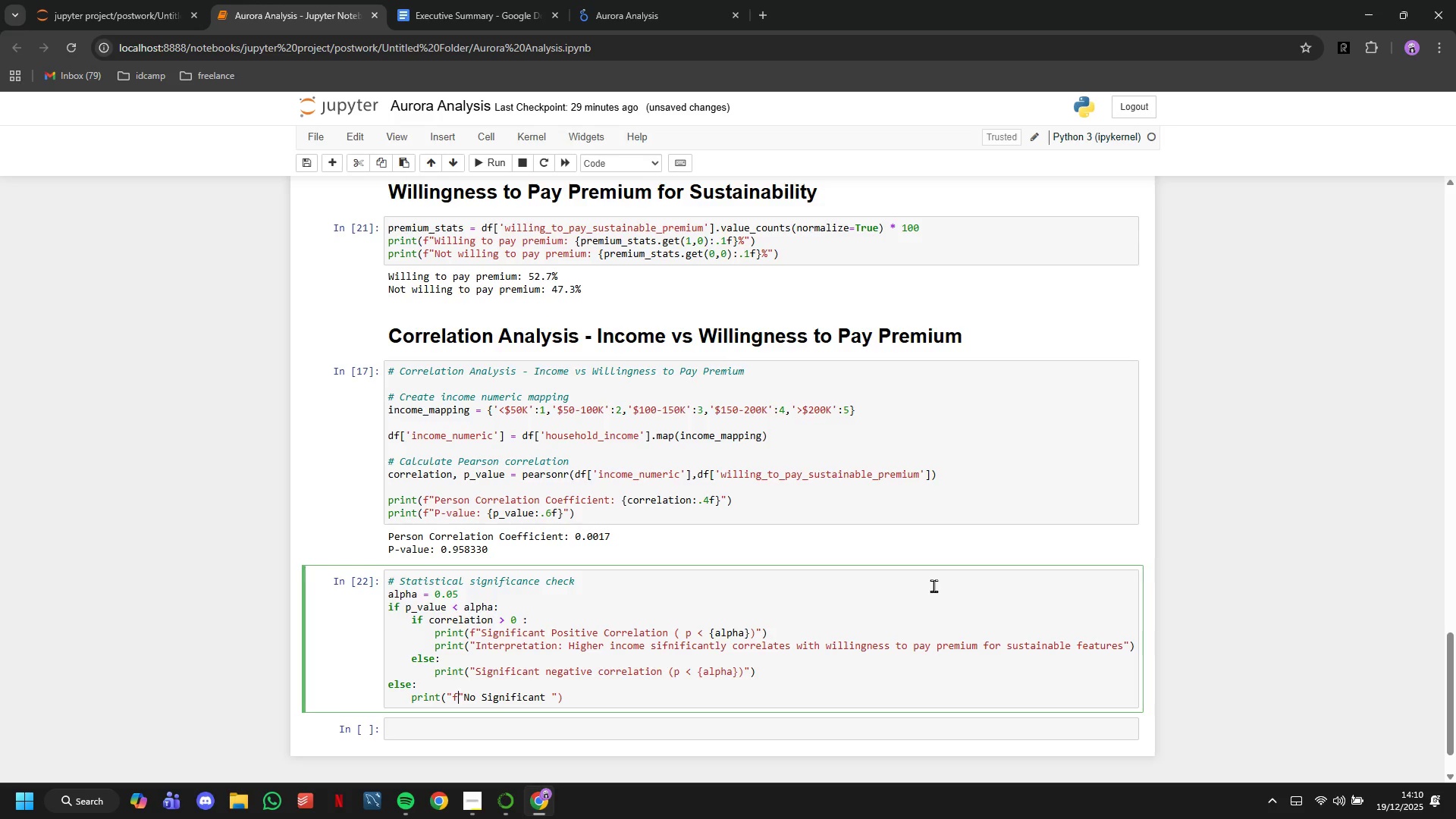 
key(ArrowLeft)
 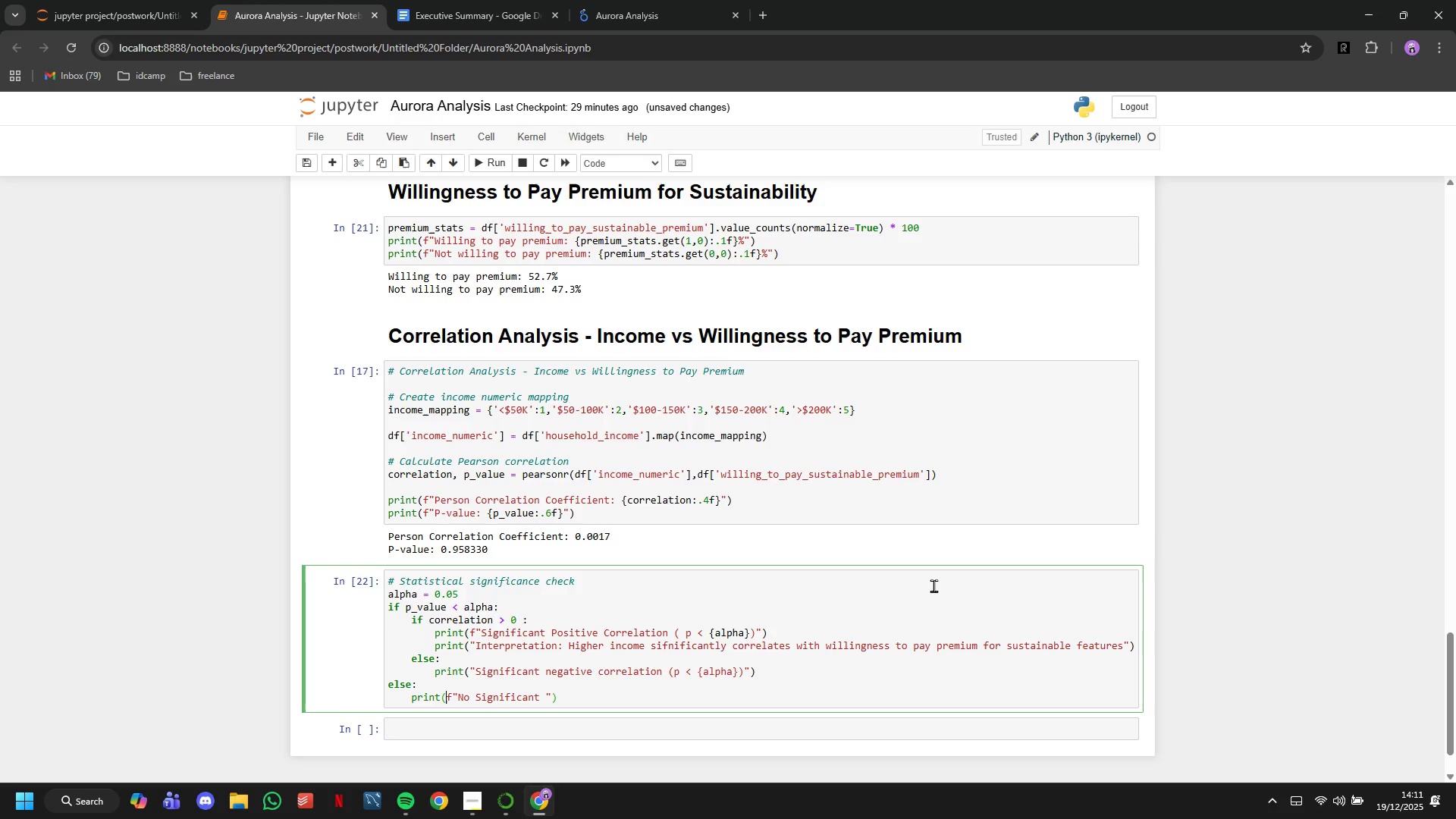 
key(Backspace)
 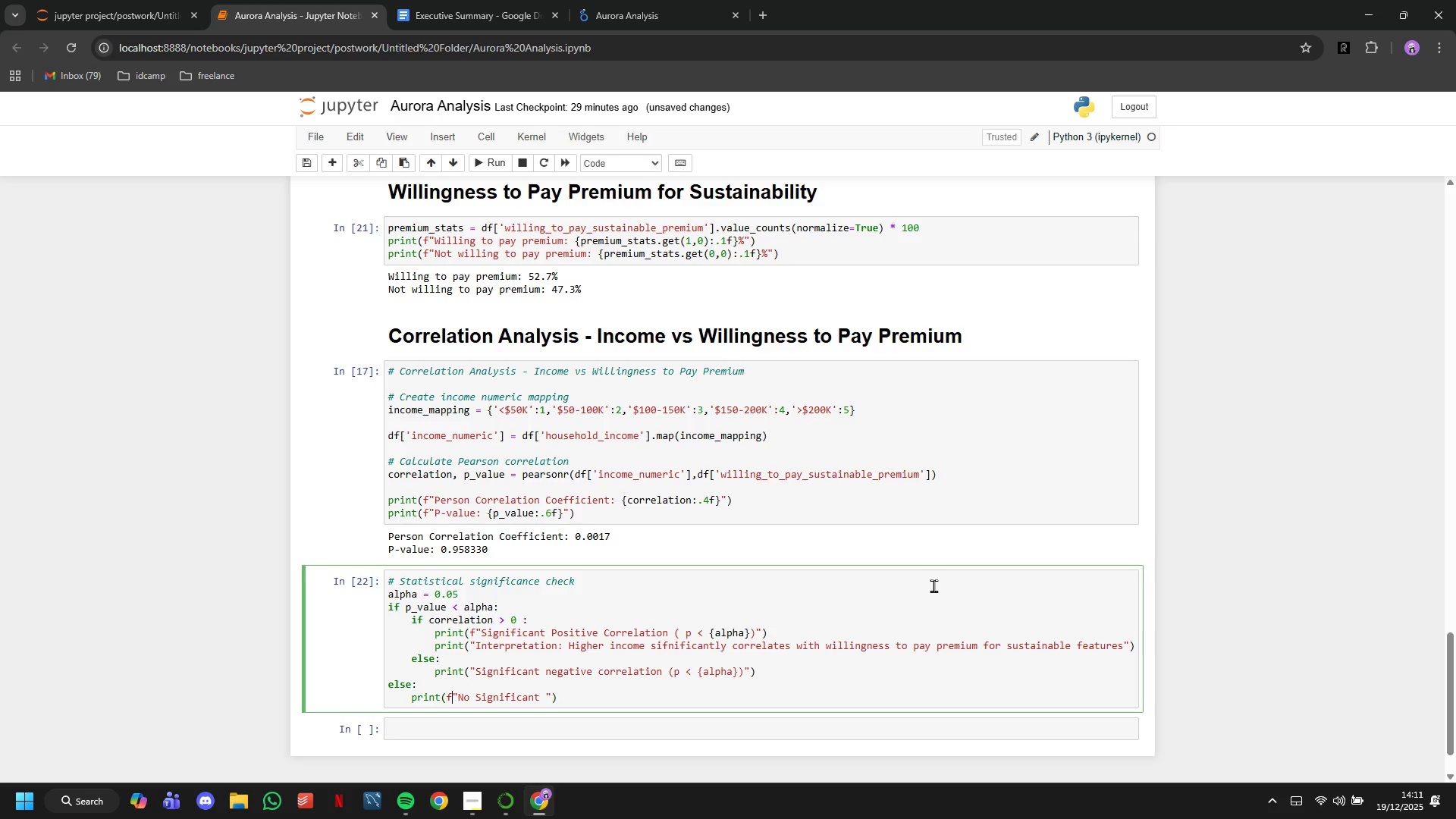 
hold_key(key=ArrowRight, duration=0.86)
 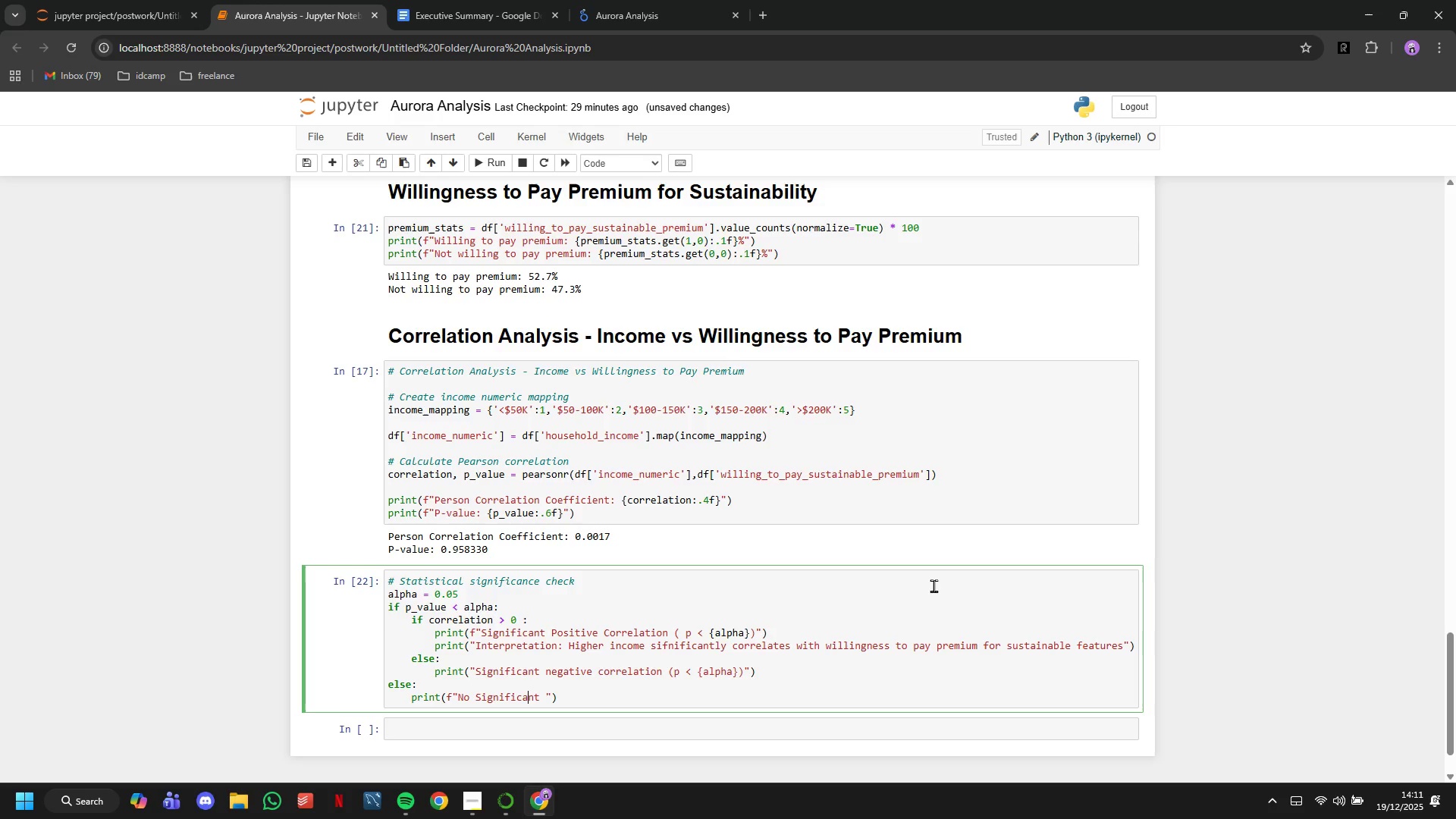 
key(ArrowRight)
 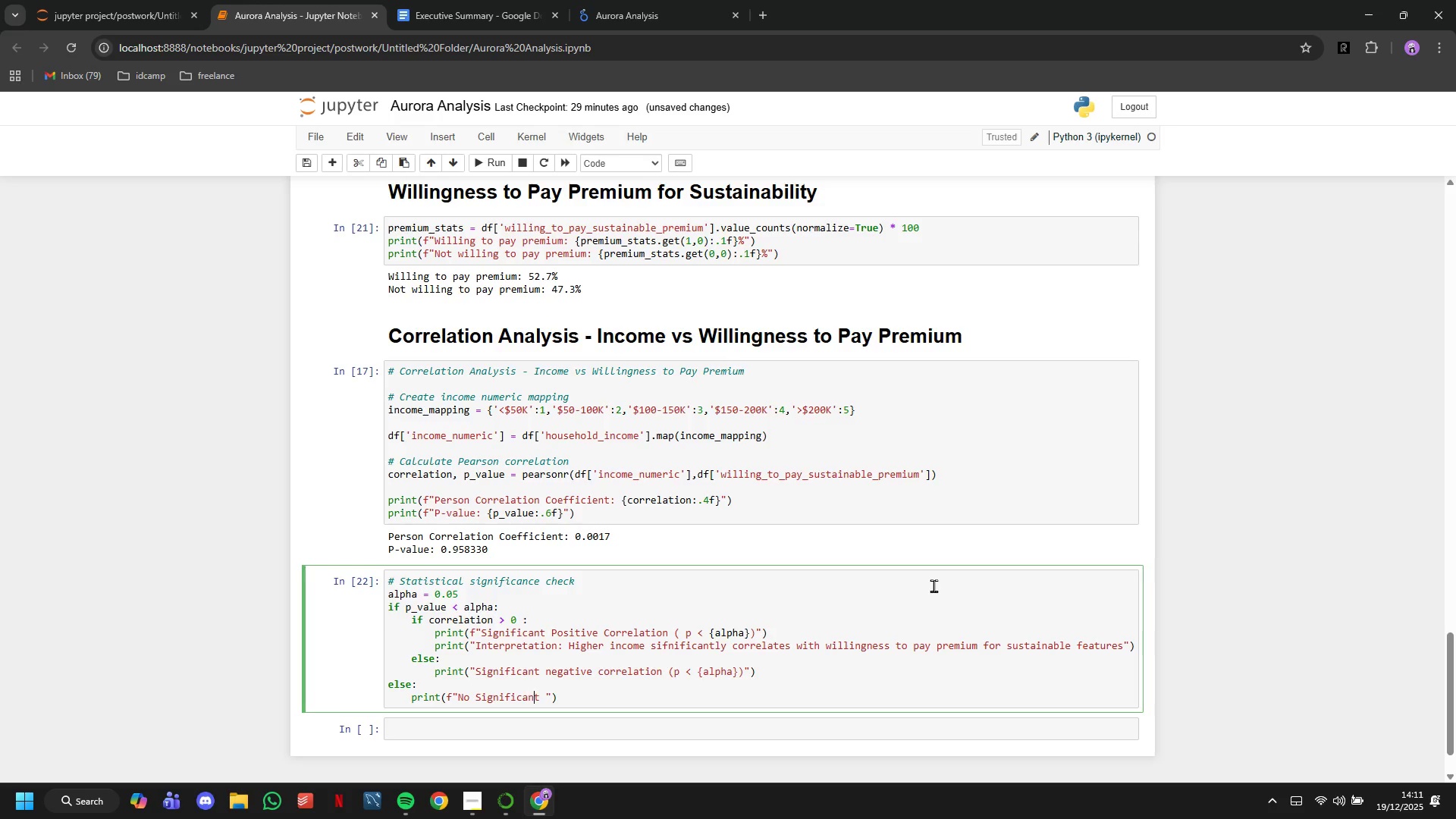 
key(ArrowRight)
 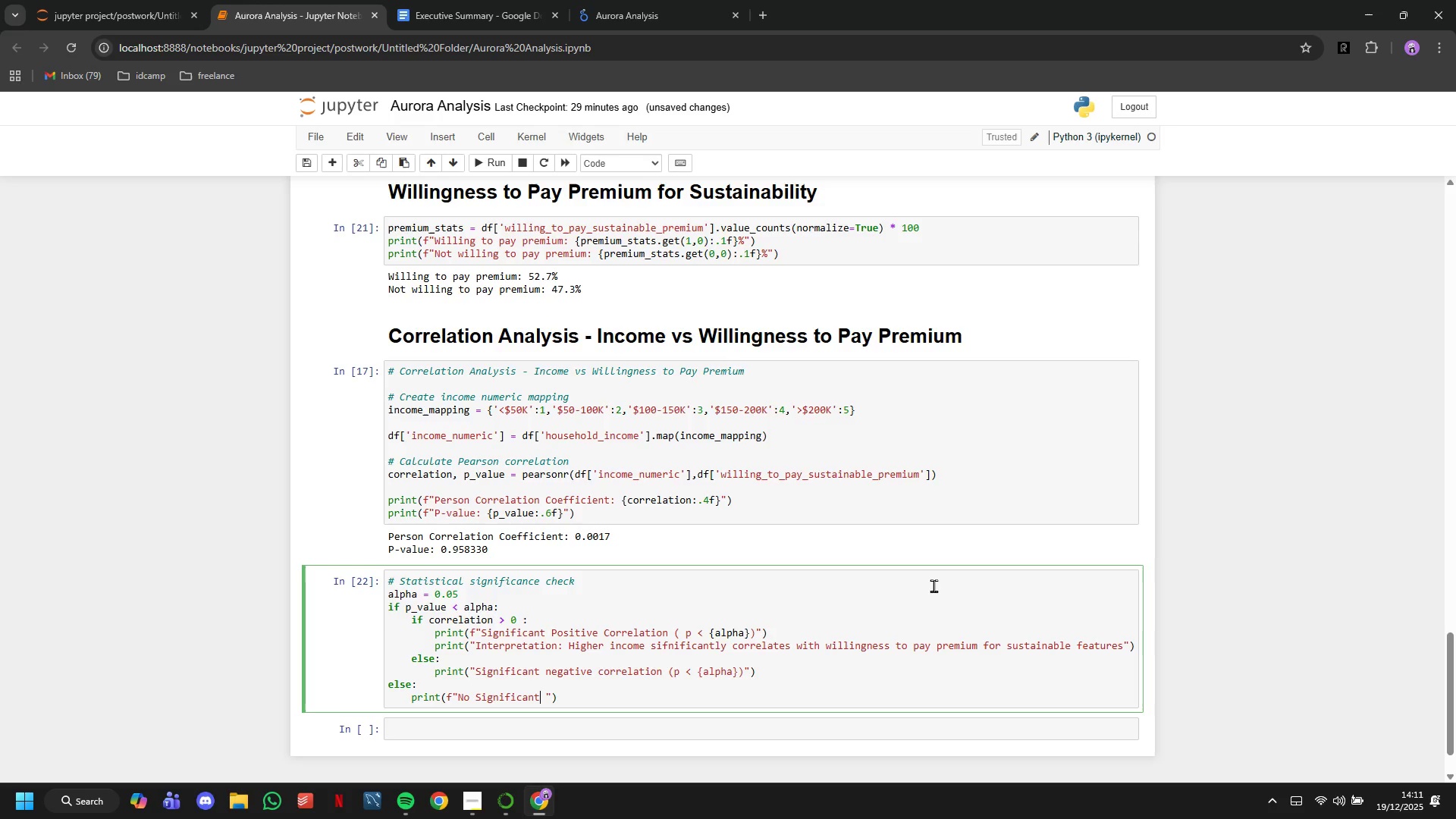 
key(ArrowRight)
 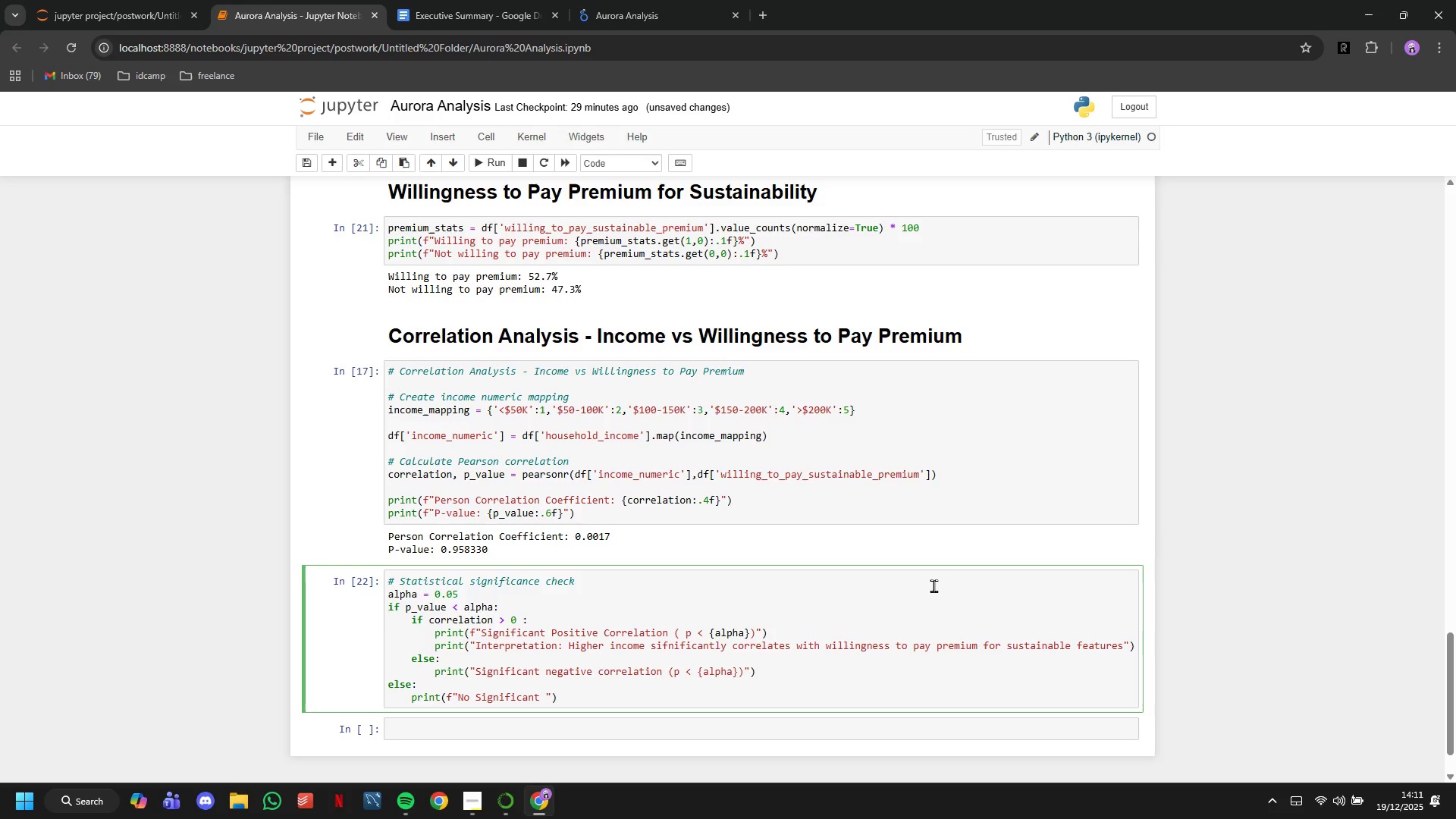 
key(Space)
 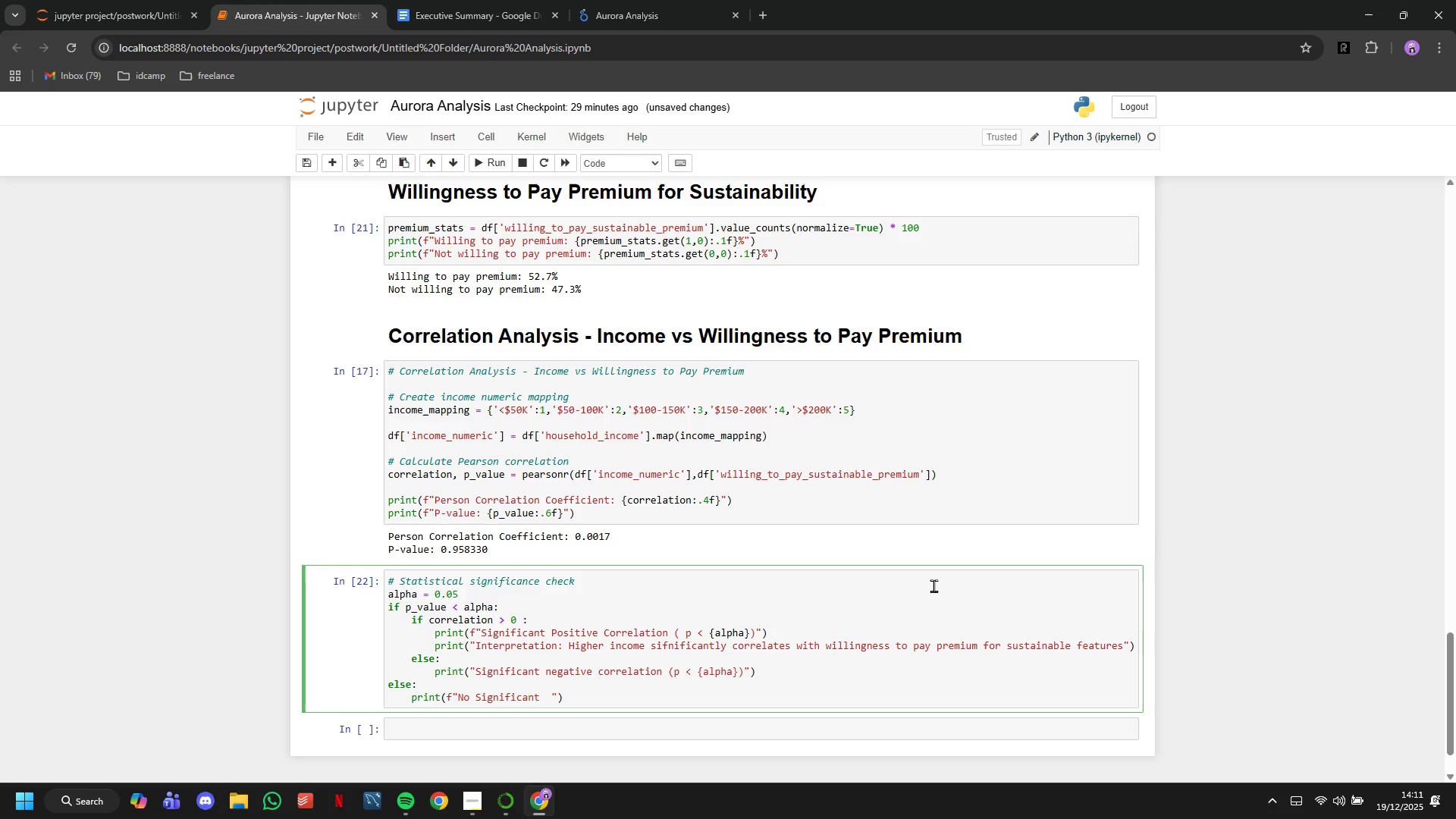 
type(Correlaation (p > {alpha)
 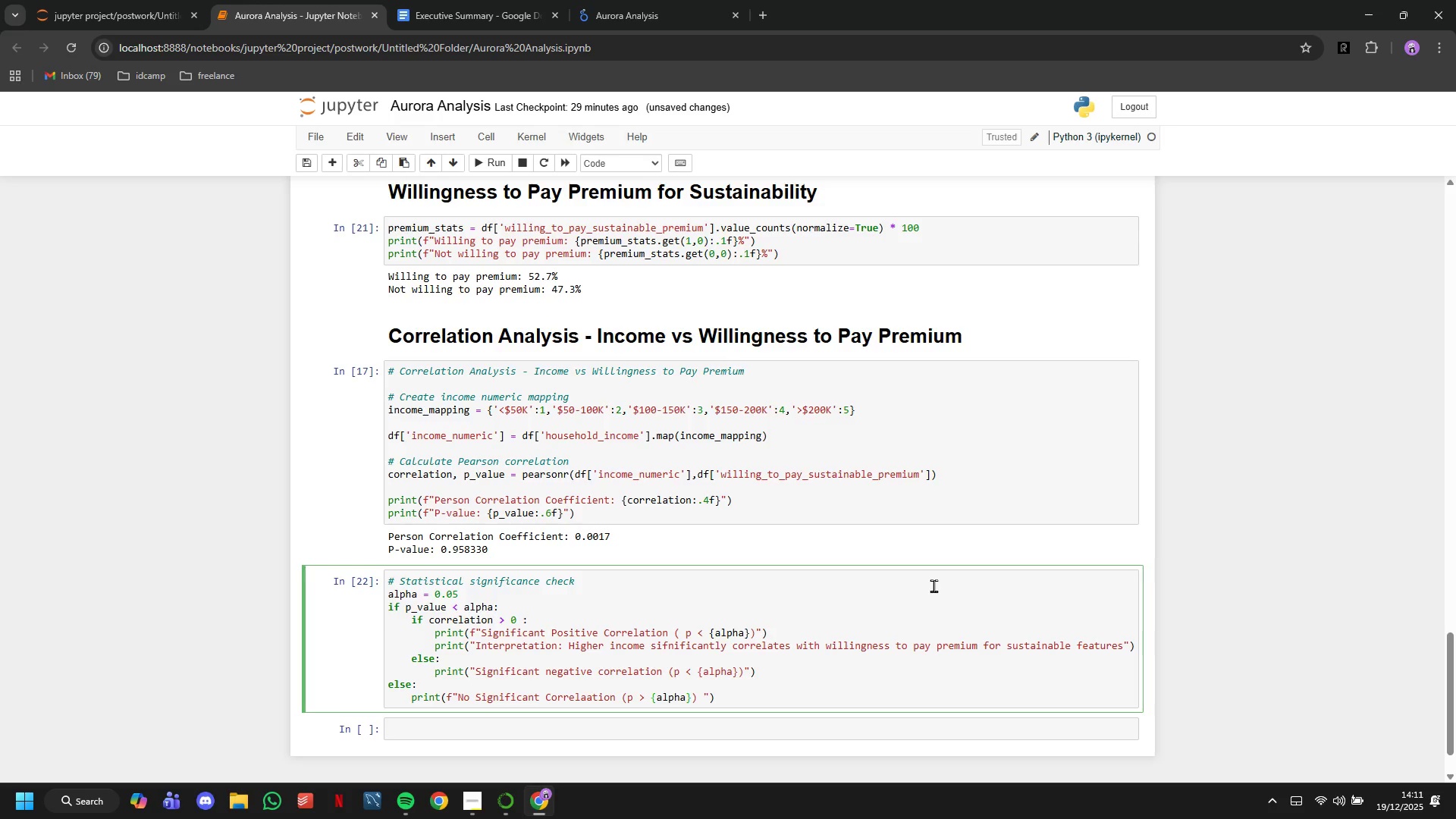 
left_click([502, 165])
 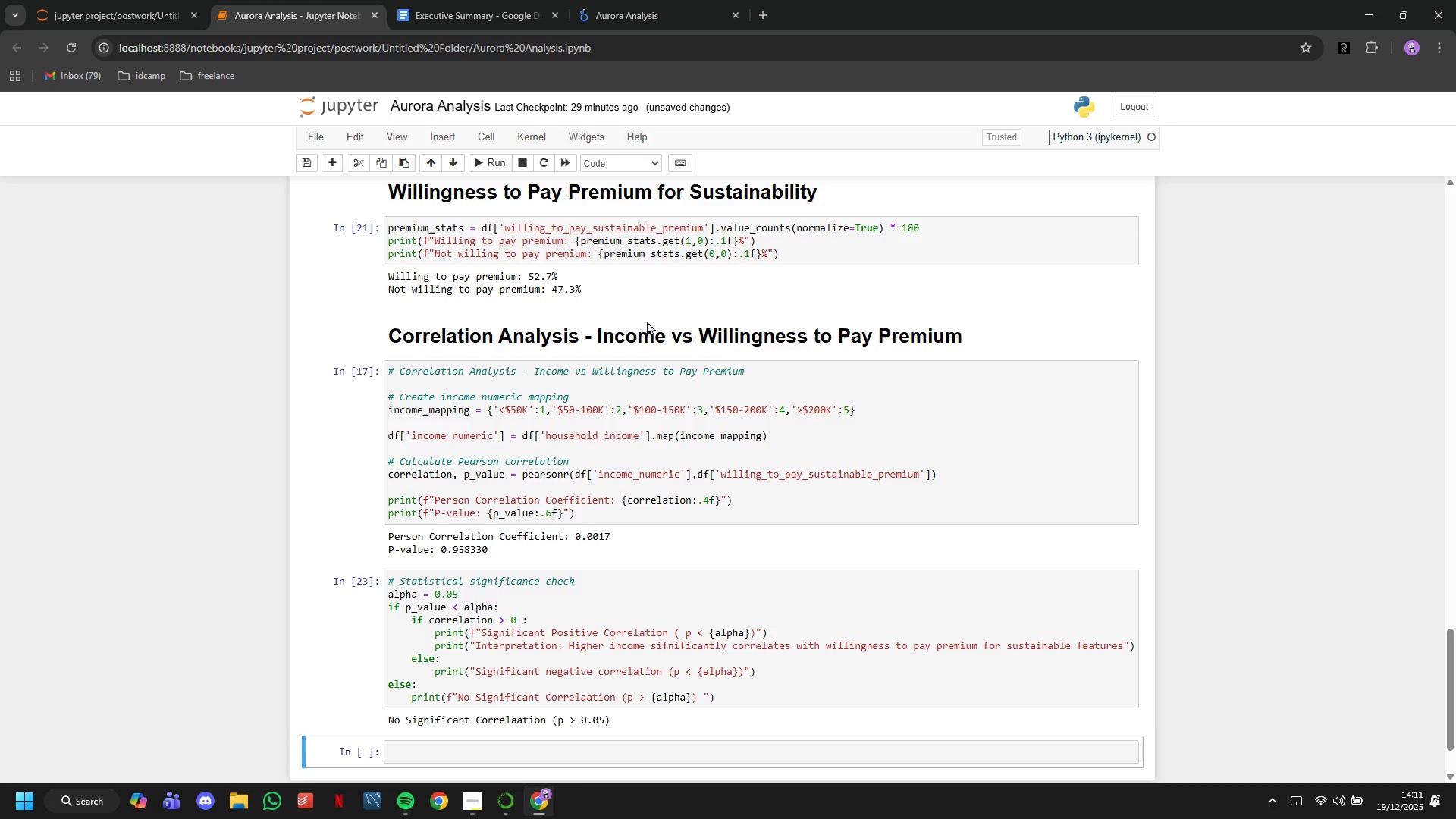 
wait(17.72)
 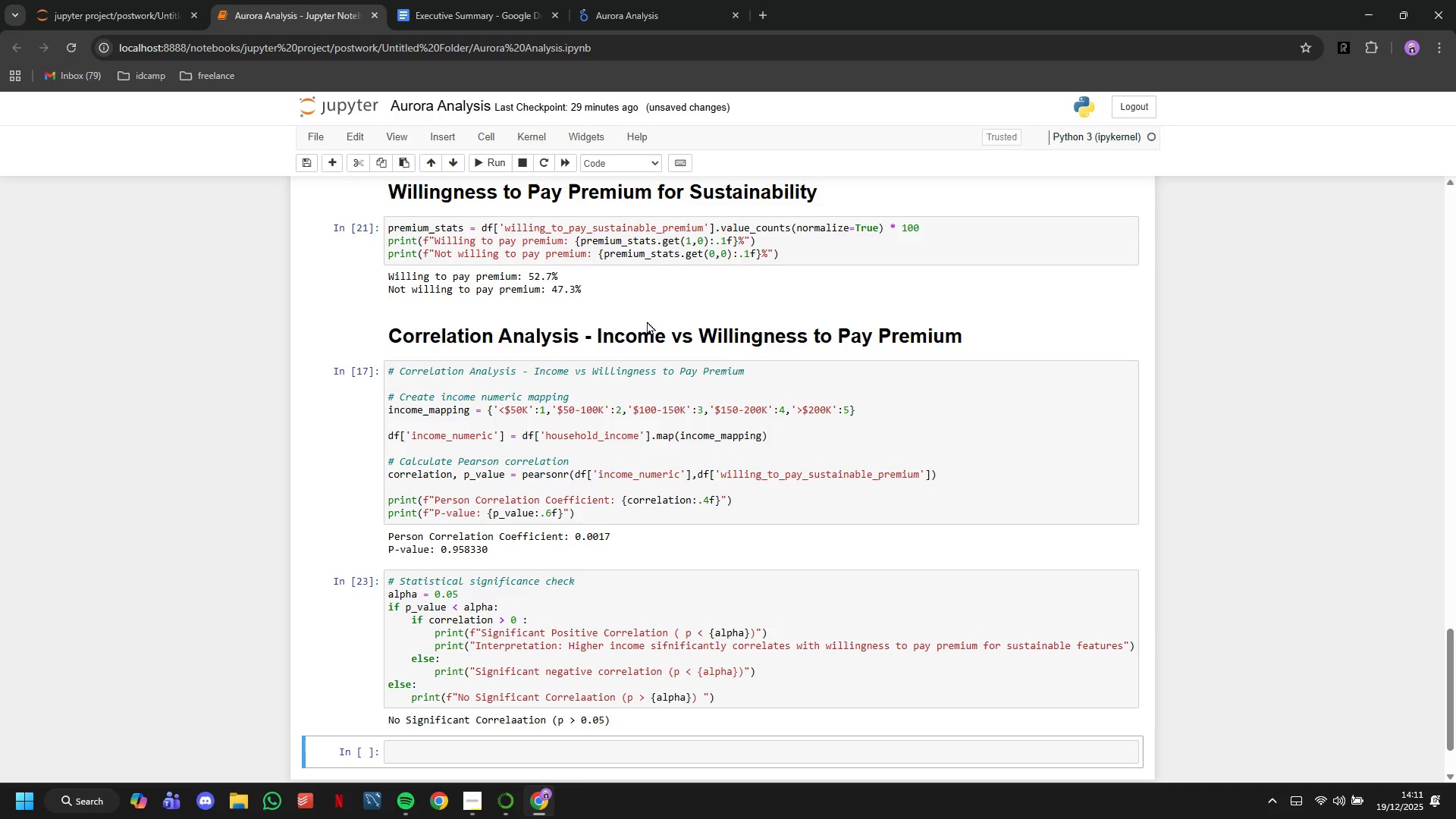 
scroll: coordinate [603, 439], scroll_direction: down, amount: 3.0
 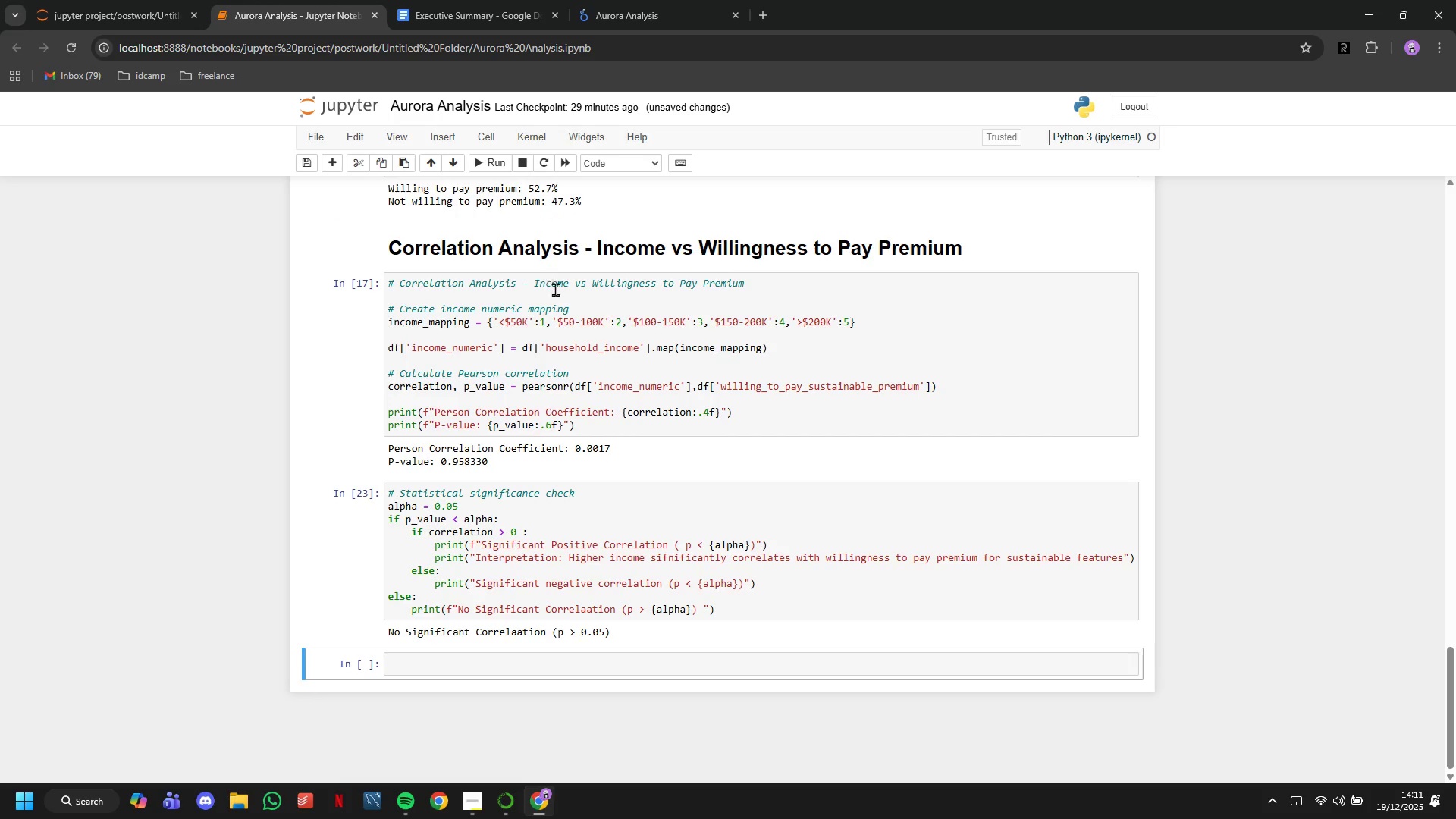 
wait(7.27)
 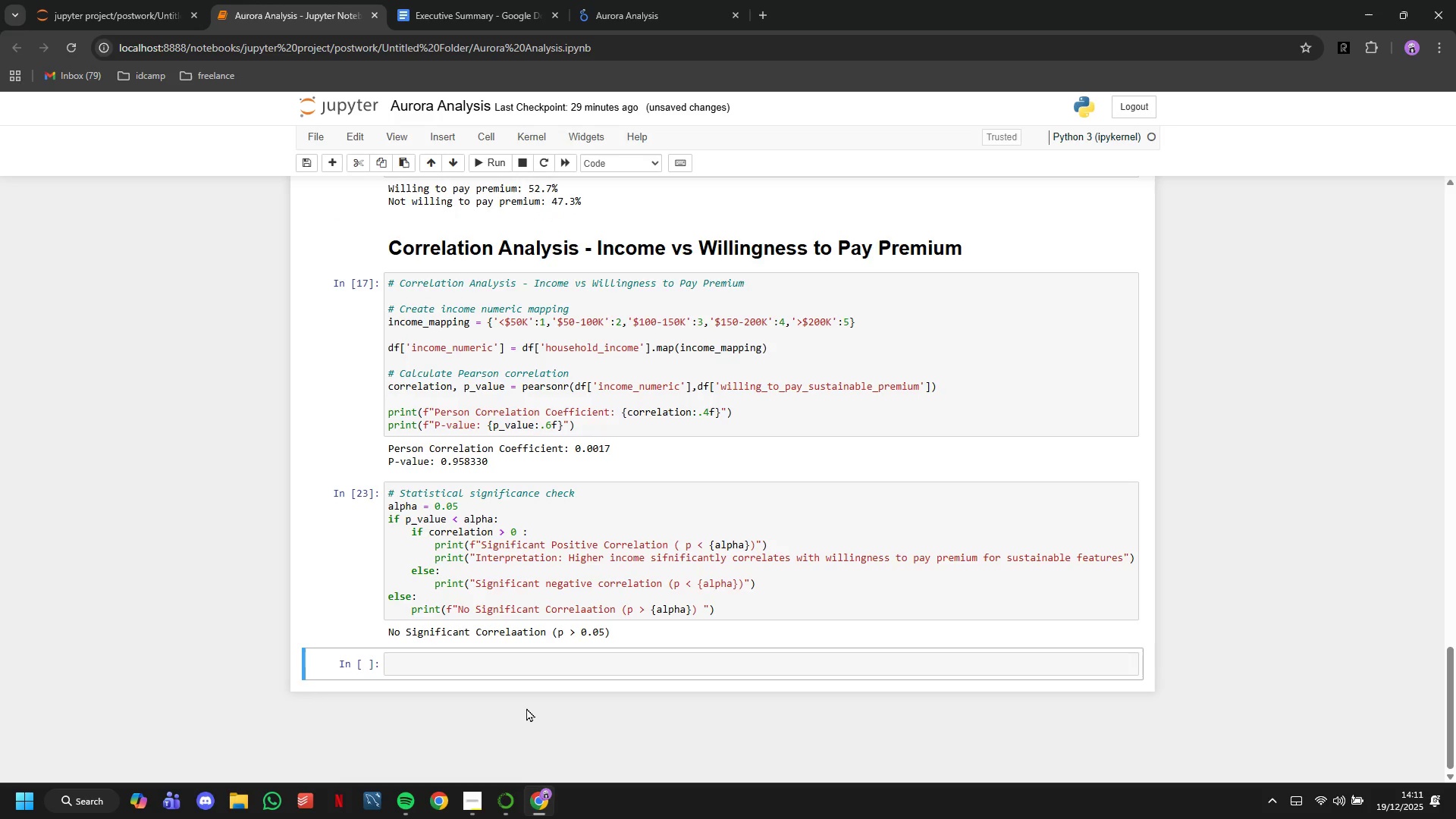 
left_click([532, 267])
 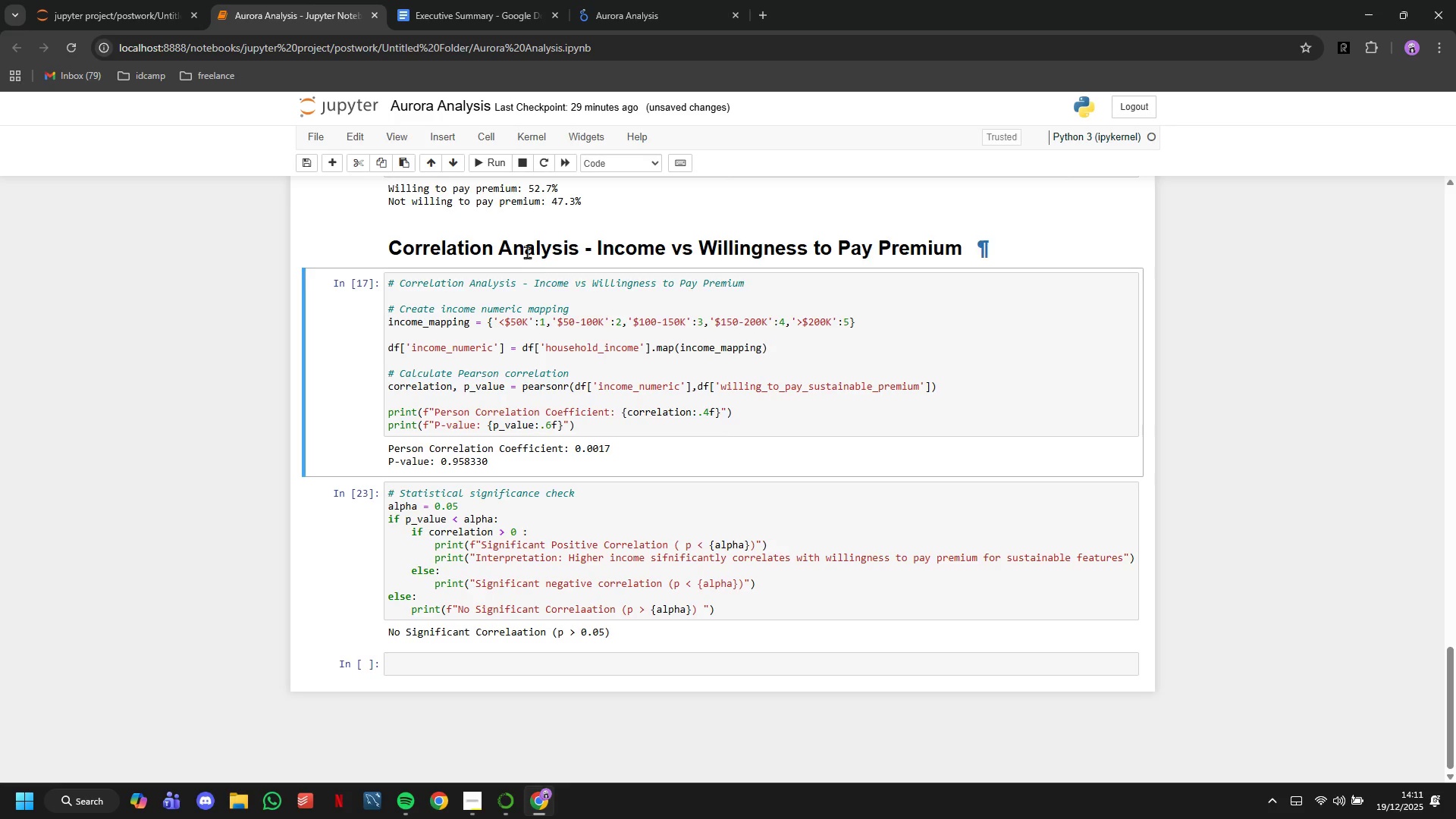 
left_click([526, 249])
 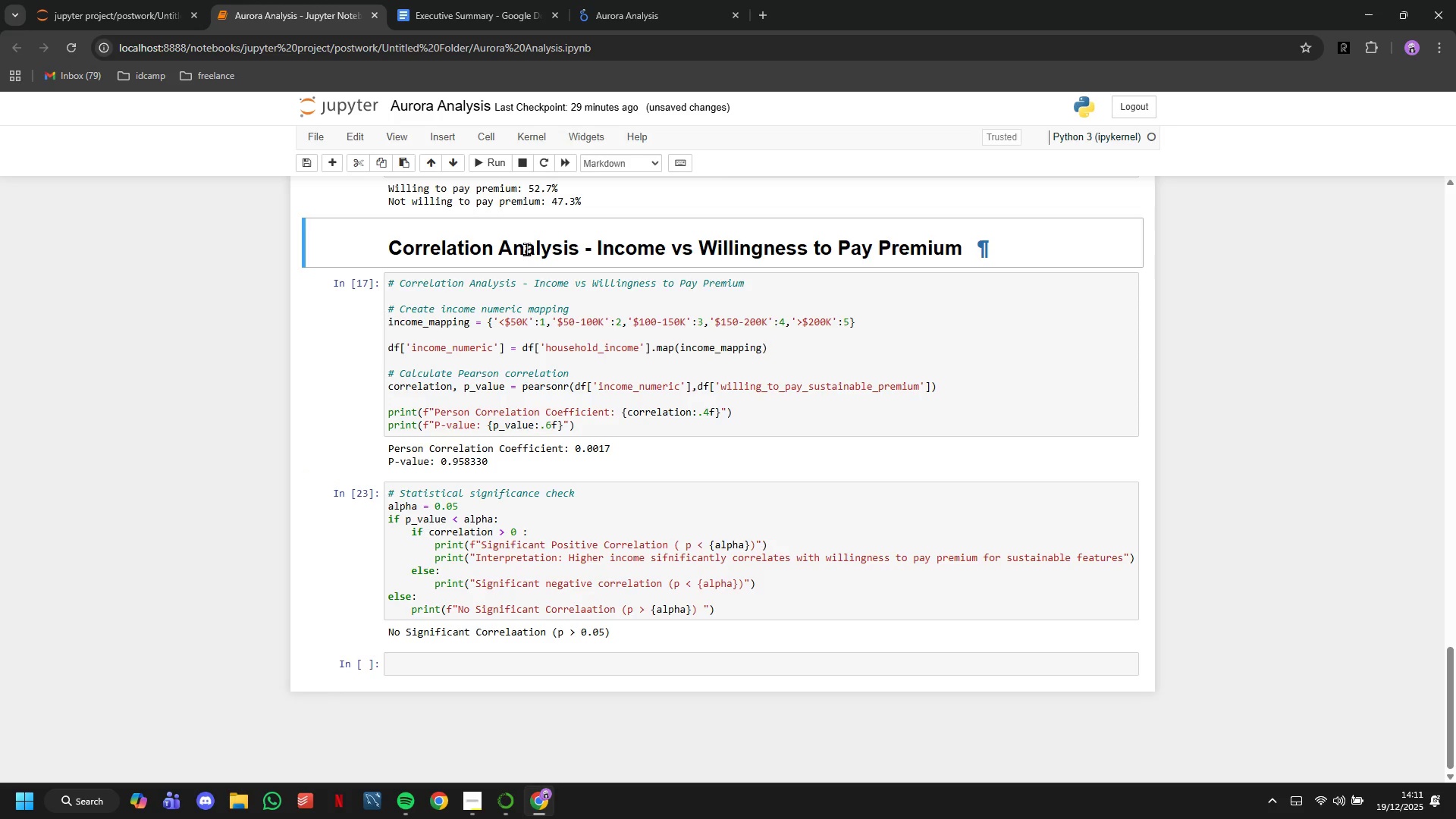 
key(Control+C)
 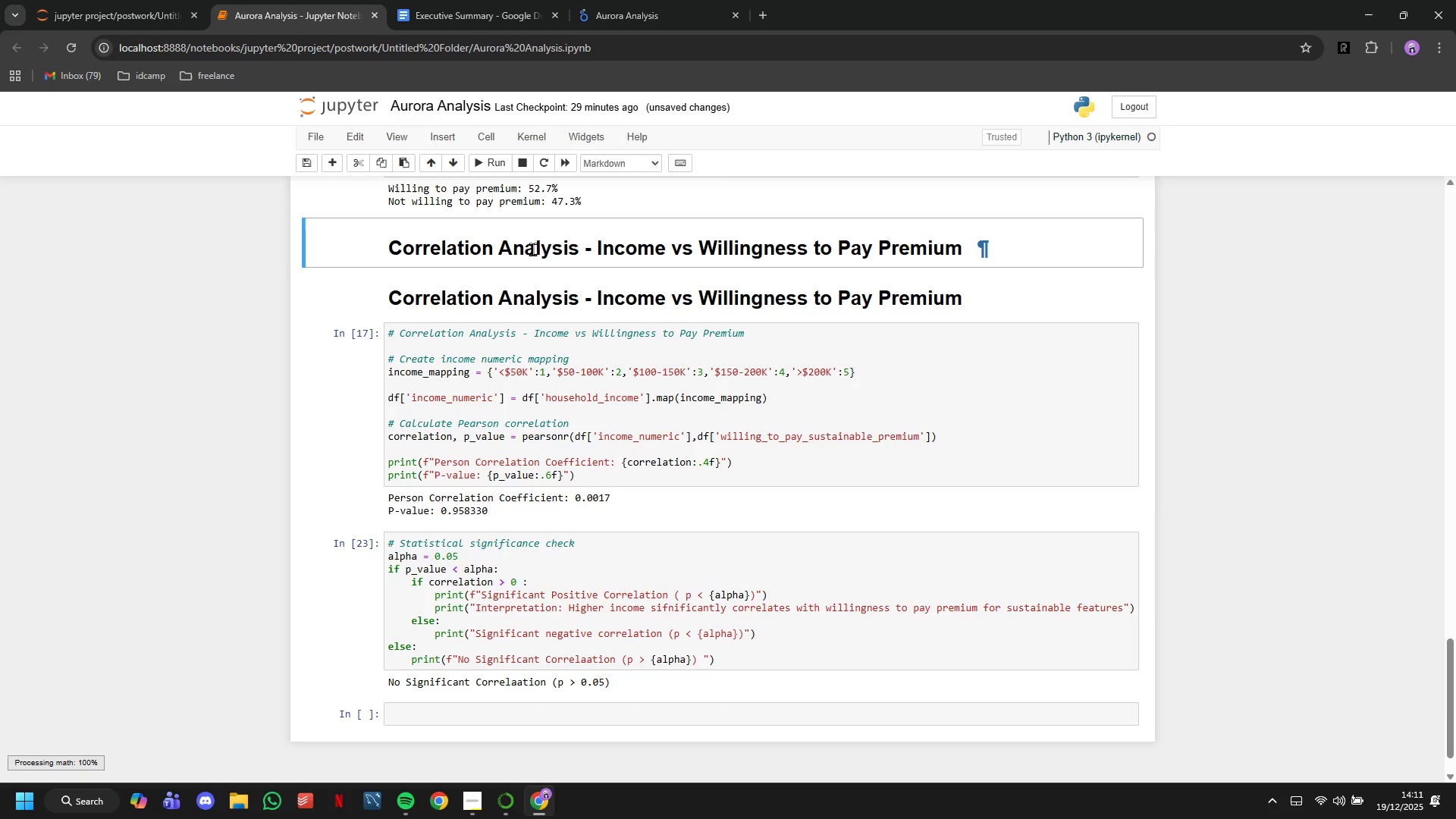 
key(Control+V)
 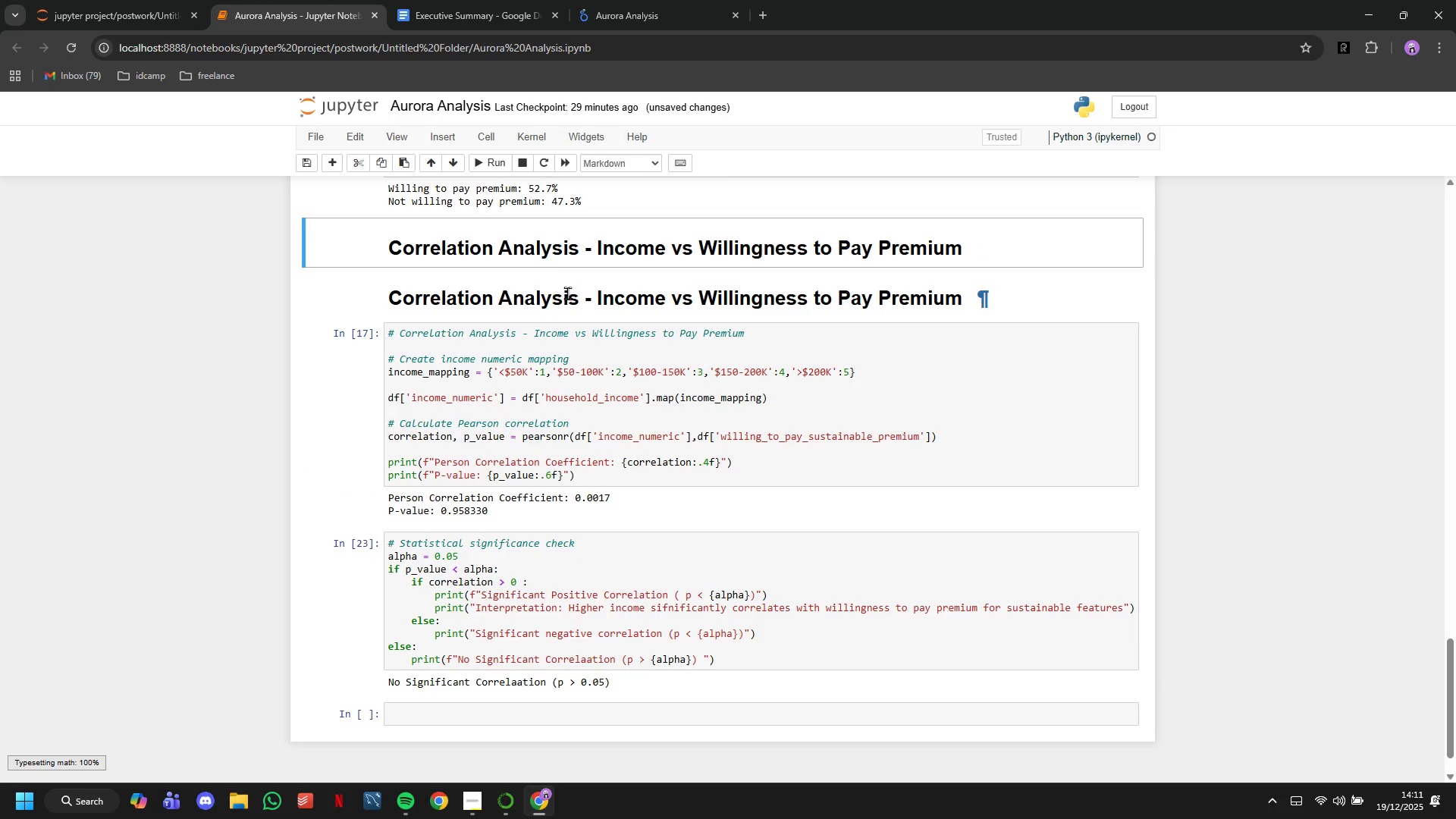 
left_click([567, 293])
 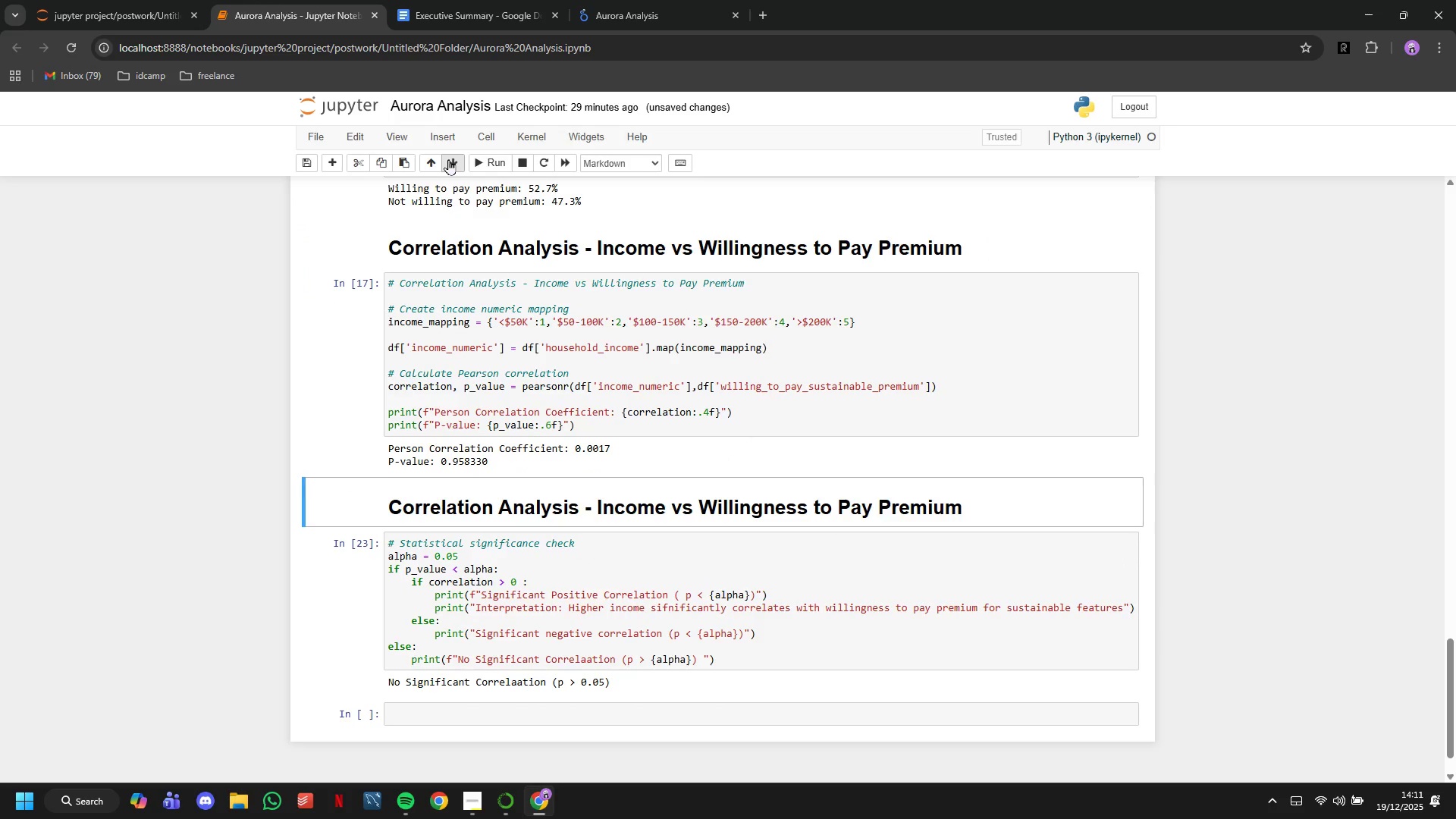 
double_click([448, 159])
 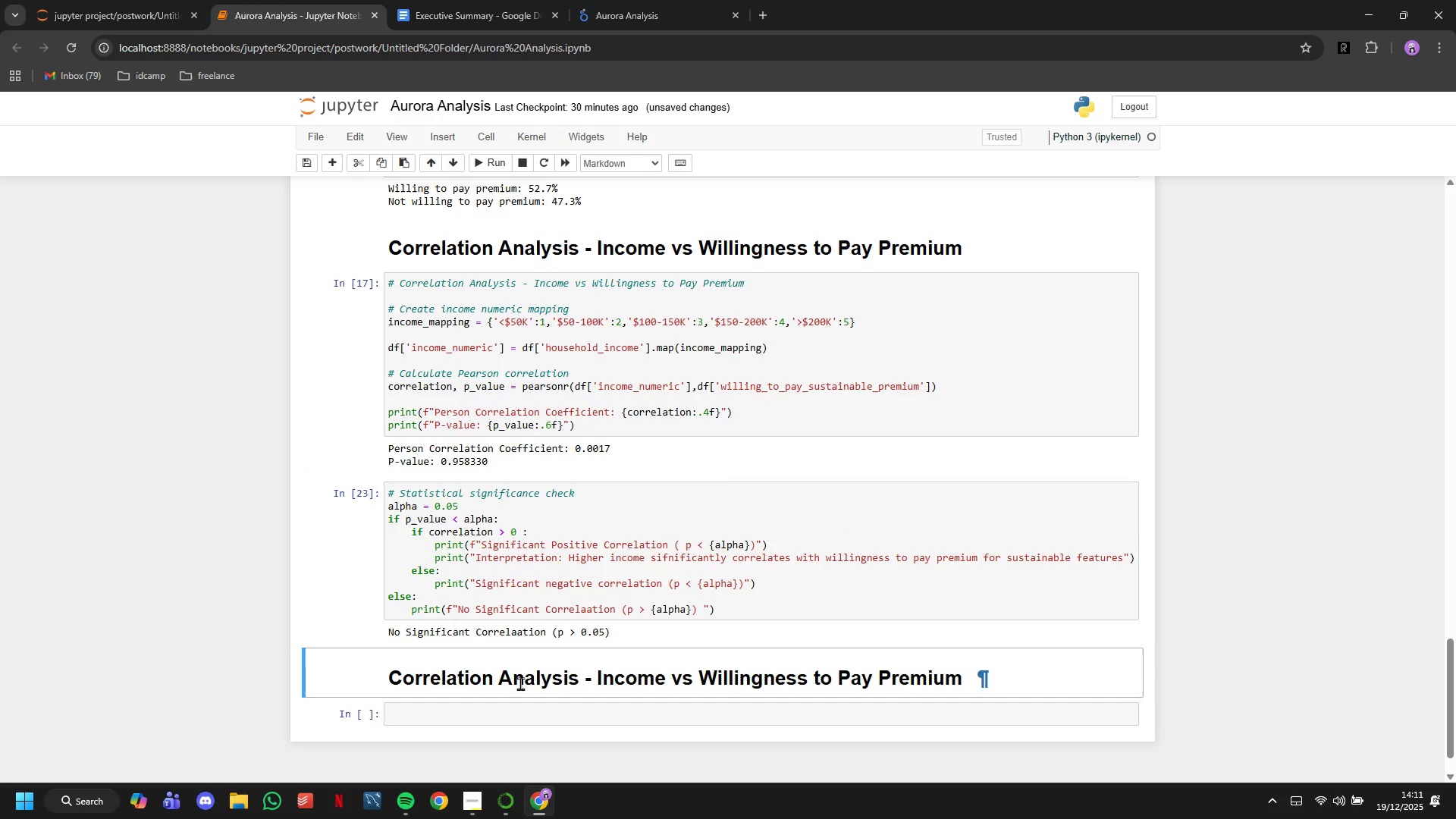 
double_click([520, 683])
 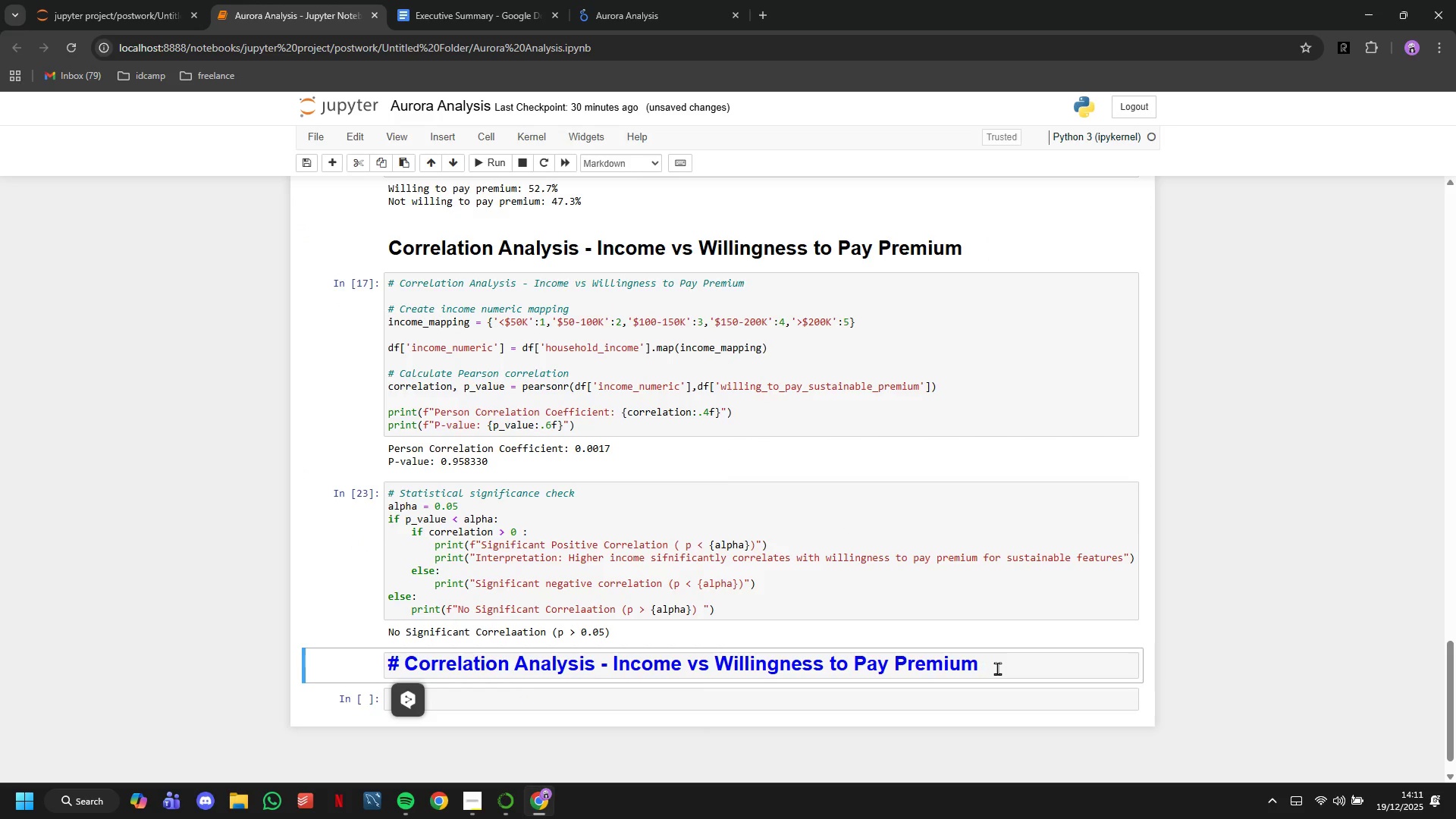 
left_click_drag(start_coordinate=[997, 668], to_coordinate=[411, 664])
 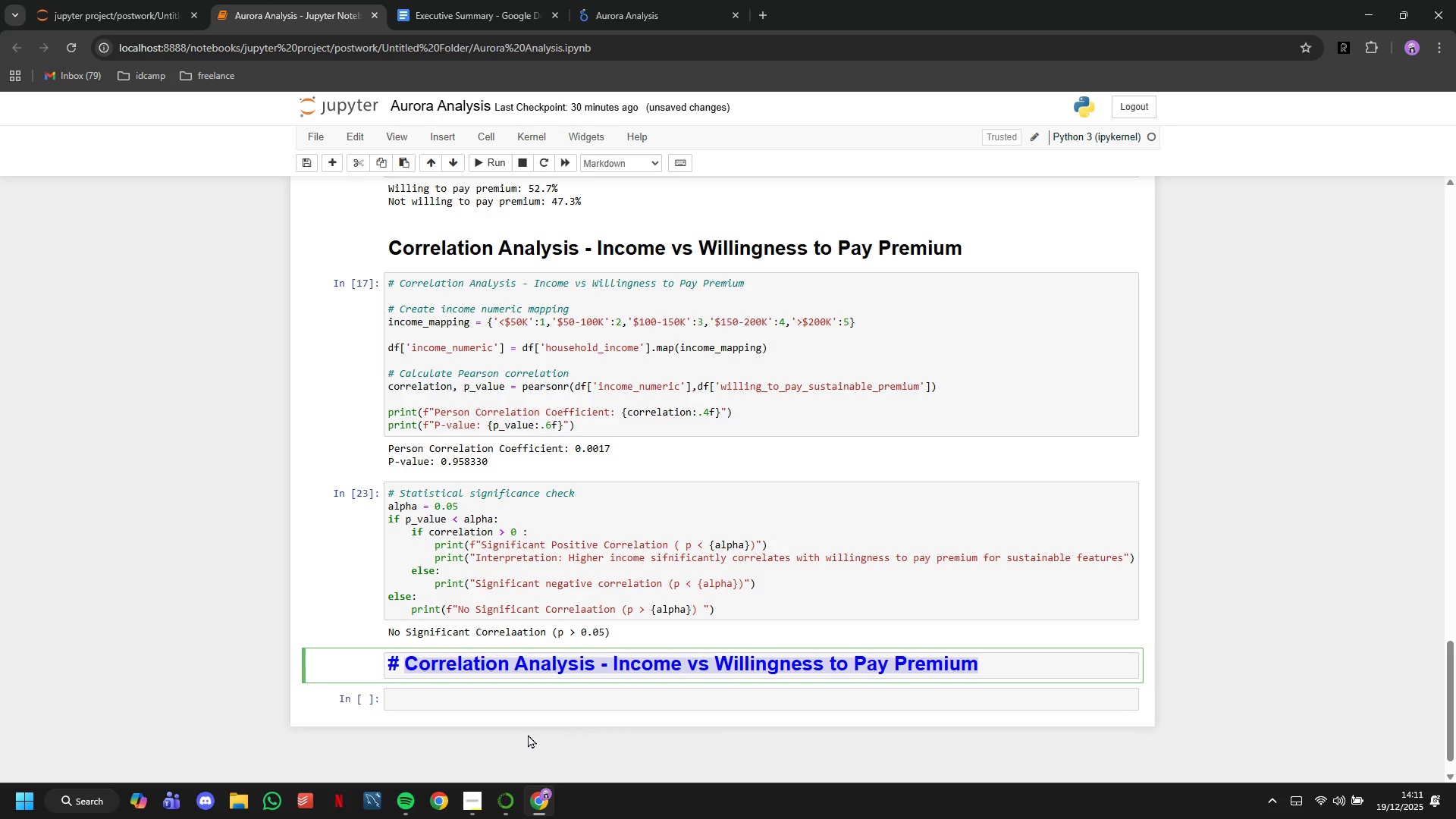 
type(Premium Percentage Analysis by Income Grouo)
 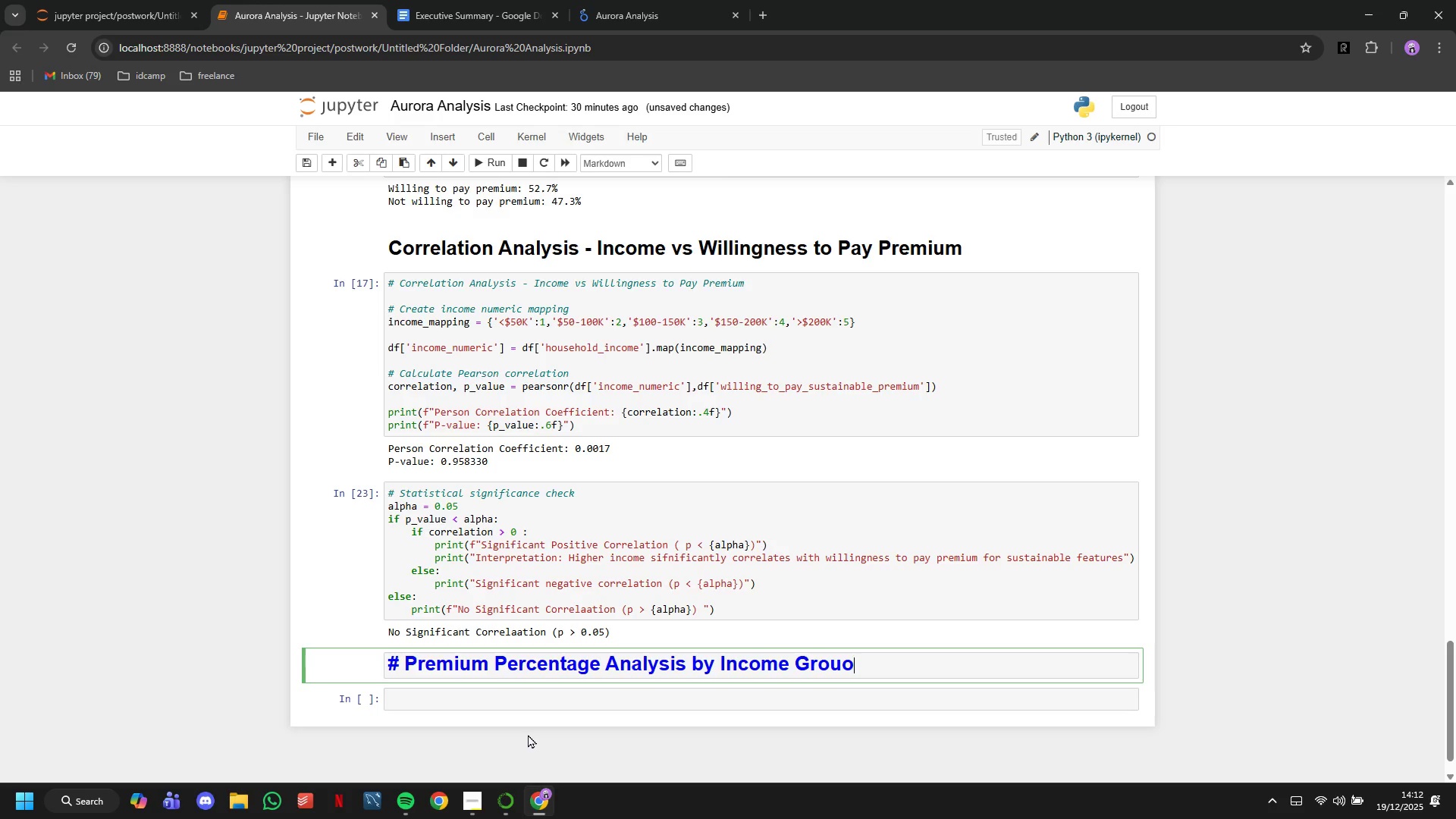 
wait(7.25)
 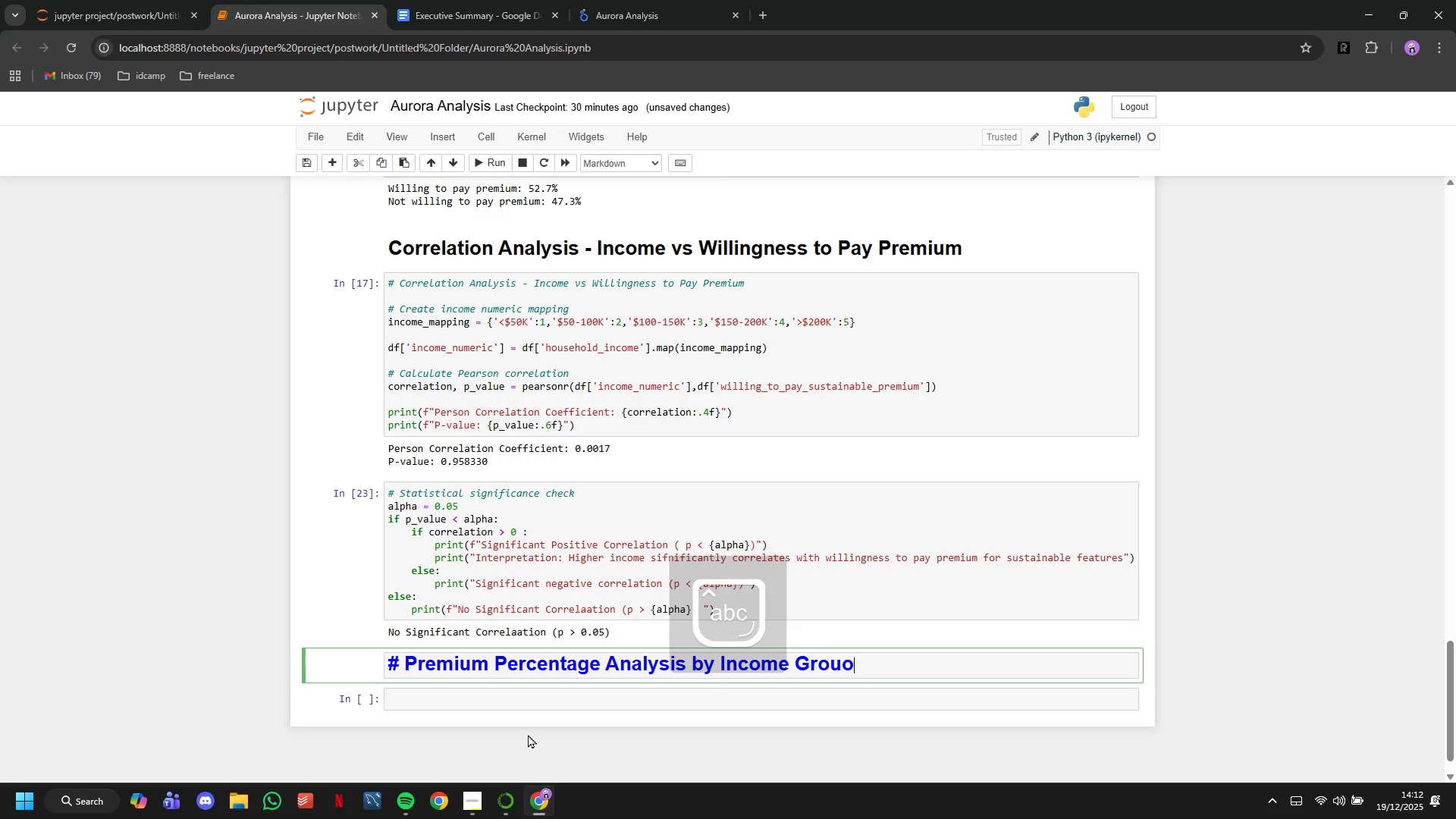 
key(Backspace)
 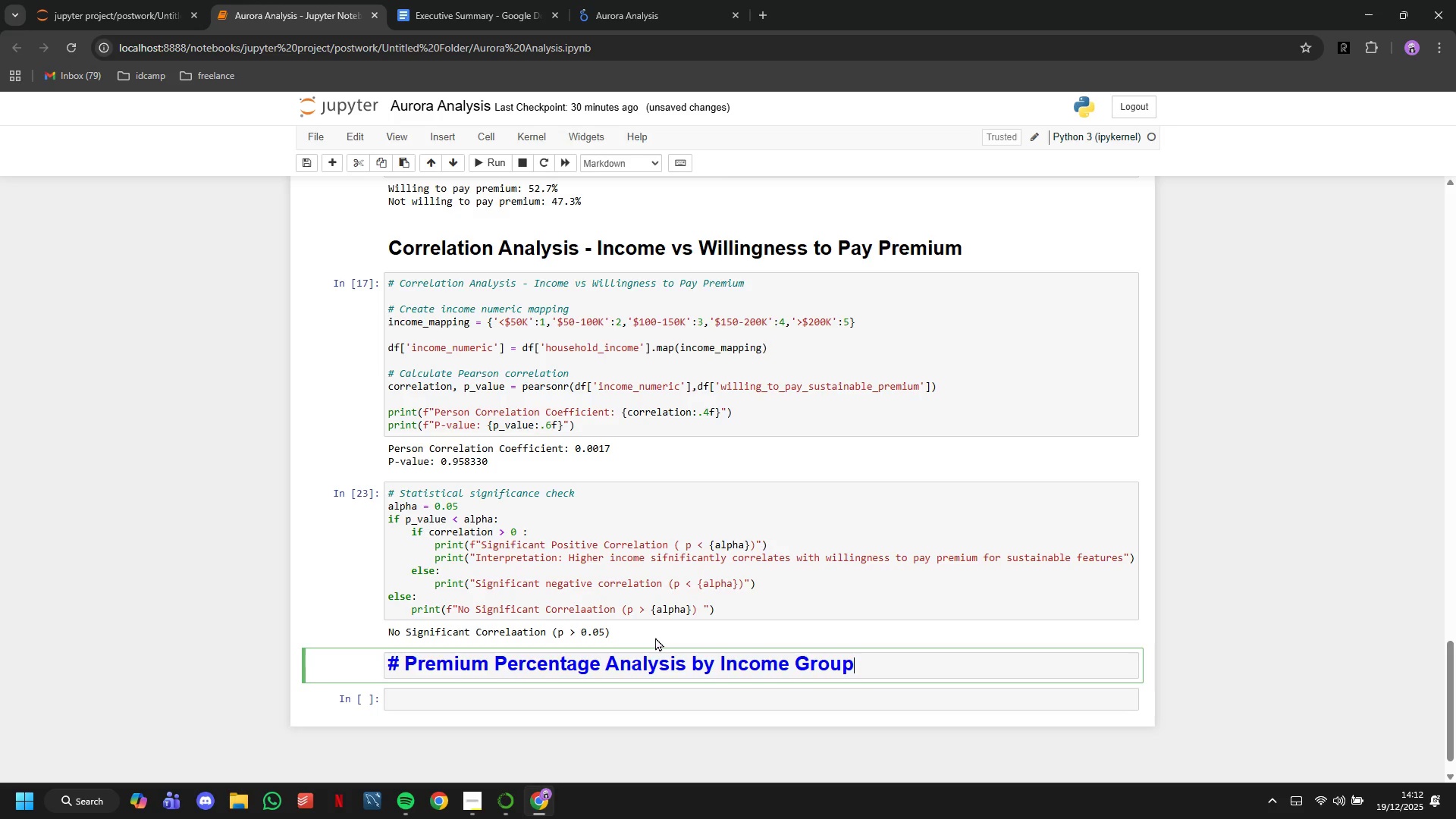 
key(P)
 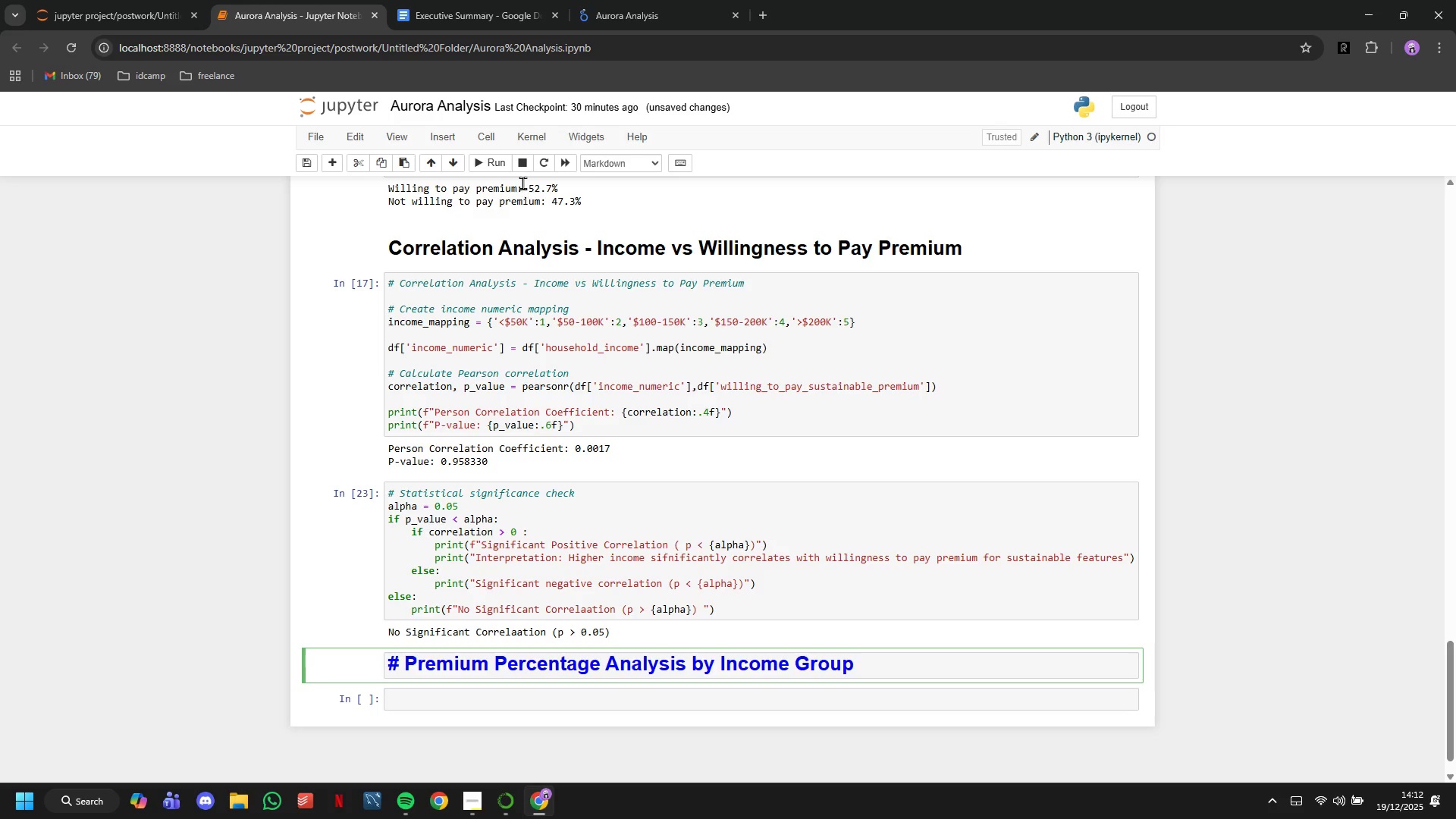 
left_click([488, 165])
 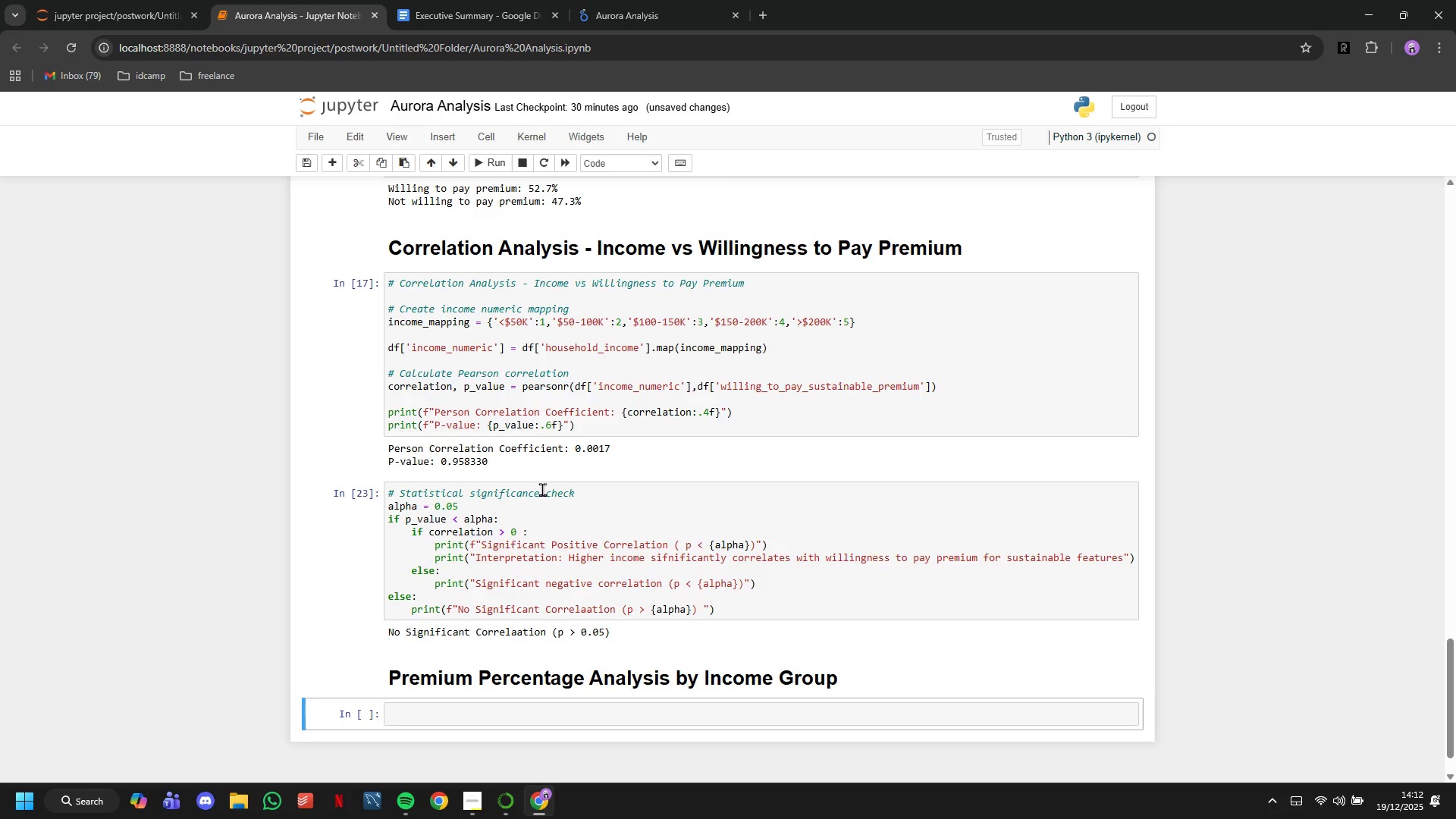 
left_click([552, 718])
 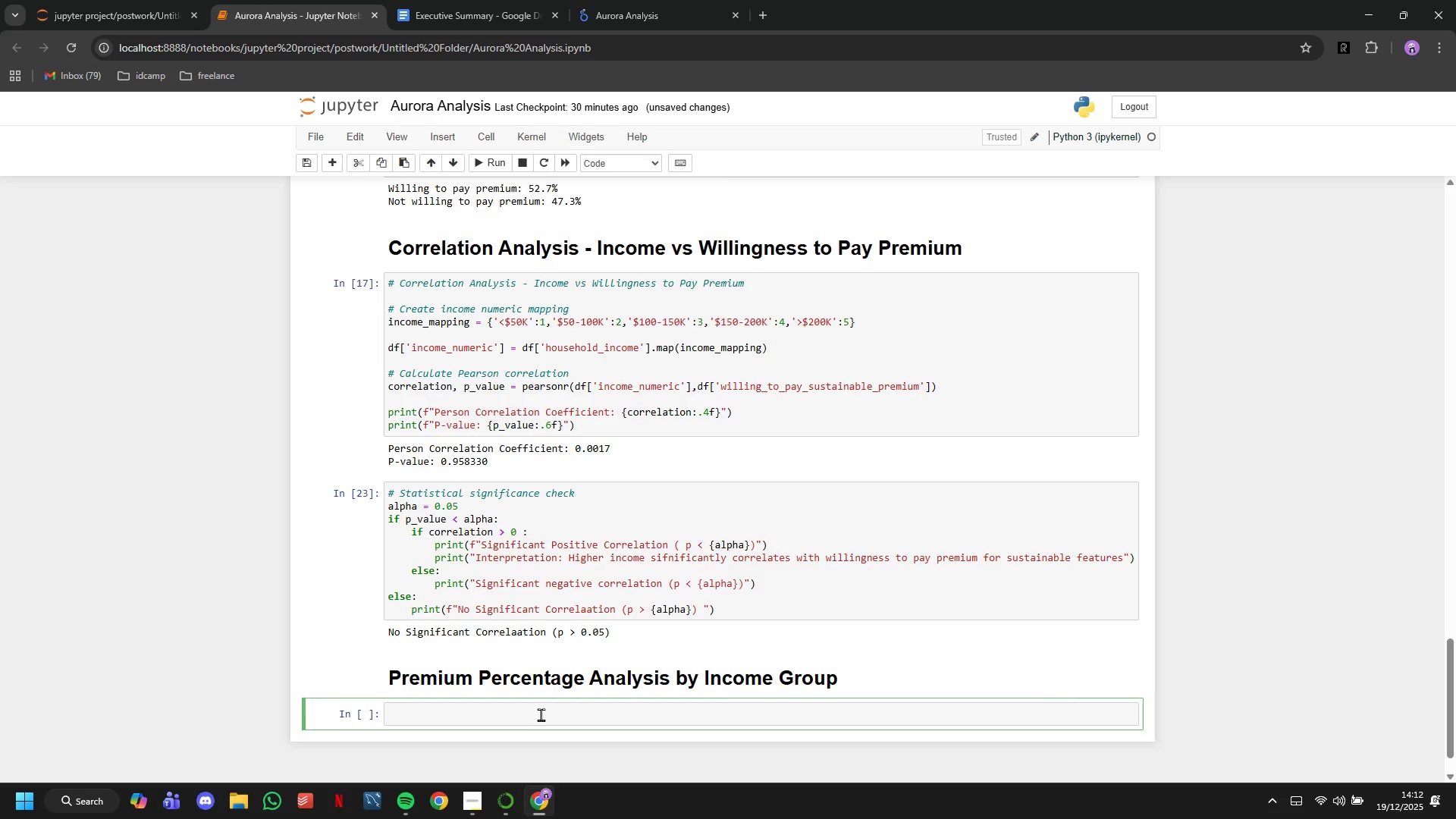 
wait(6.61)
 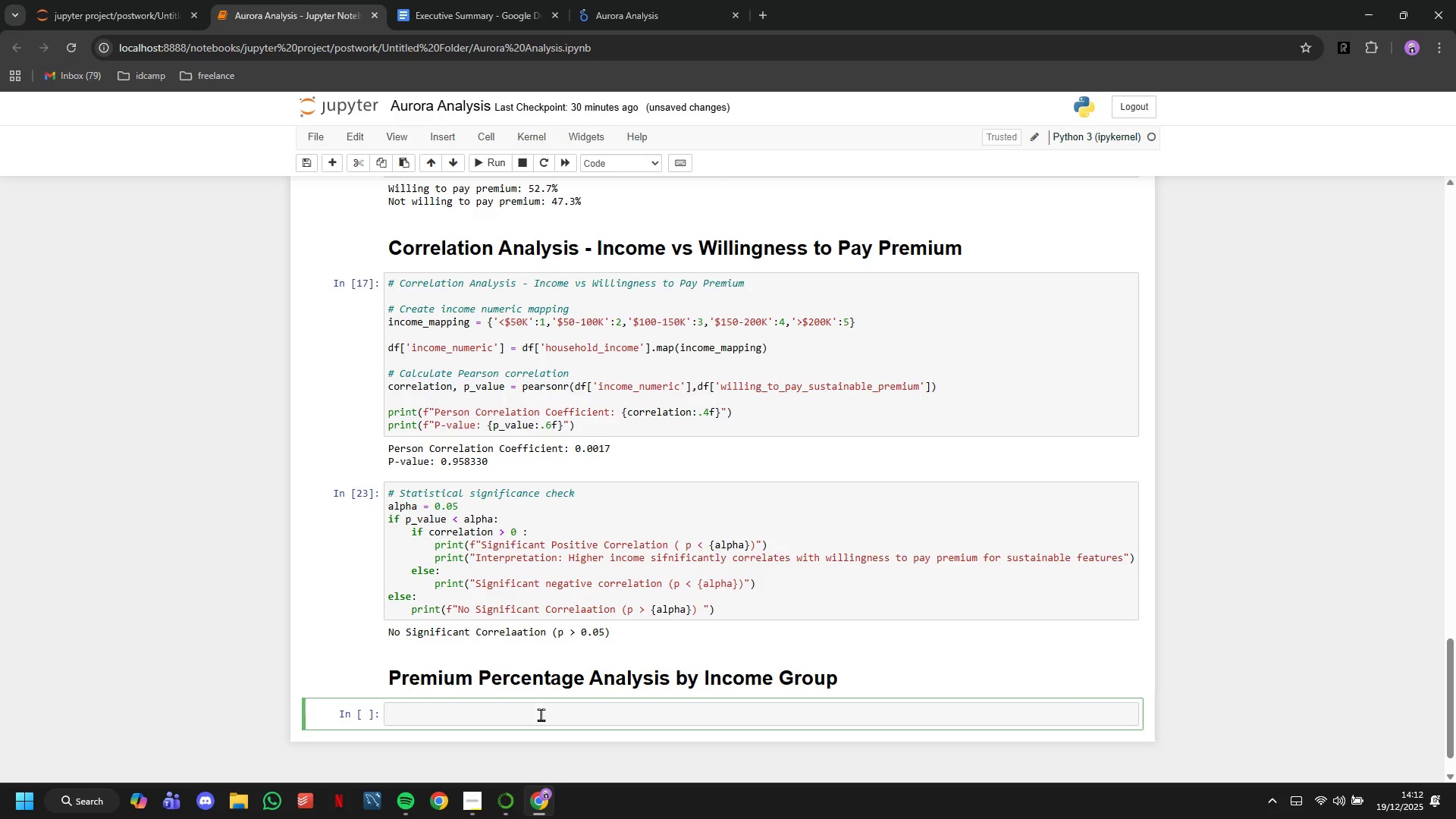 
type(premium_by)
 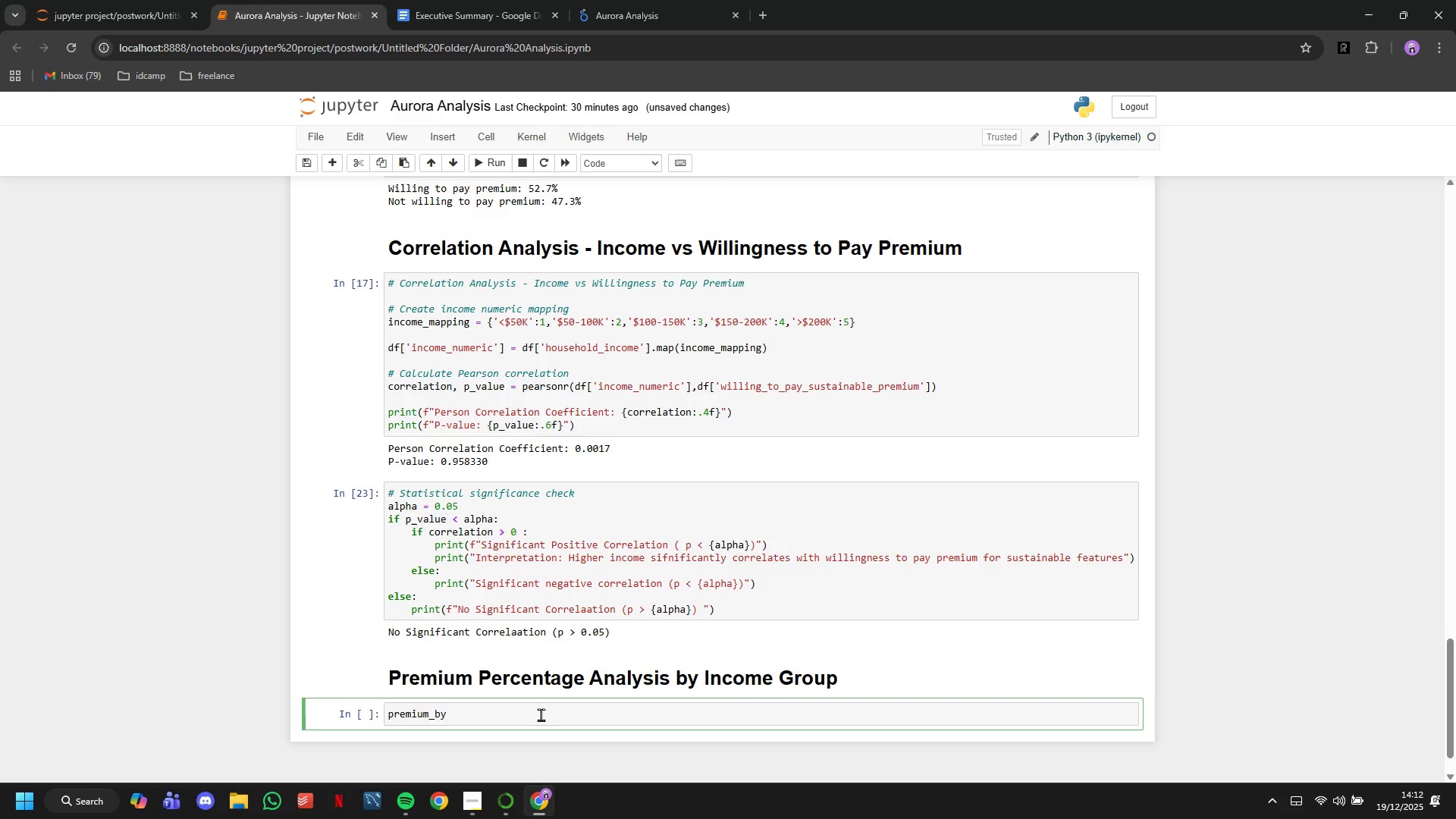 
wait(10.45)
 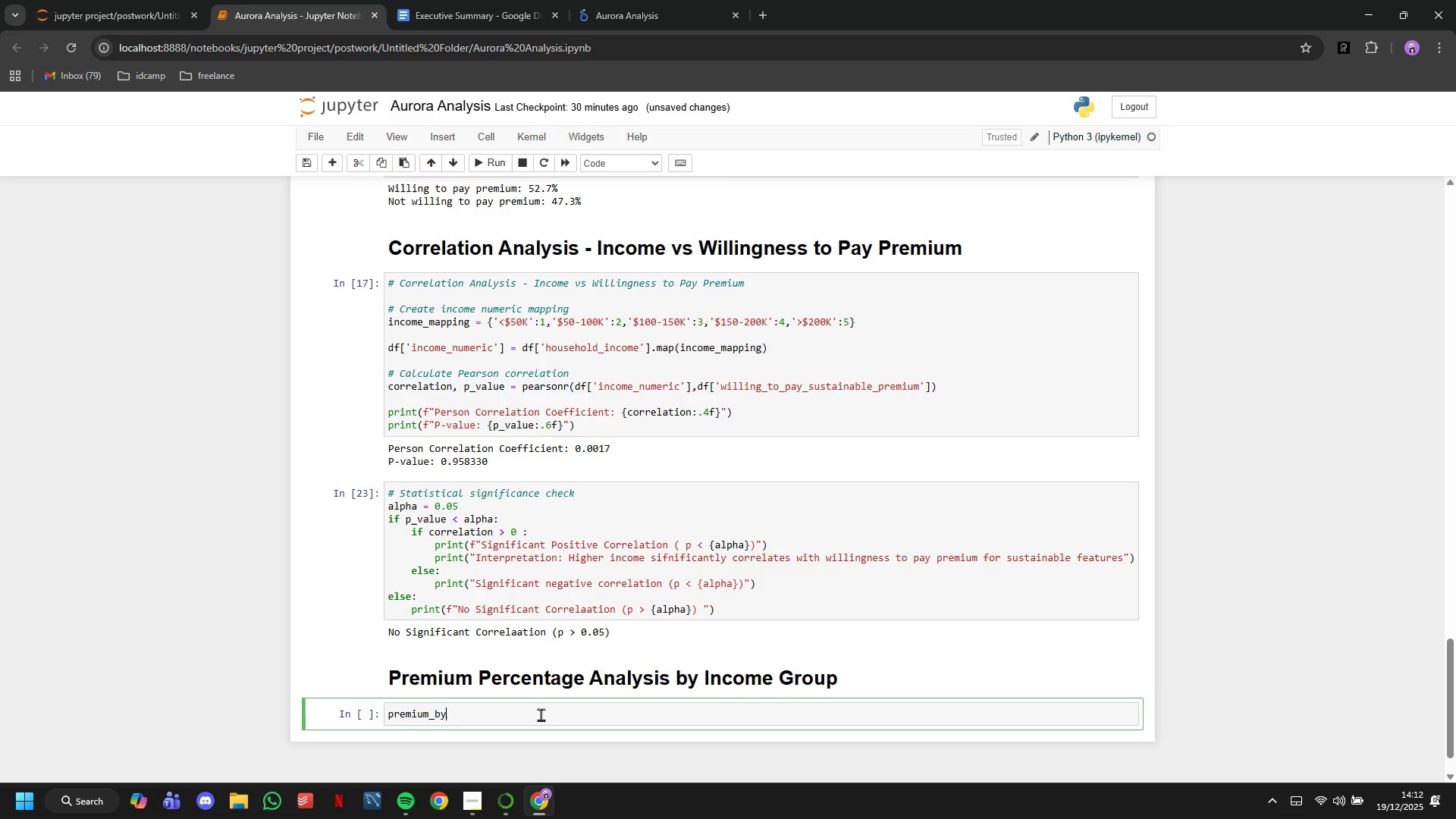 
type(_imcome )
key(Backspace)
key(Backspace)
key(Backspace)
key(Backspace)
key(Backspace)
key(Backspace)
type(ncome = df.groupby('household_income)
 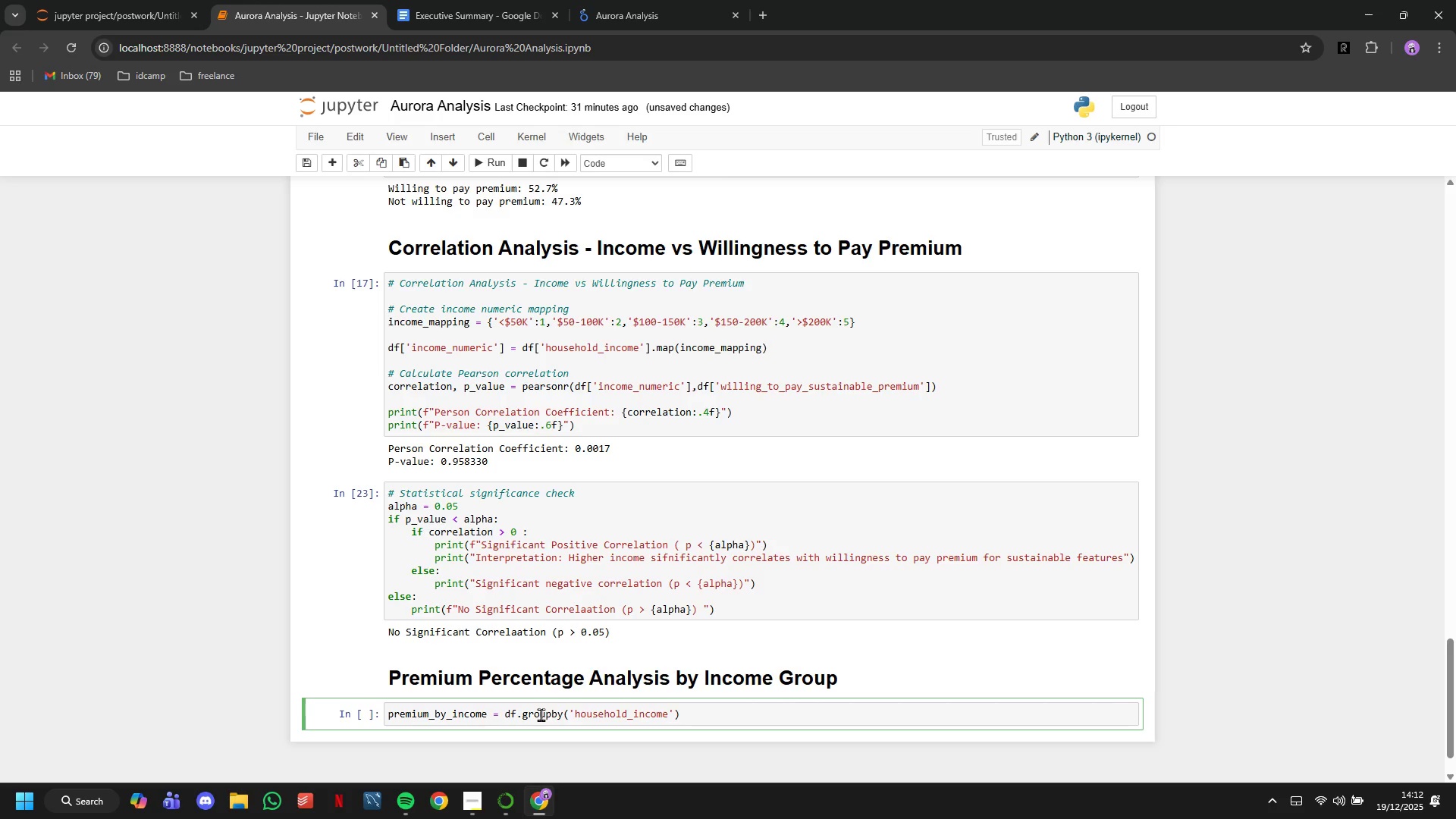 
key(ArrowRight)
 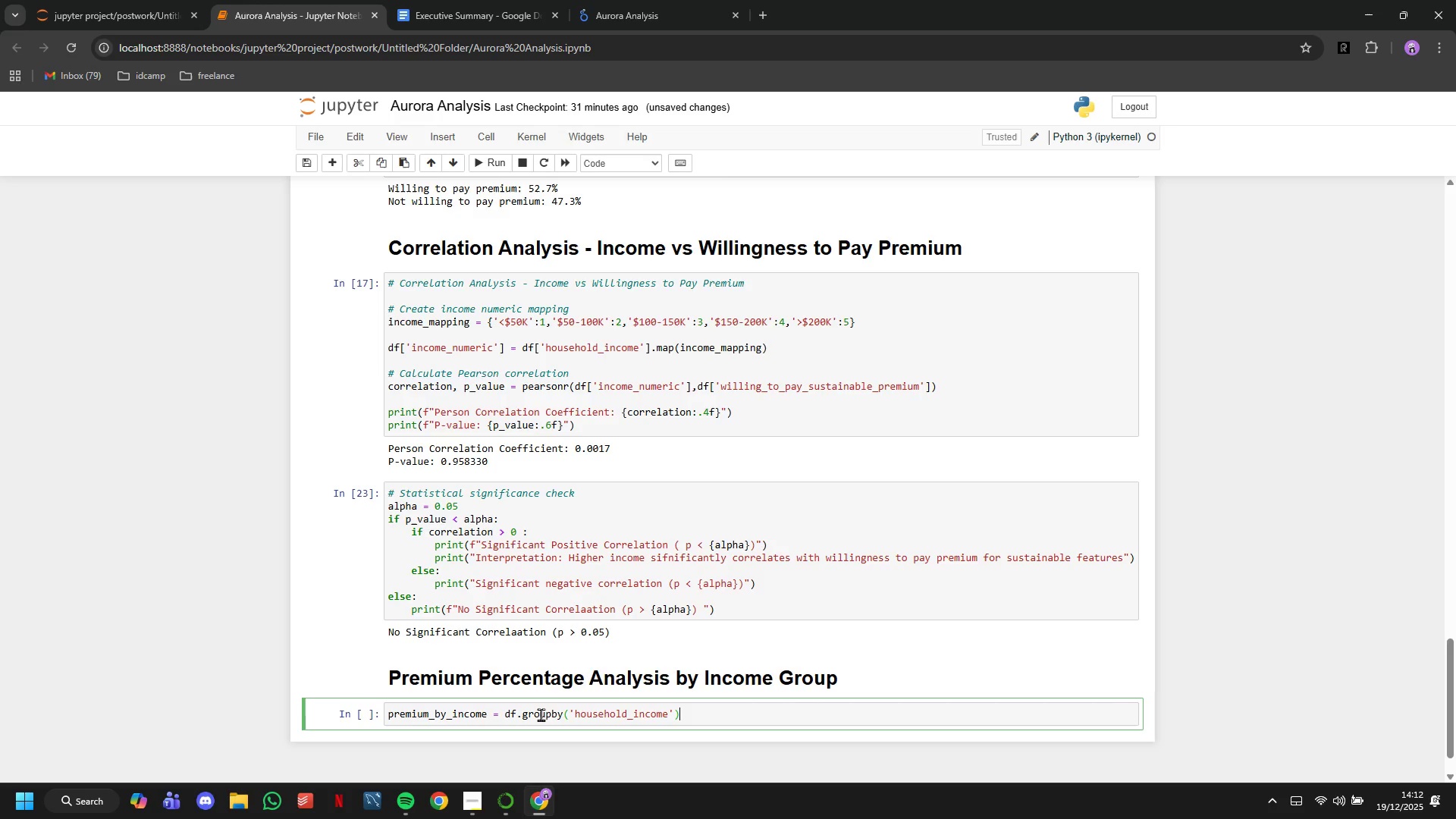 
key(ArrowRight)
 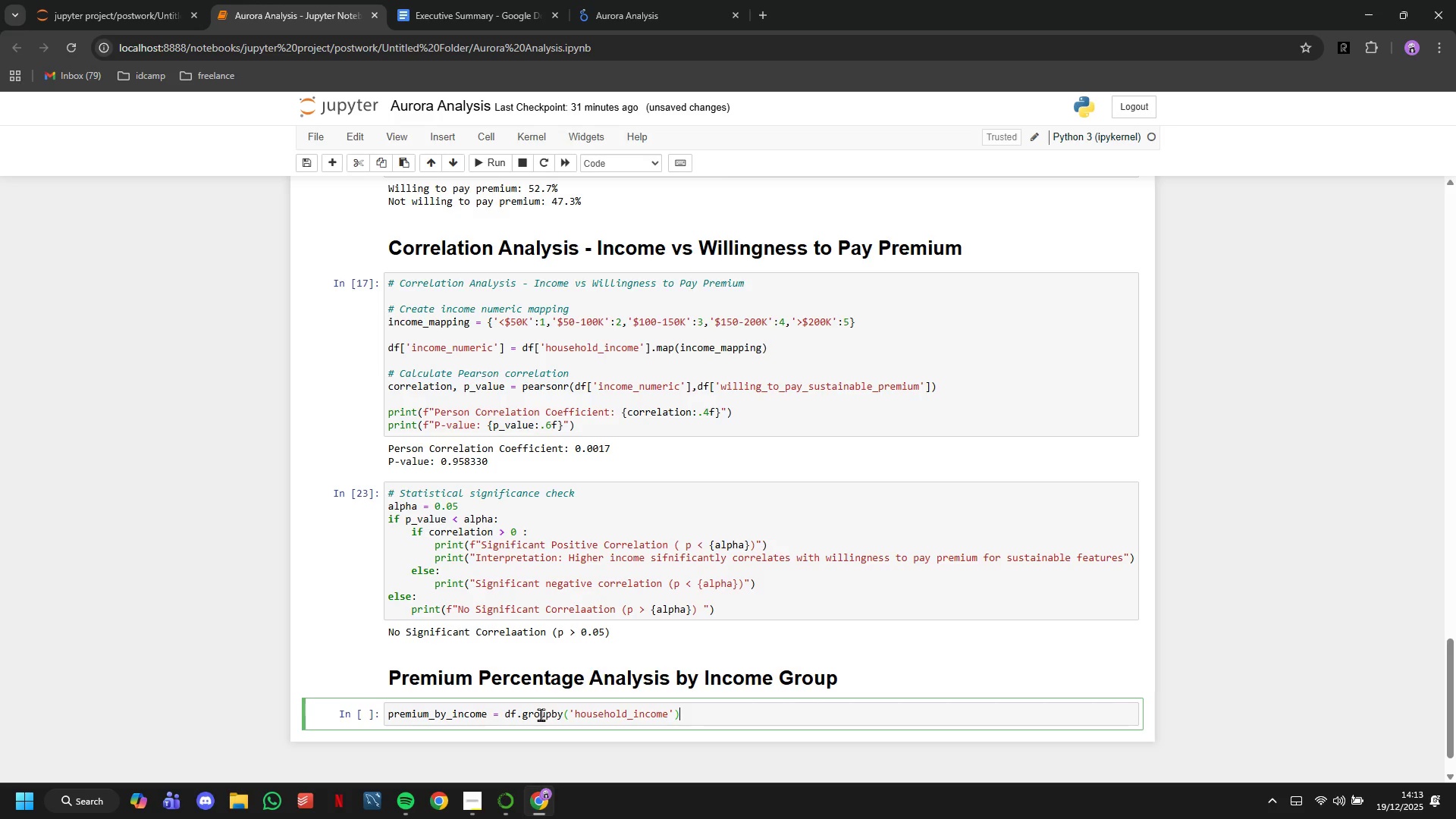 
type(['premium_percentage)
 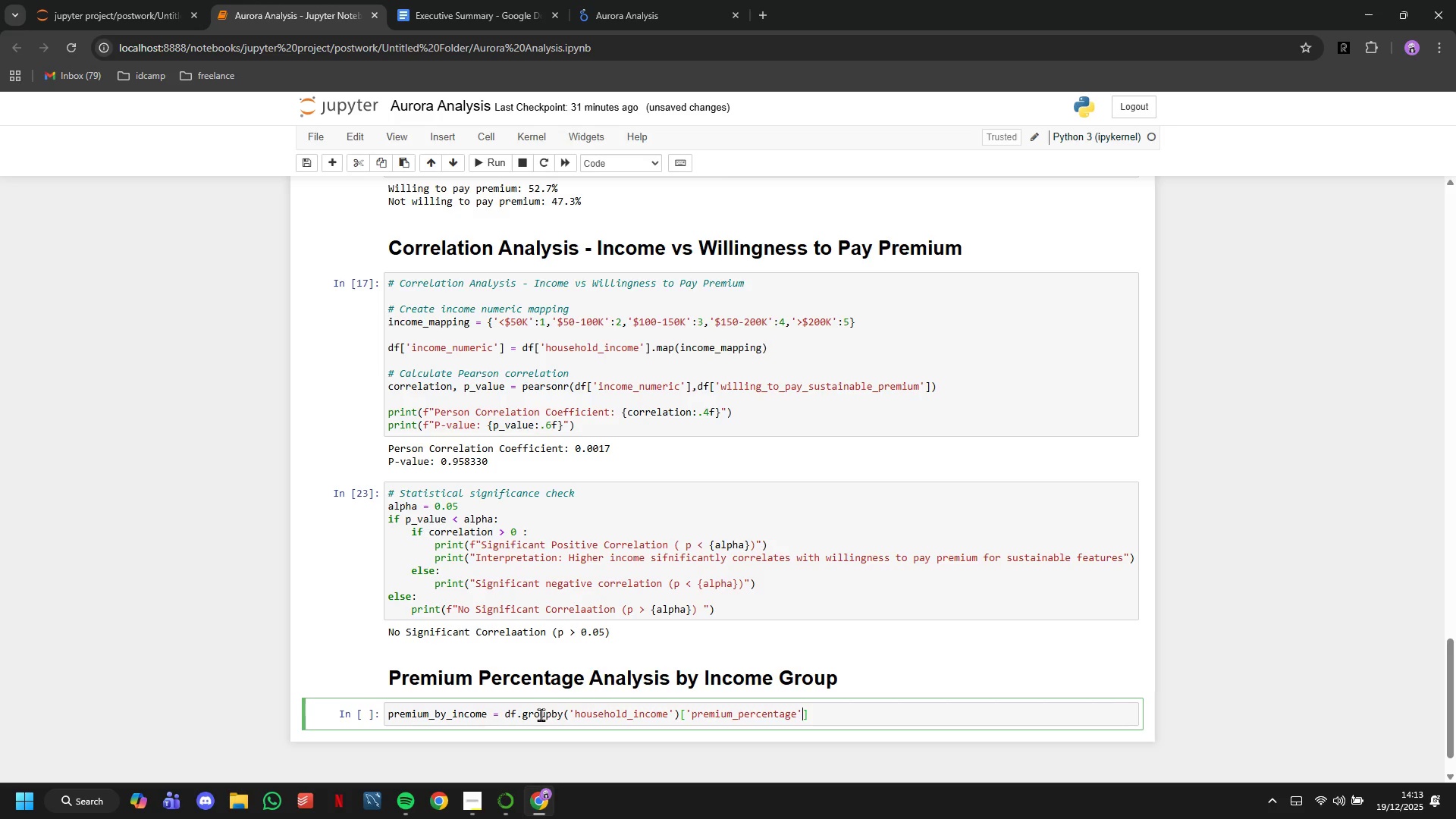 
 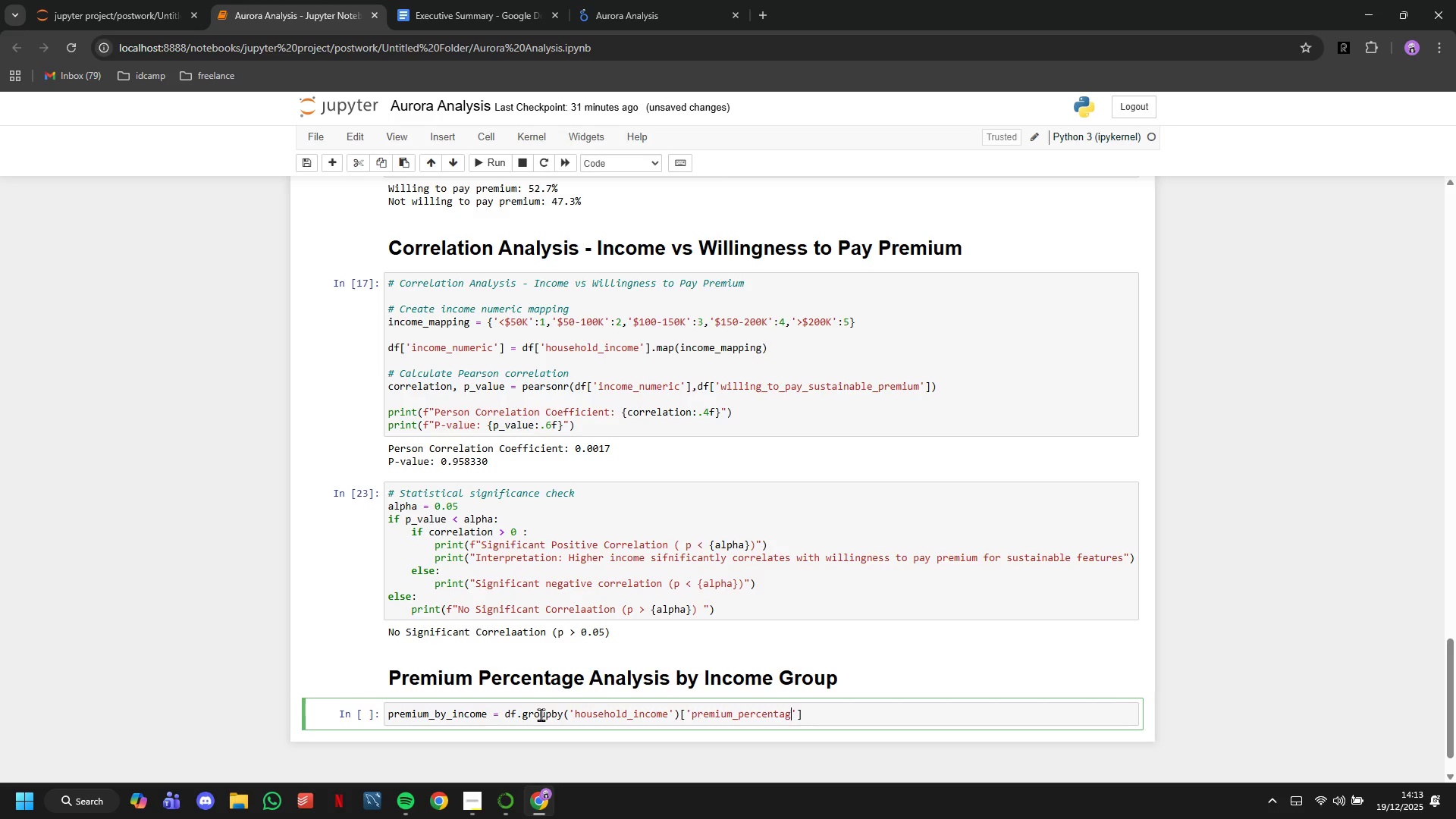 
key(ArrowRight)
 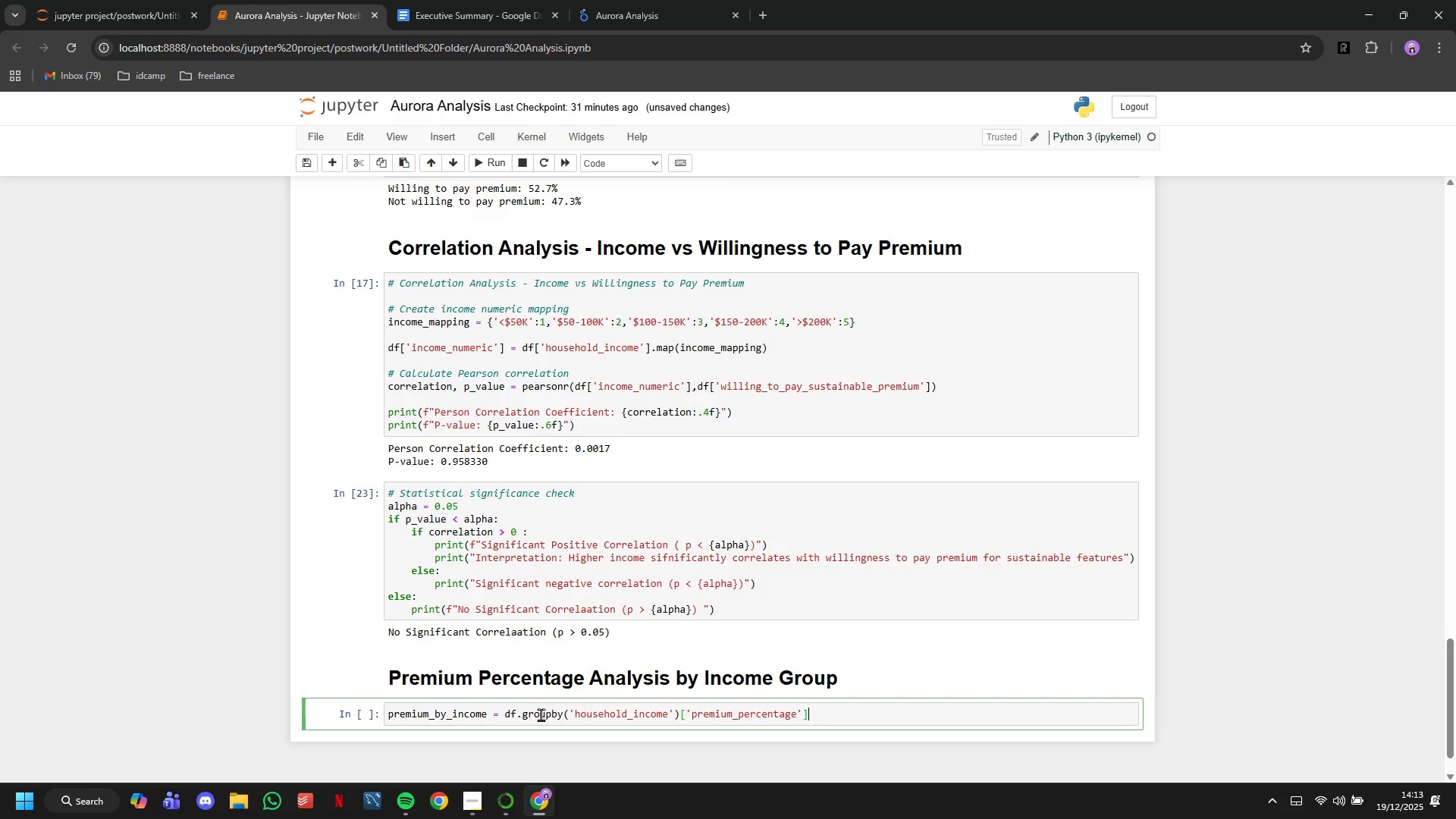 
key(ArrowRight)
 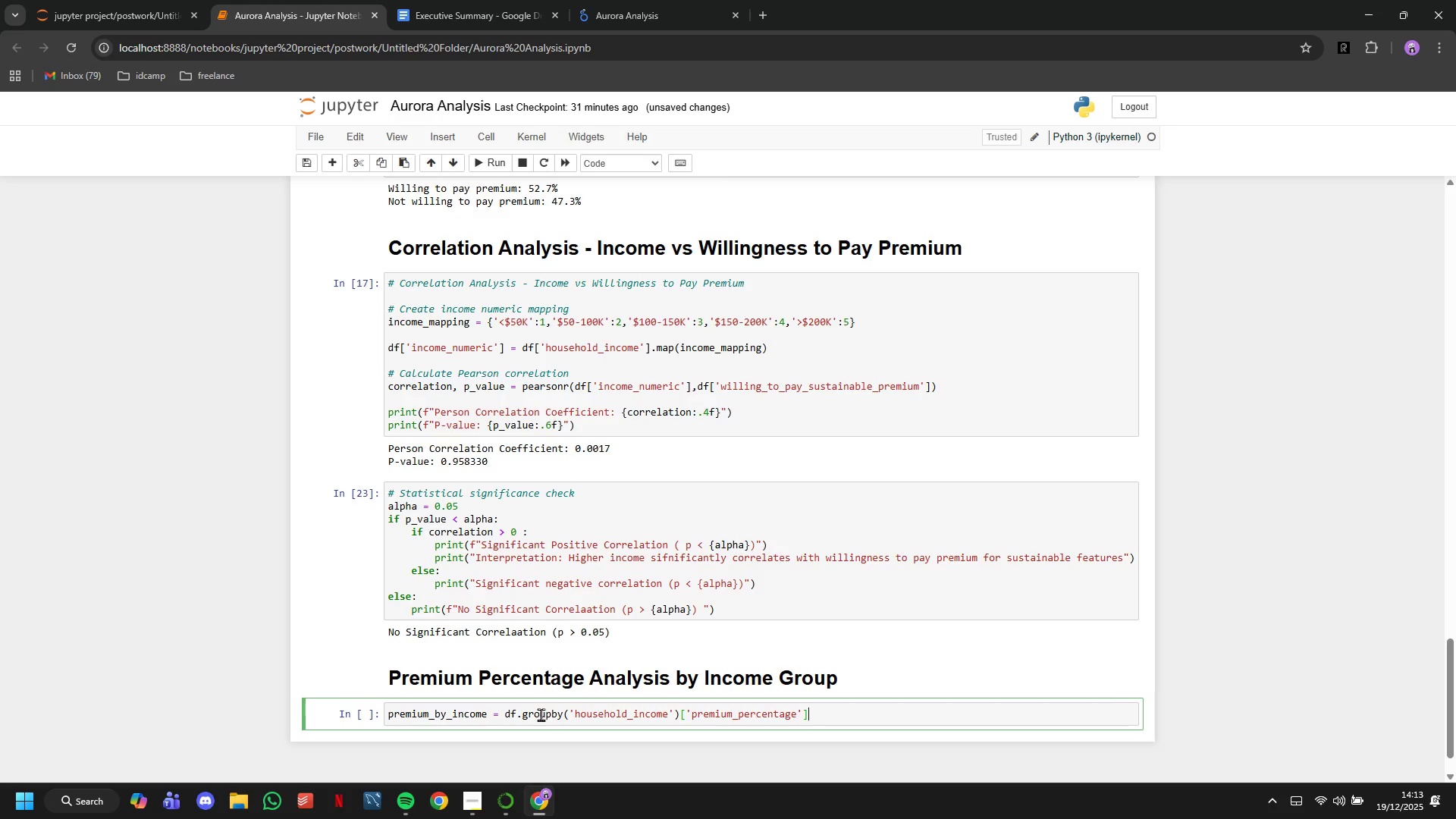 
type(.agg(['mean)
 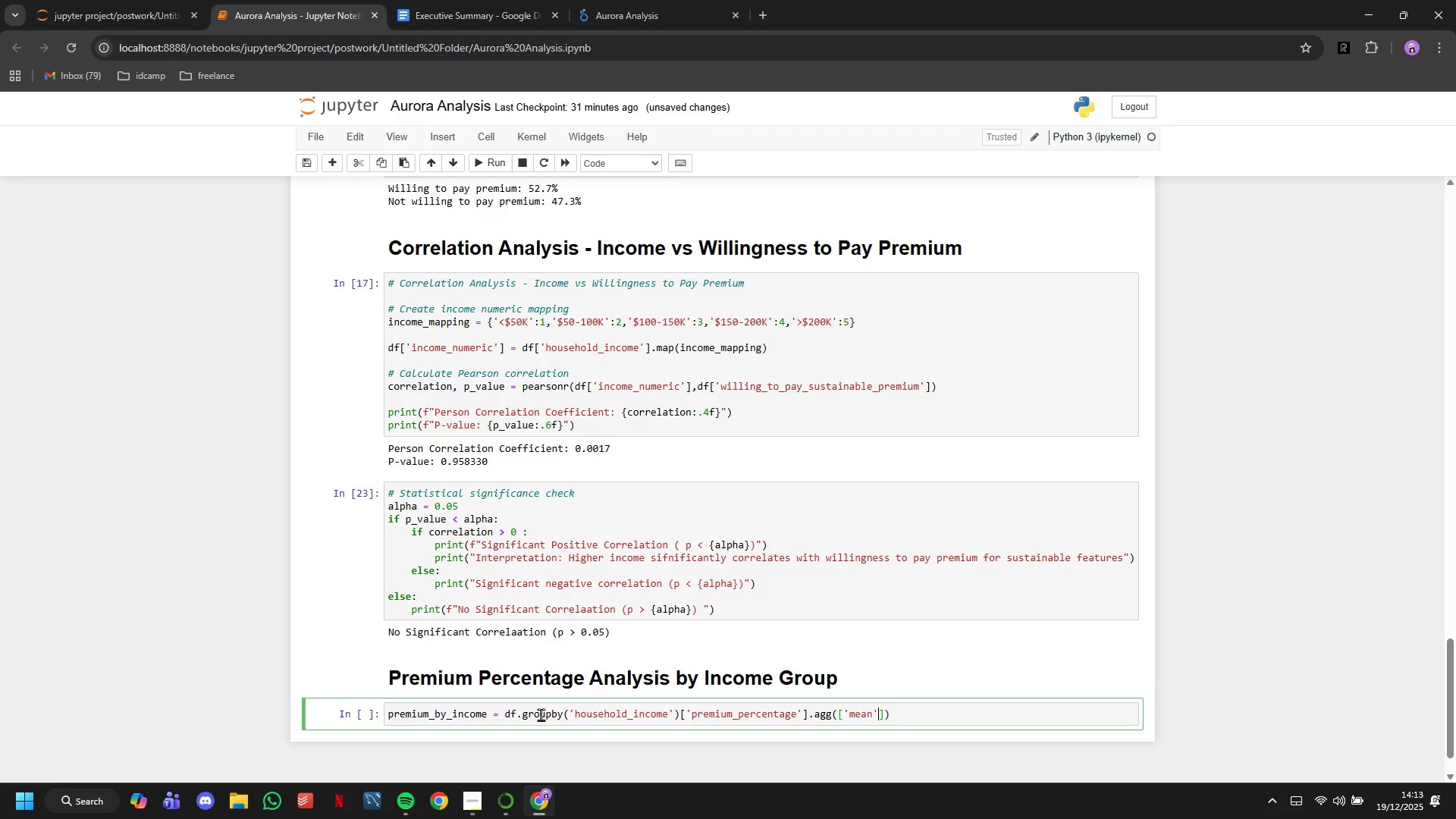 
 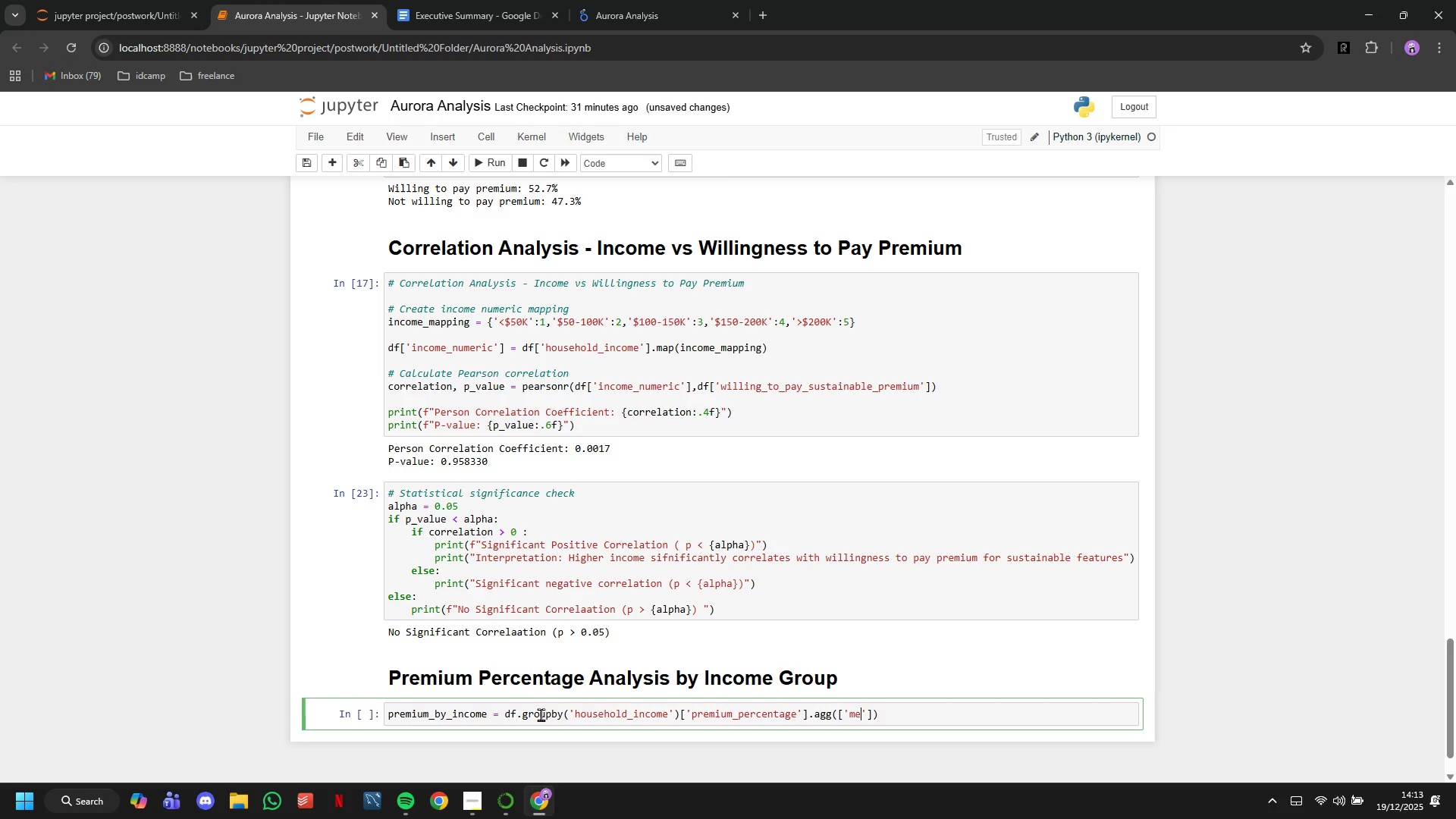 
key(ArrowRight)
 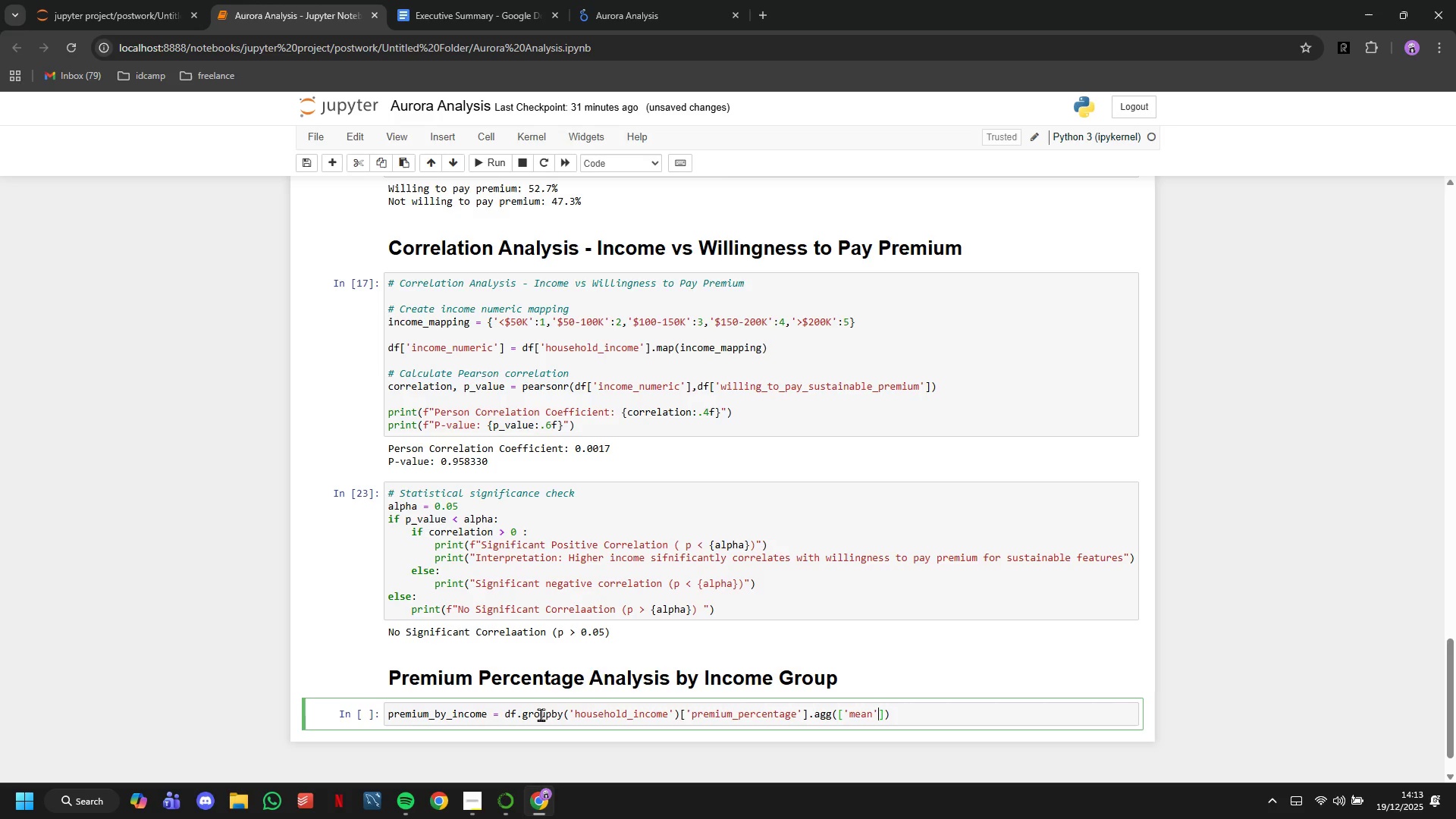 
type(,'std)
 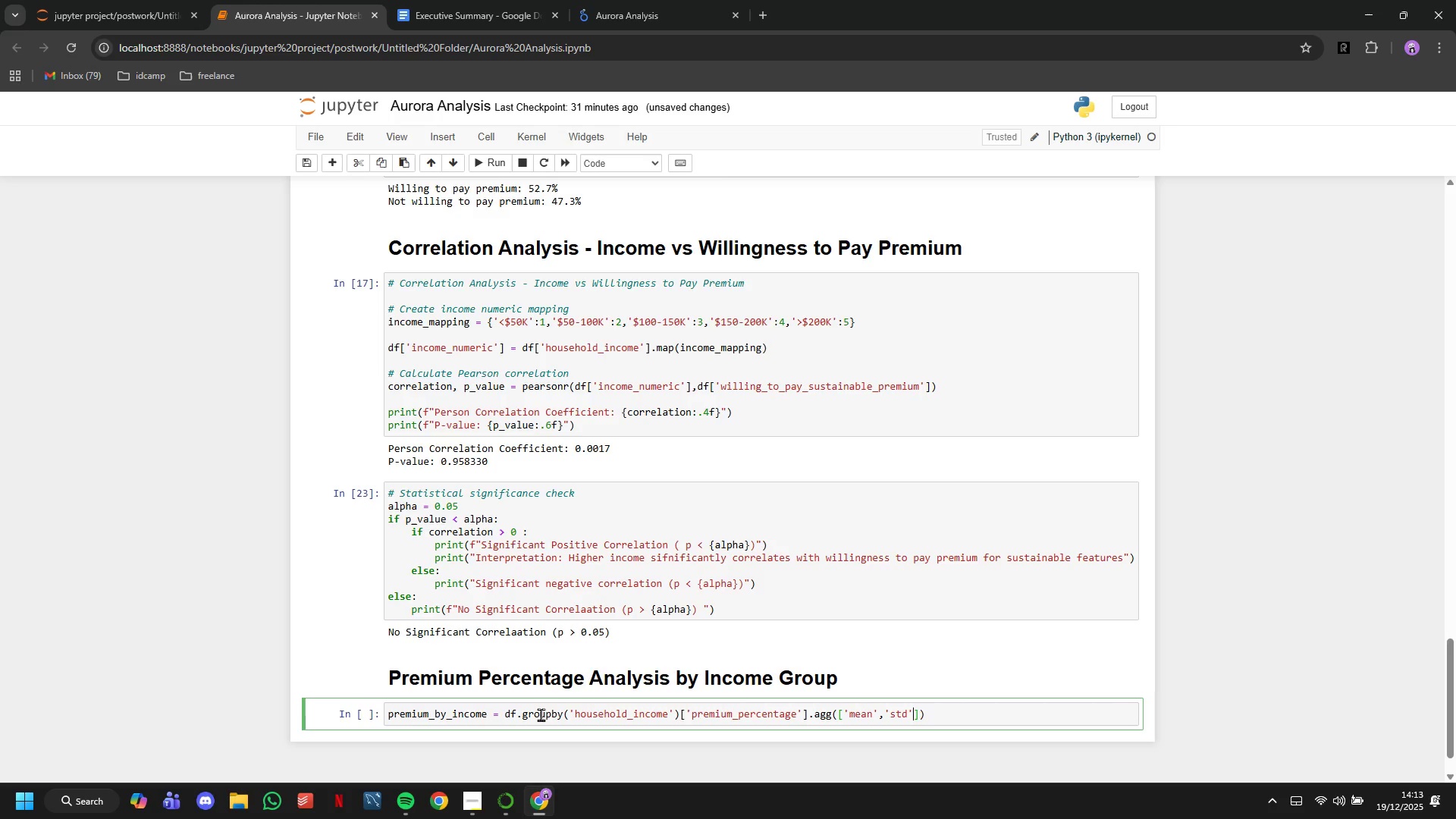 
key(ArrowRight)
 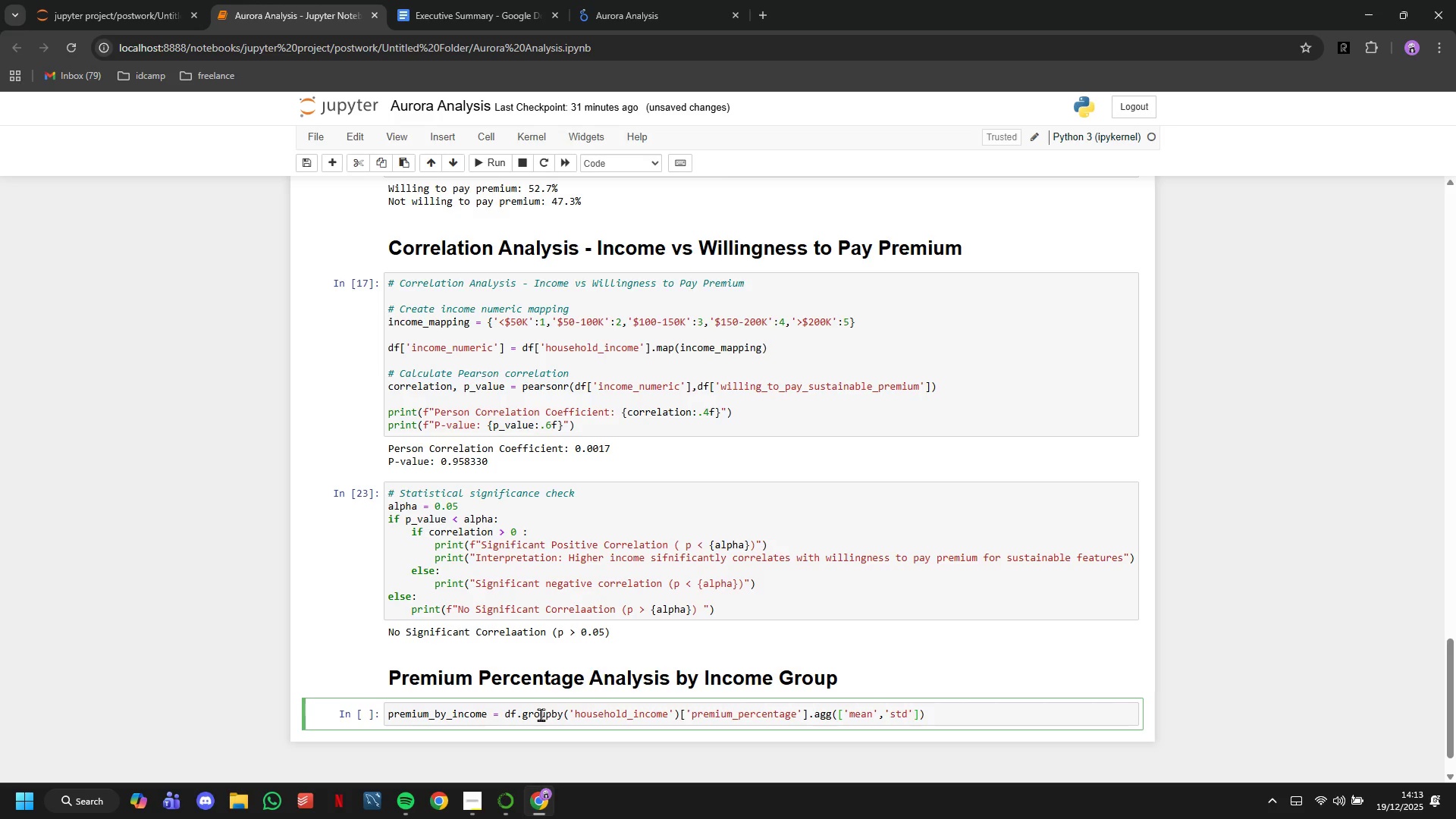 
type(,'cnt)
key(Backspace)
key(Backspace)
type(ount)
 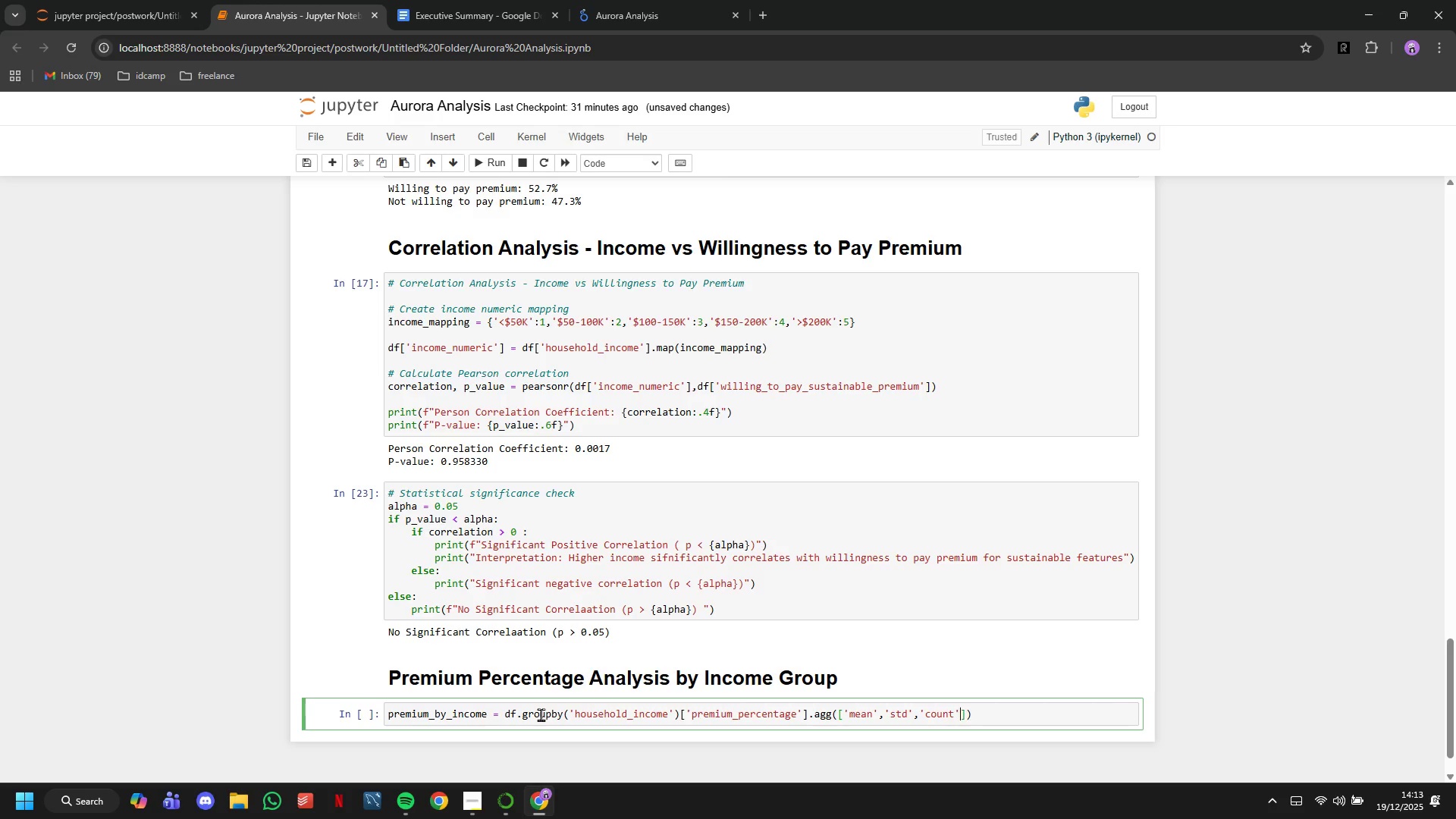 
key(ArrowRight)
 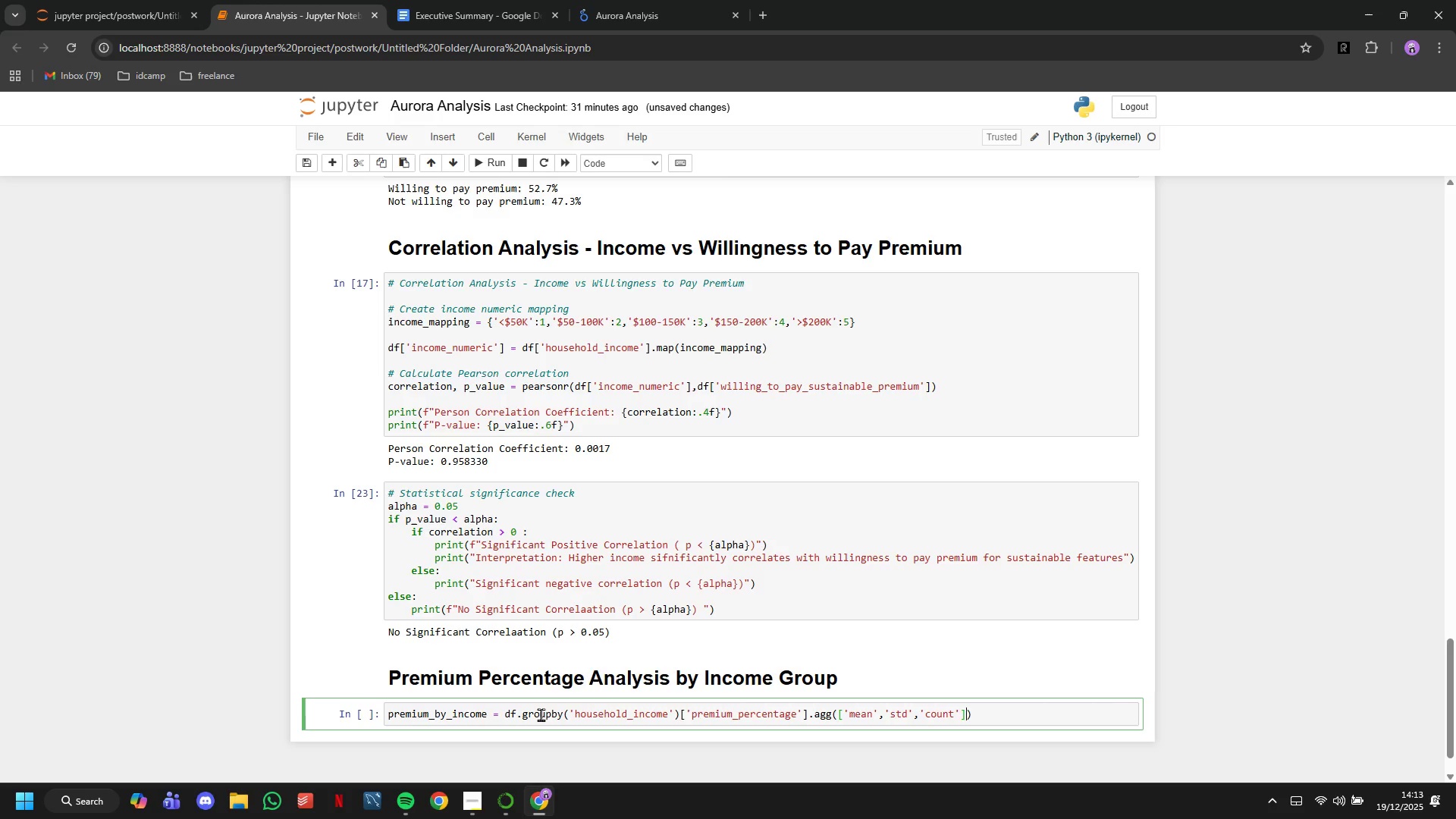 
key(ArrowRight)
 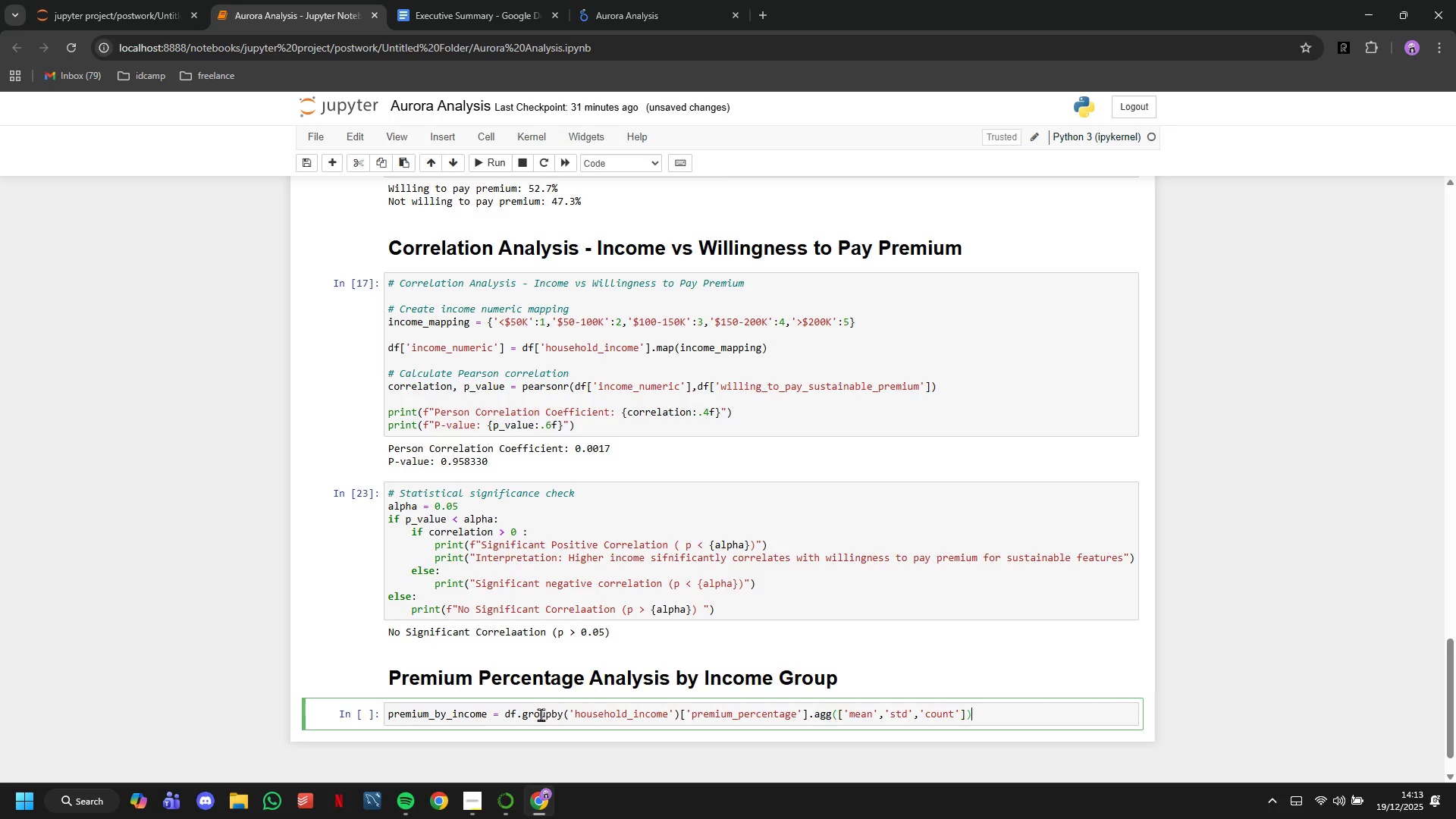 
key(ArrowRight)
 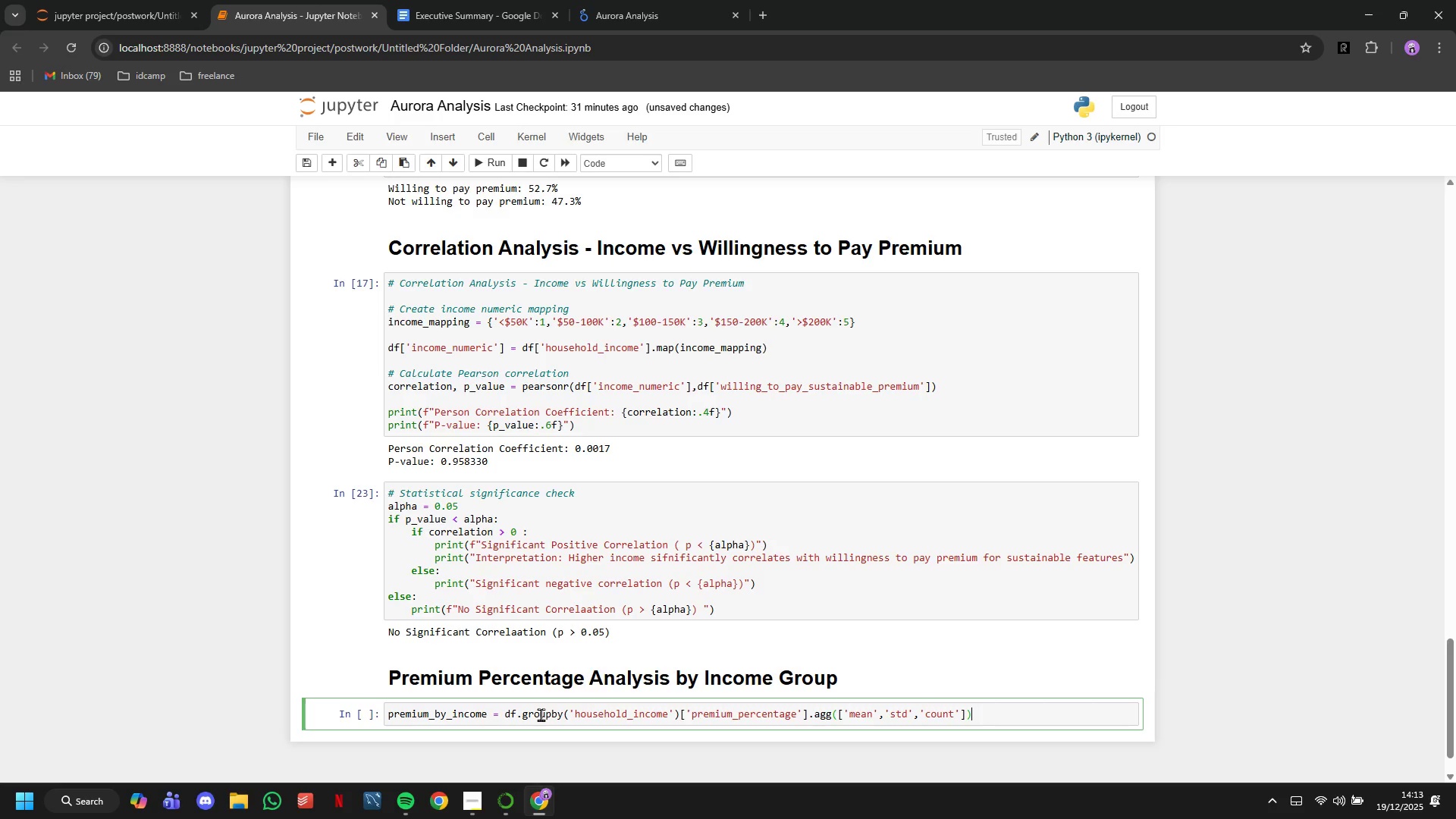 
key(Enter)
 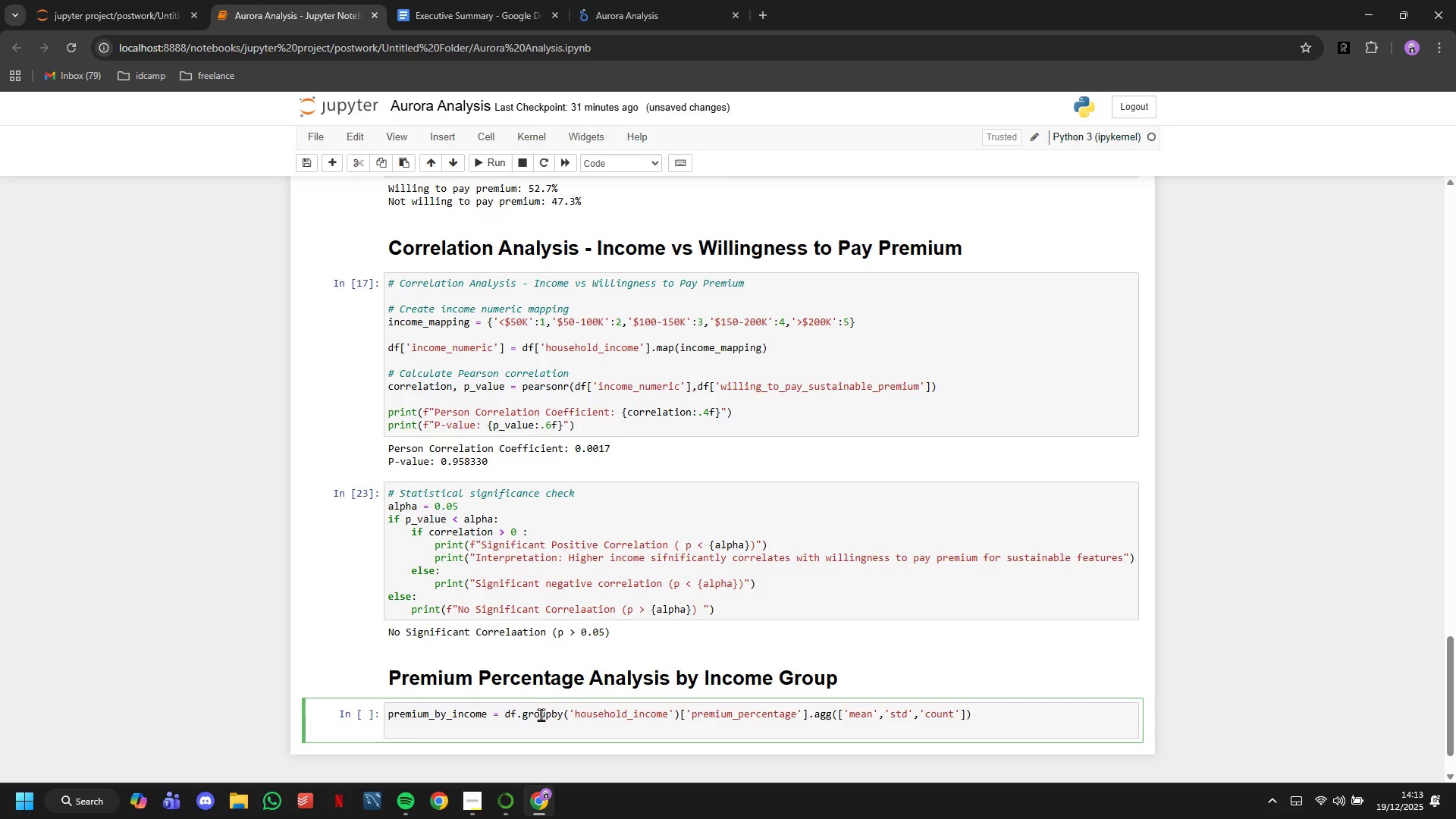 
type(print(:)
key(Backspace)
type("S)
key(Backspace)
type(Average Premium W)
key(Backspace)
type(Percentage Willing to Pay: )
 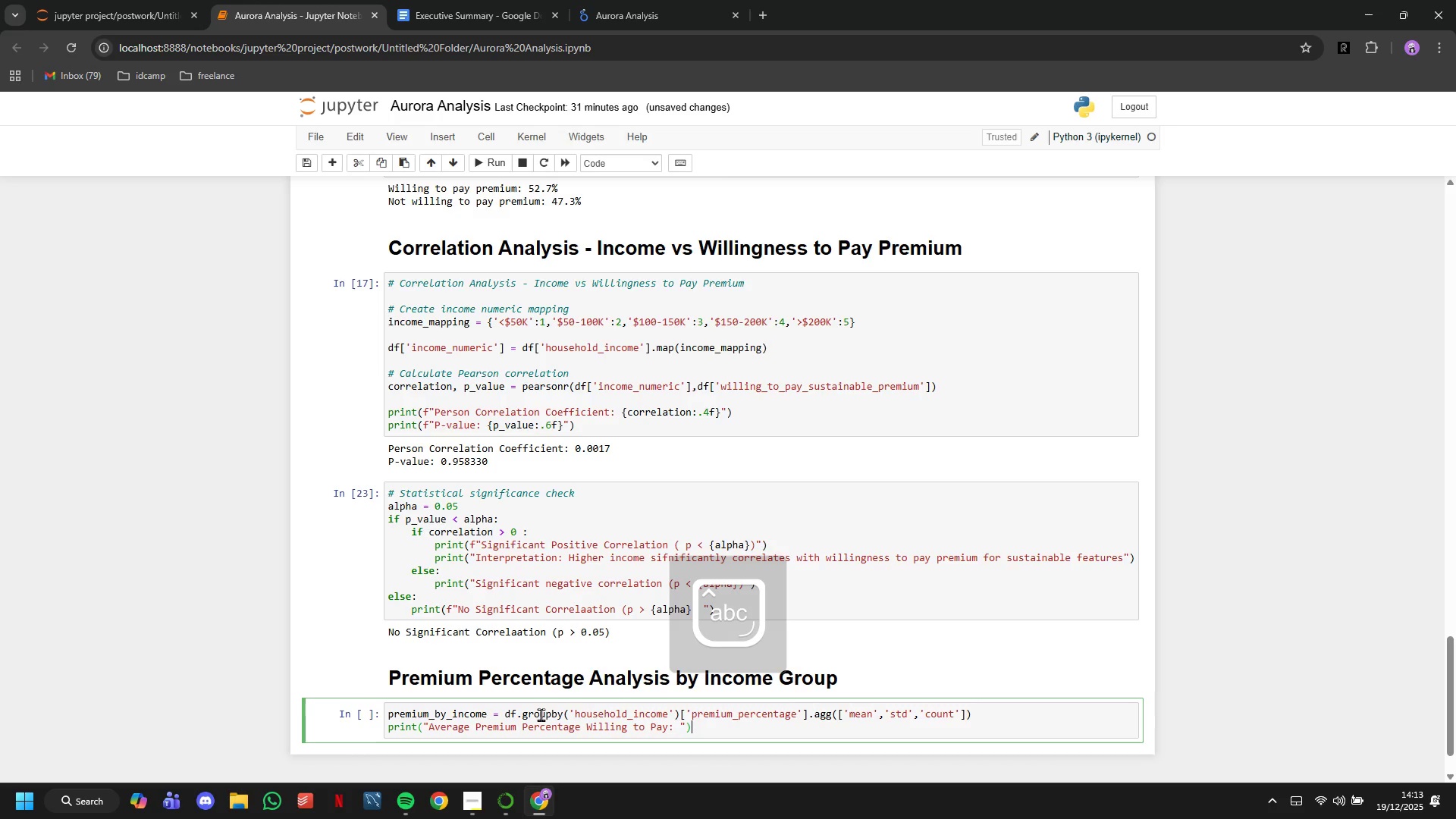 
 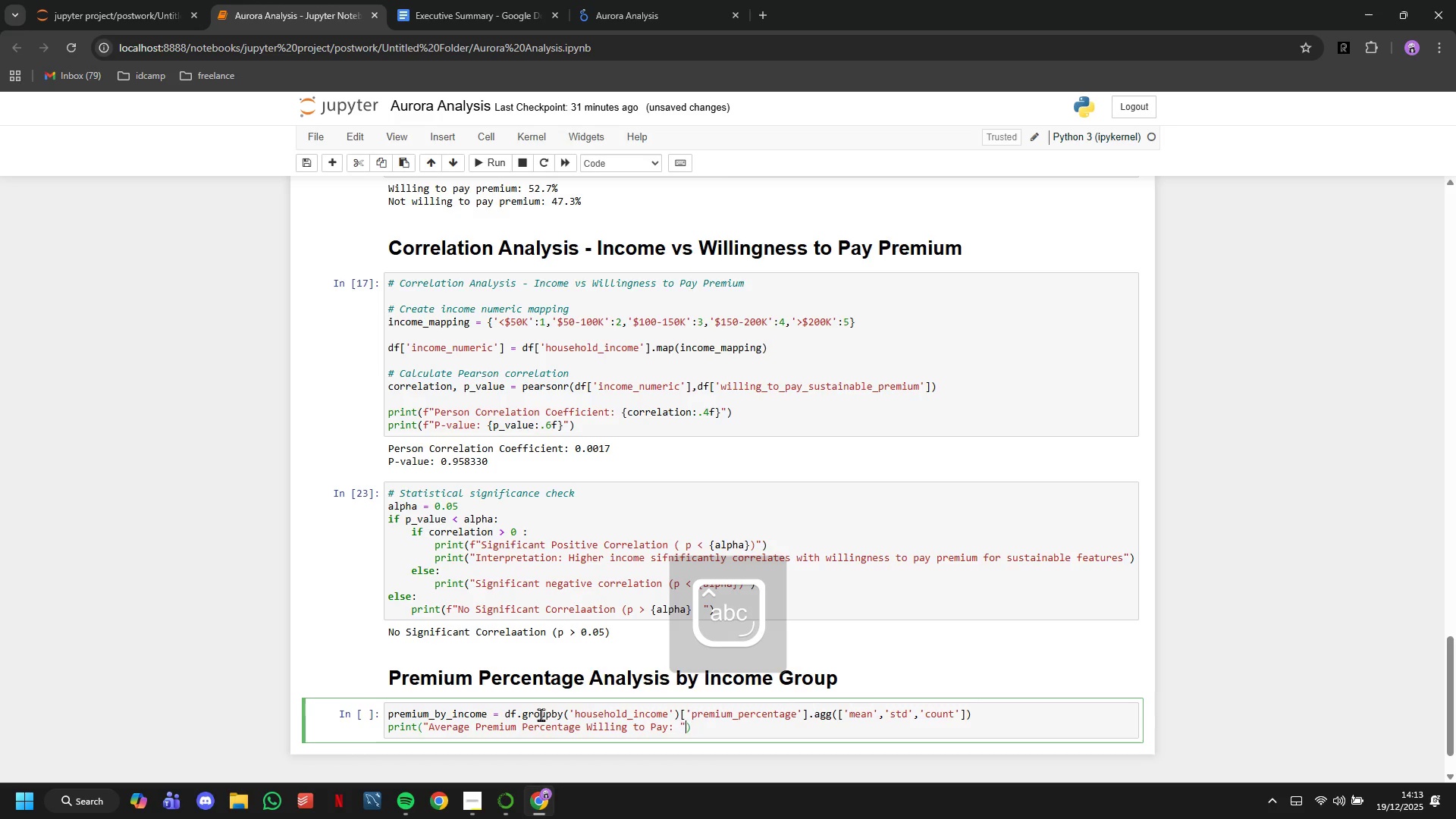 
key(ArrowRight)
 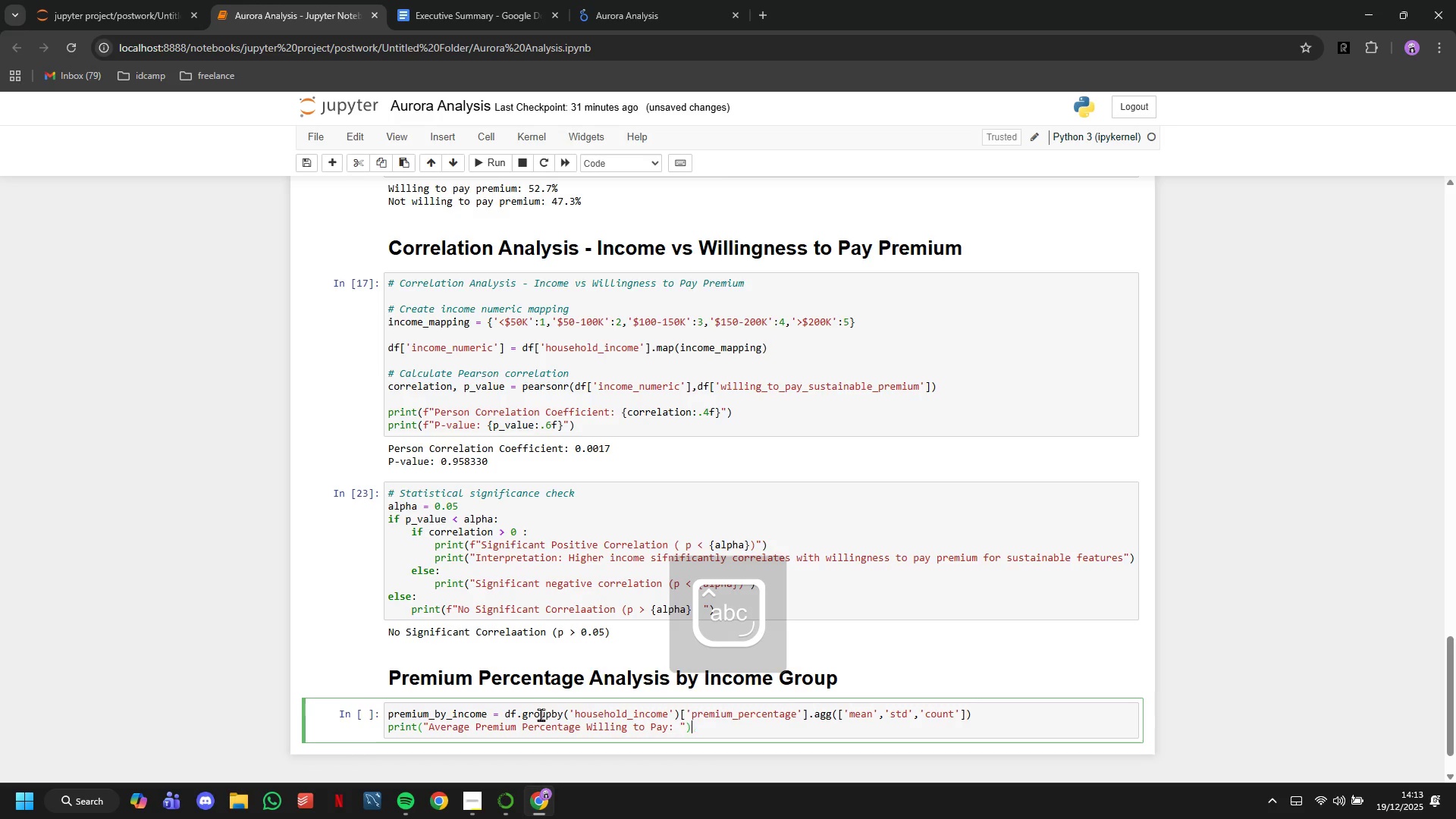 
key(ArrowRight)
 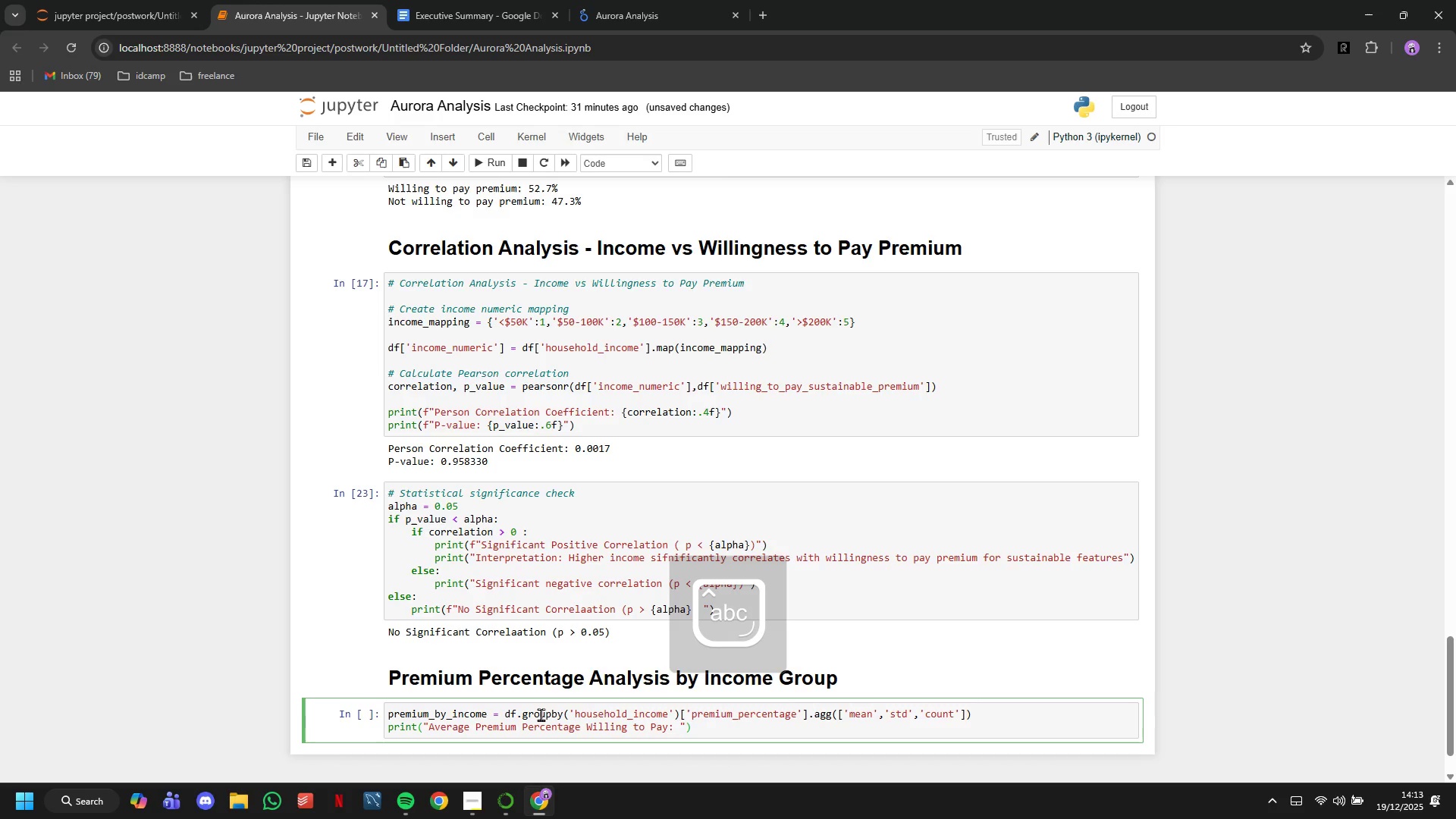 
key(Enter)
 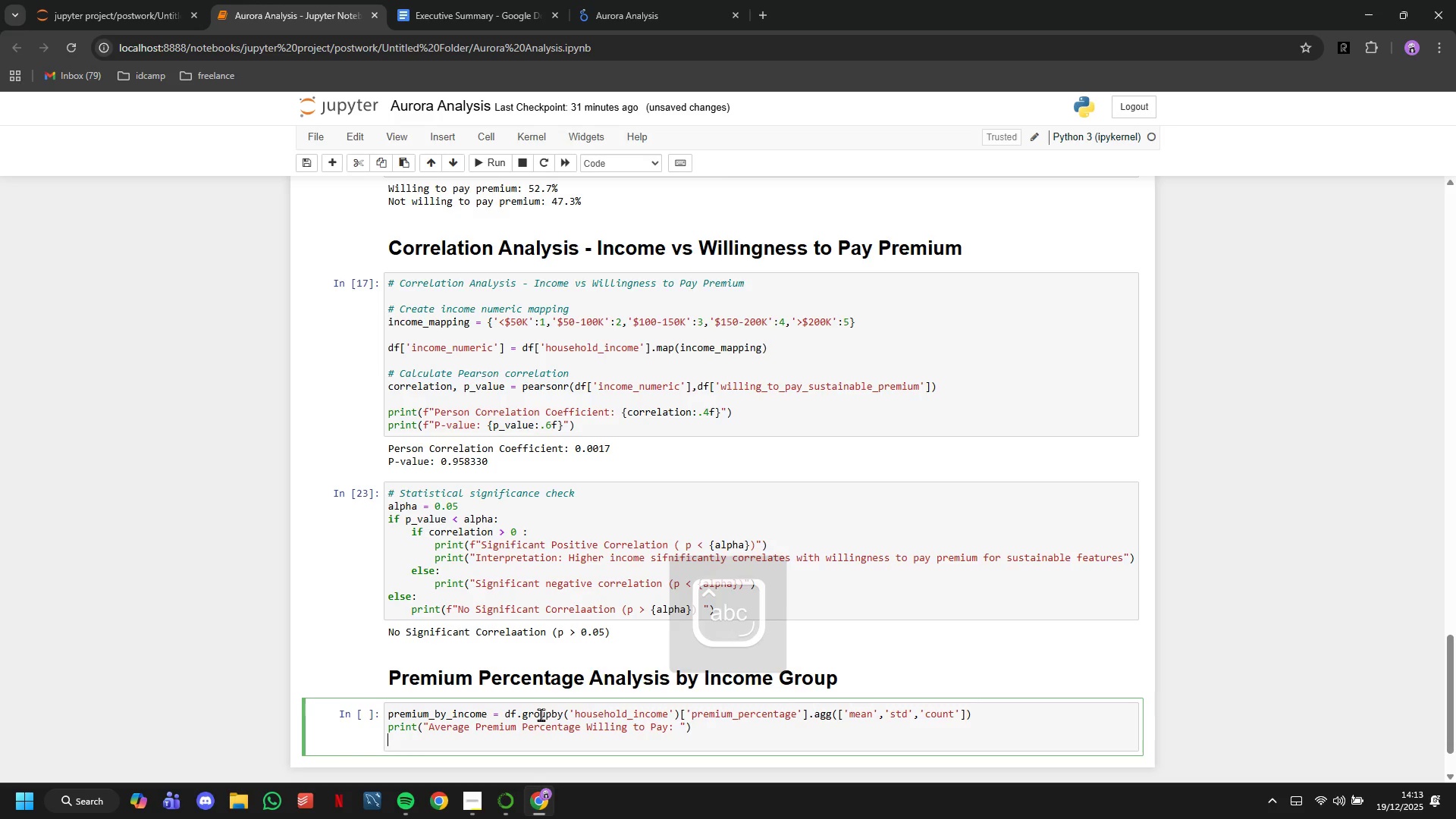 
type(print(pre)
key(Backspace)
key(Backspace)
key(Backspace)
key(Backspace)
key(Backspace)
key(Backspace)
key(Backspace)
key(Backspace)
key(Backspace)
type(premium_by_income.round(2)
 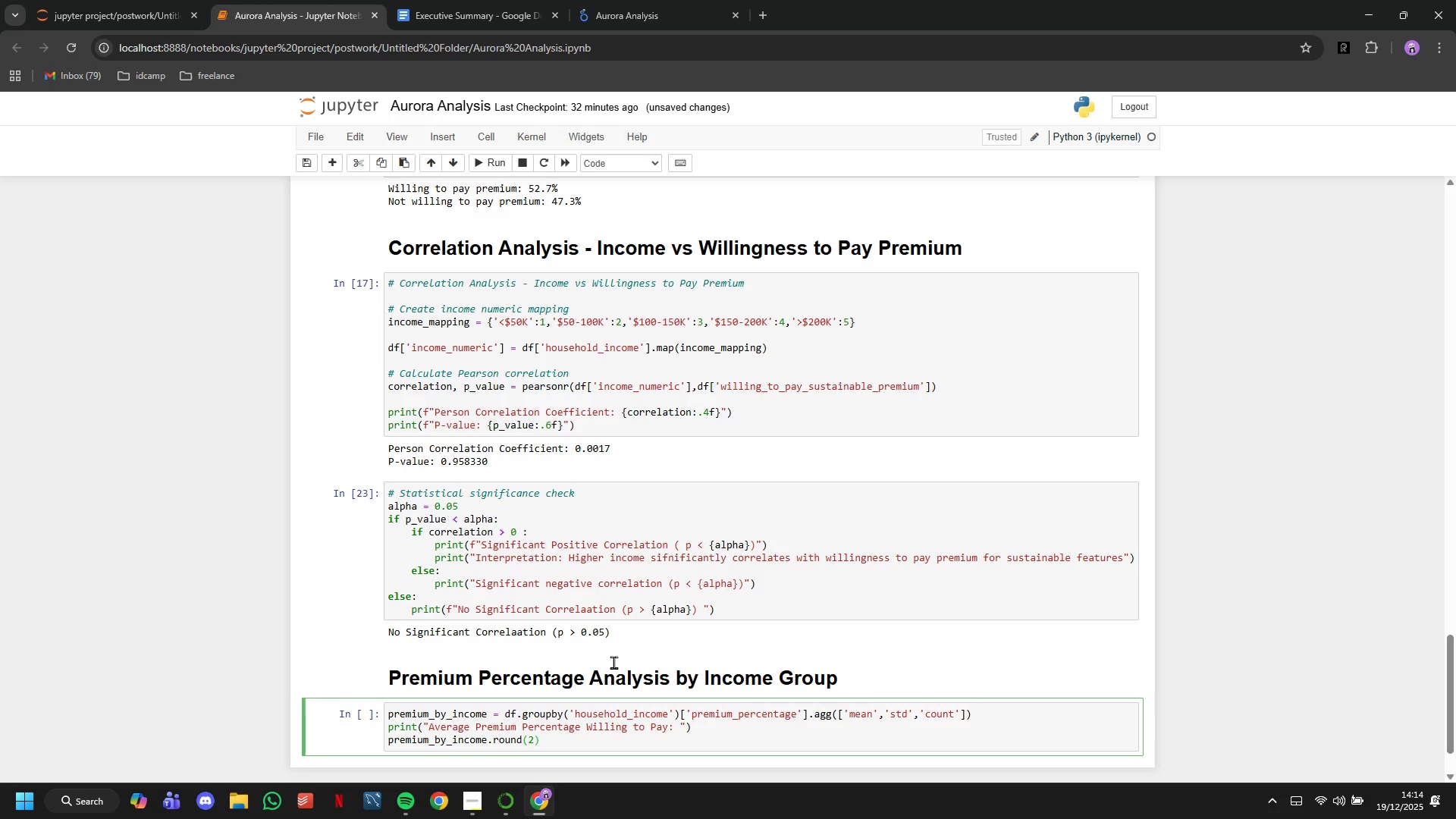 
left_click([495, 171])
 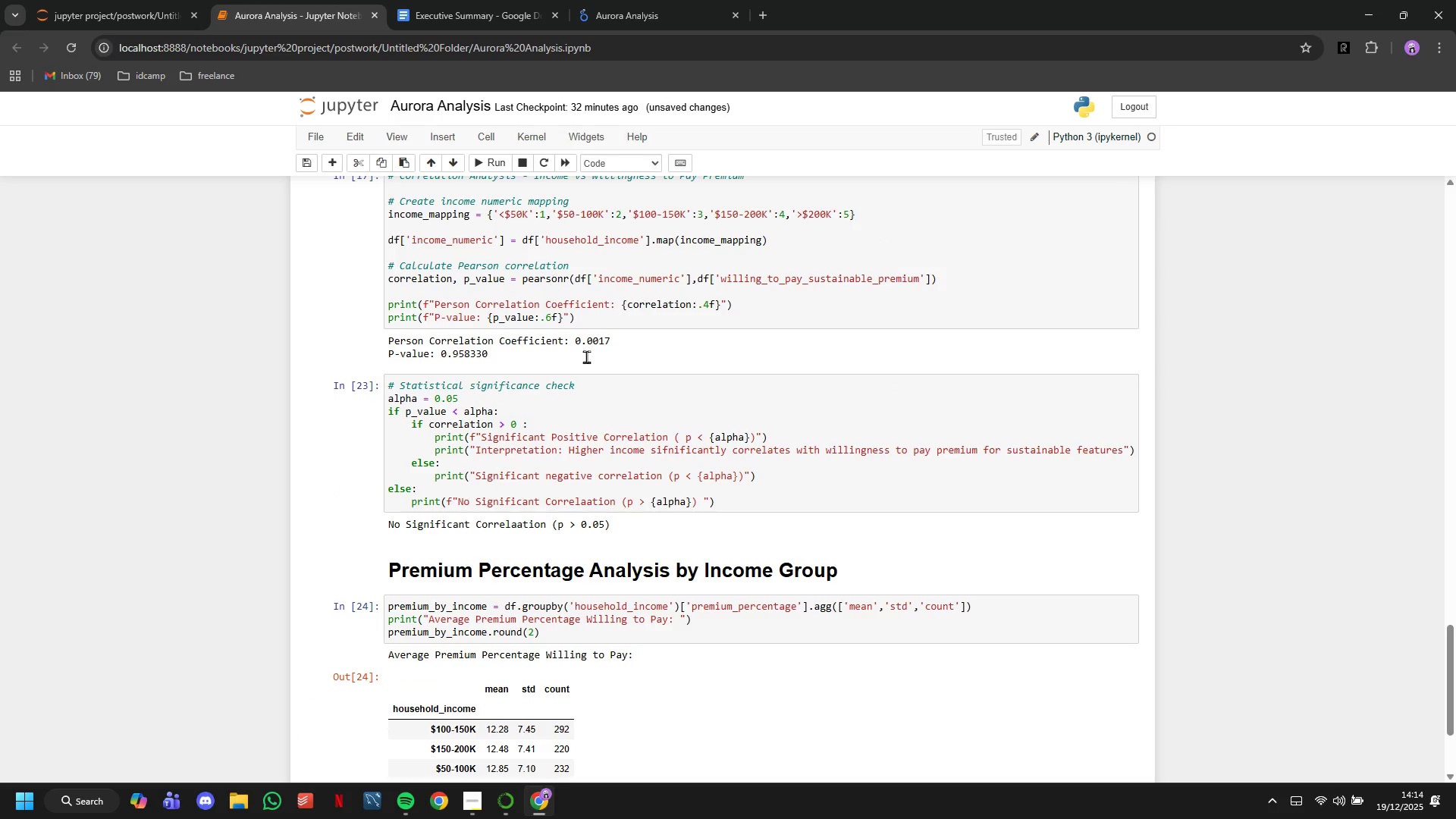 
scroll: coordinate [619, 433], scroll_direction: down, amount: 5.0
 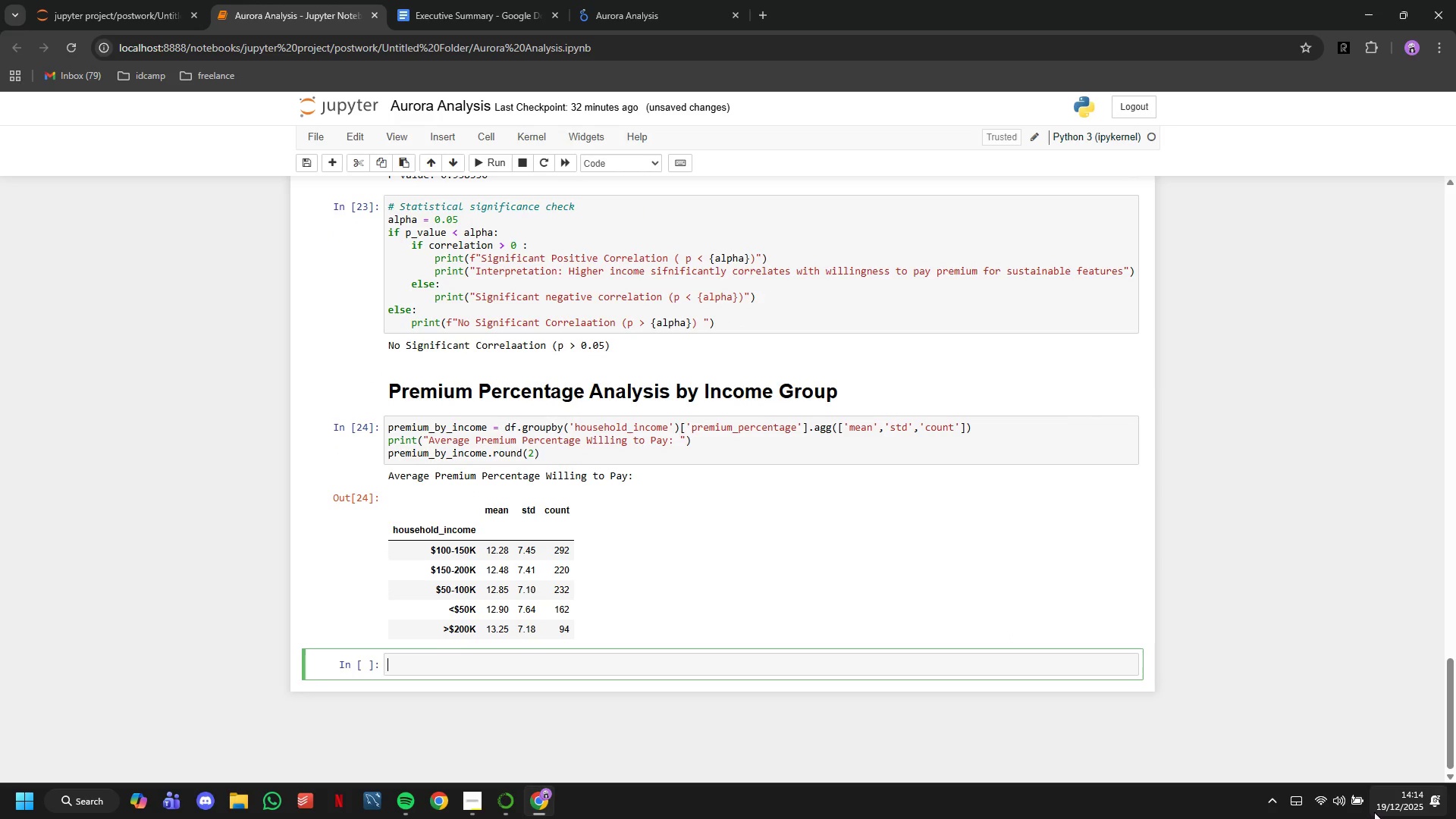 
left_click([1374, 811])
 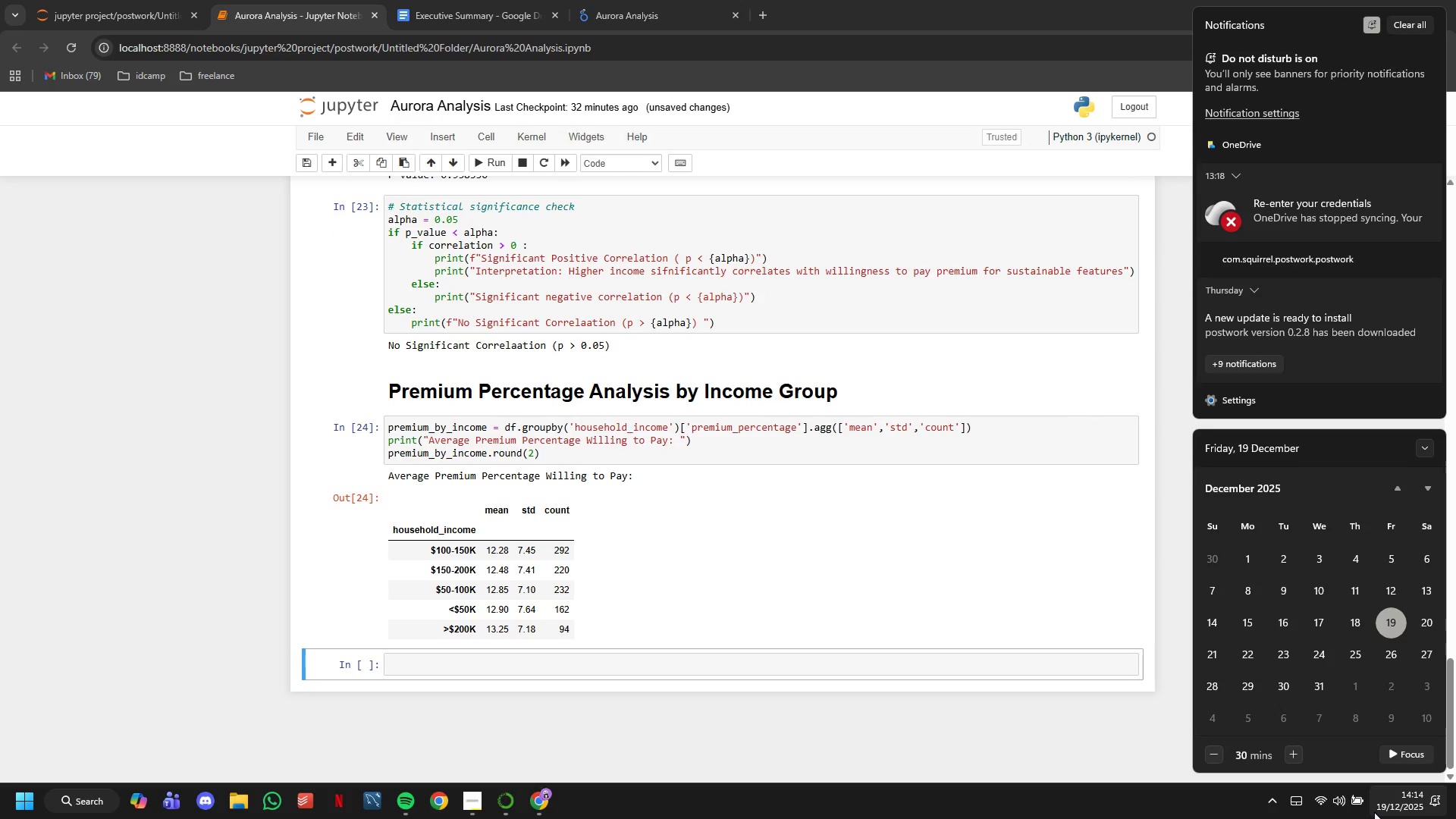 
left_click([1374, 811])
 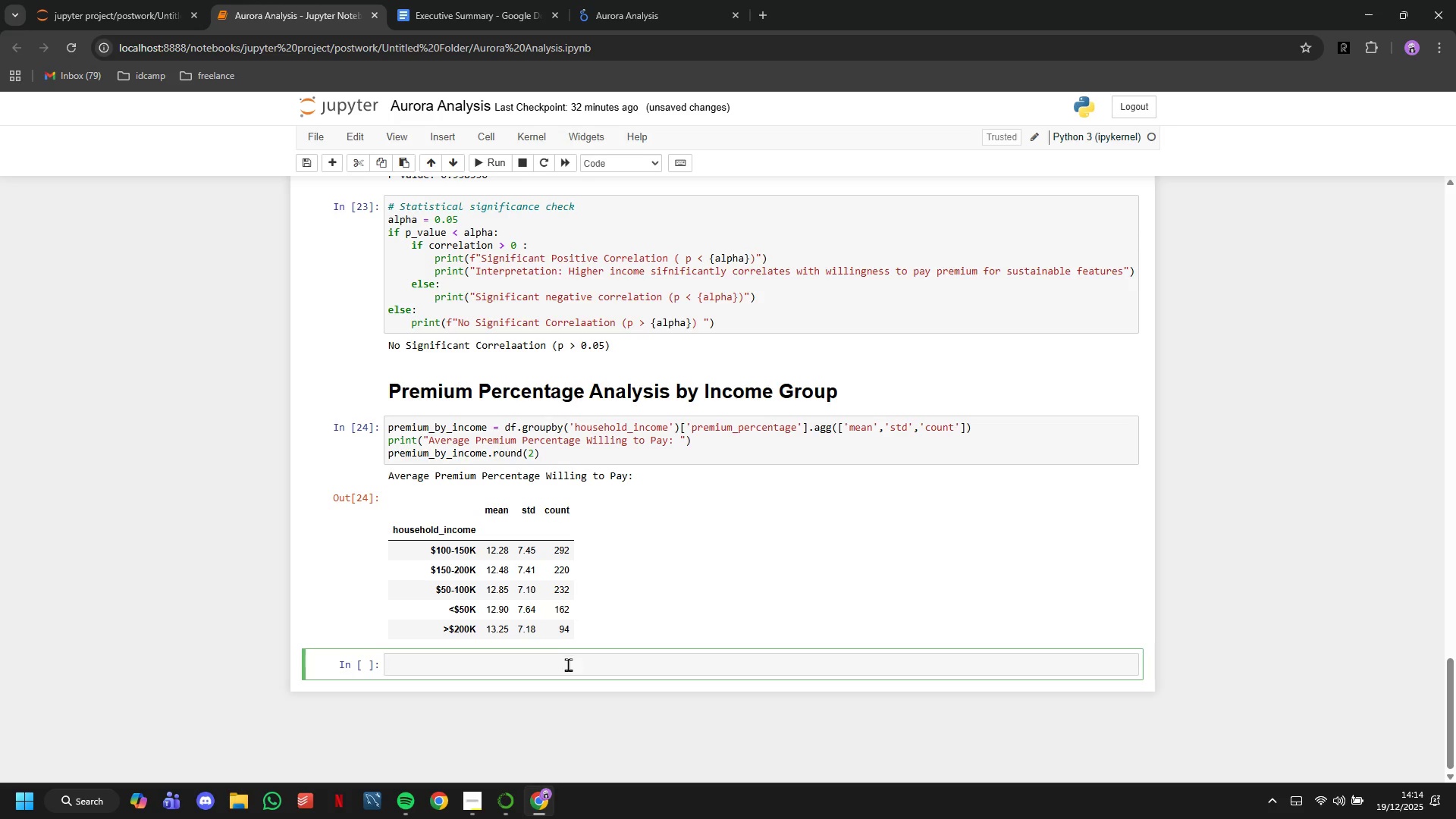 
wait(13.81)
 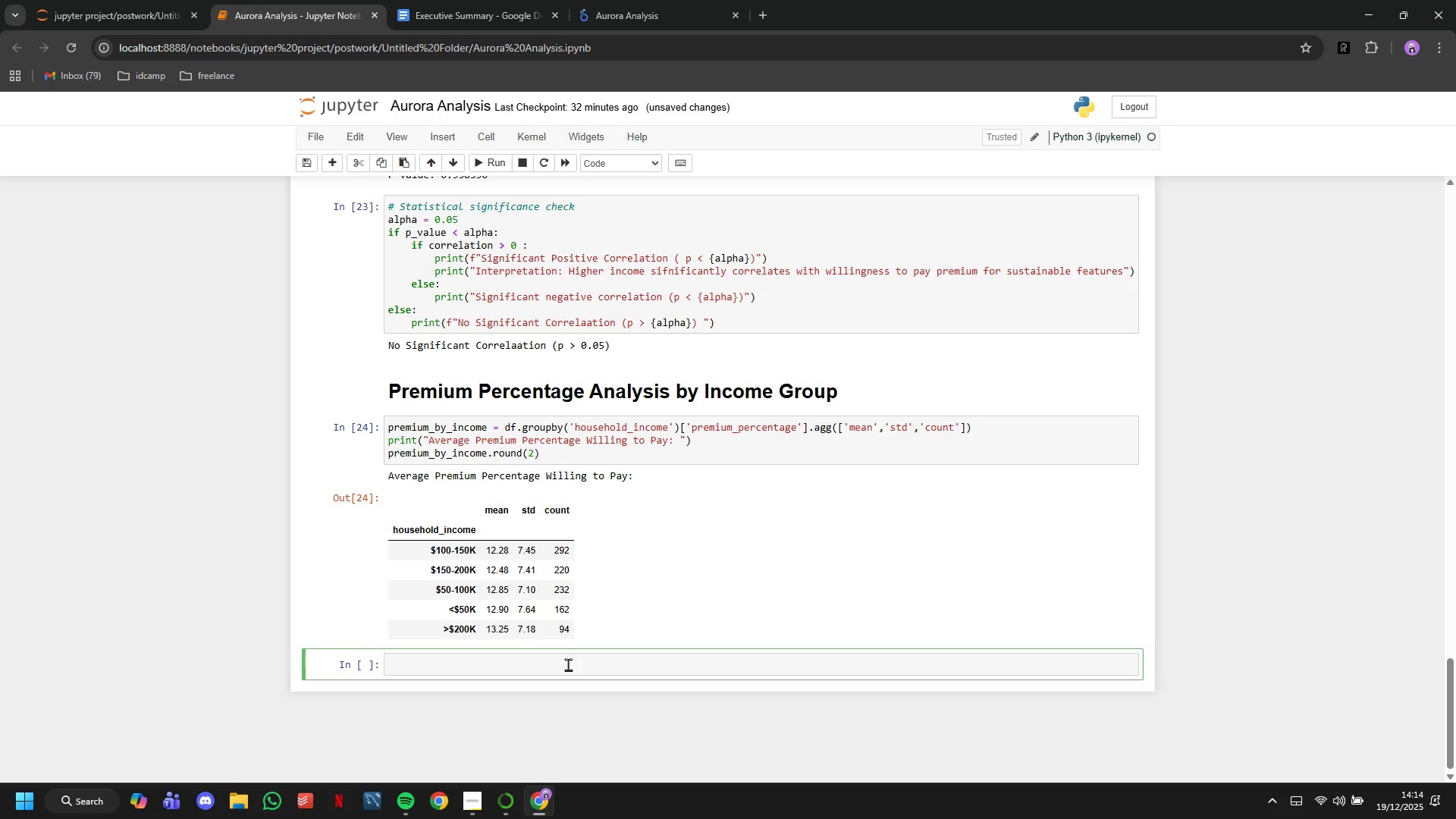 
left_click([610, 455])
 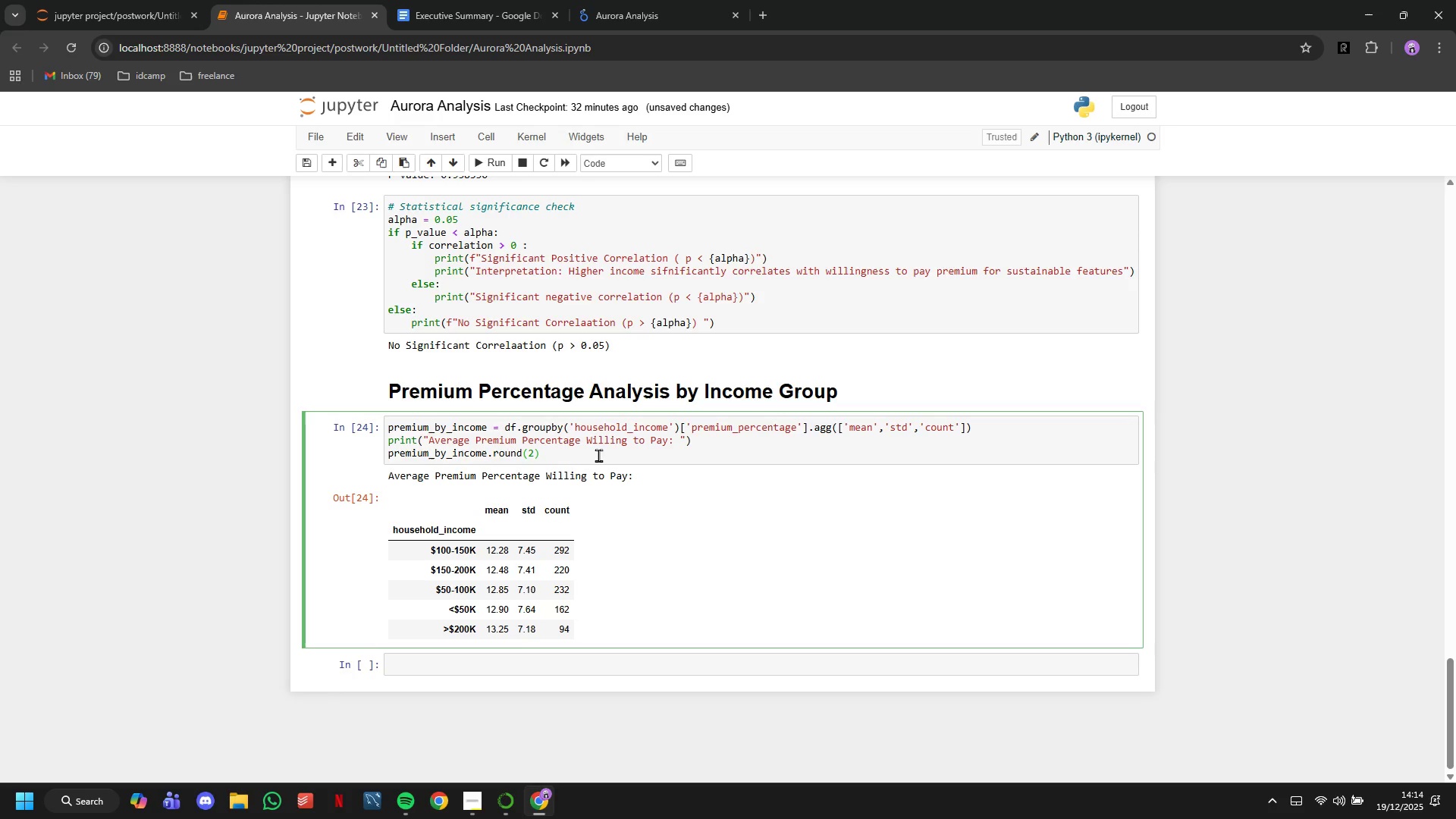 
key(Enter)
 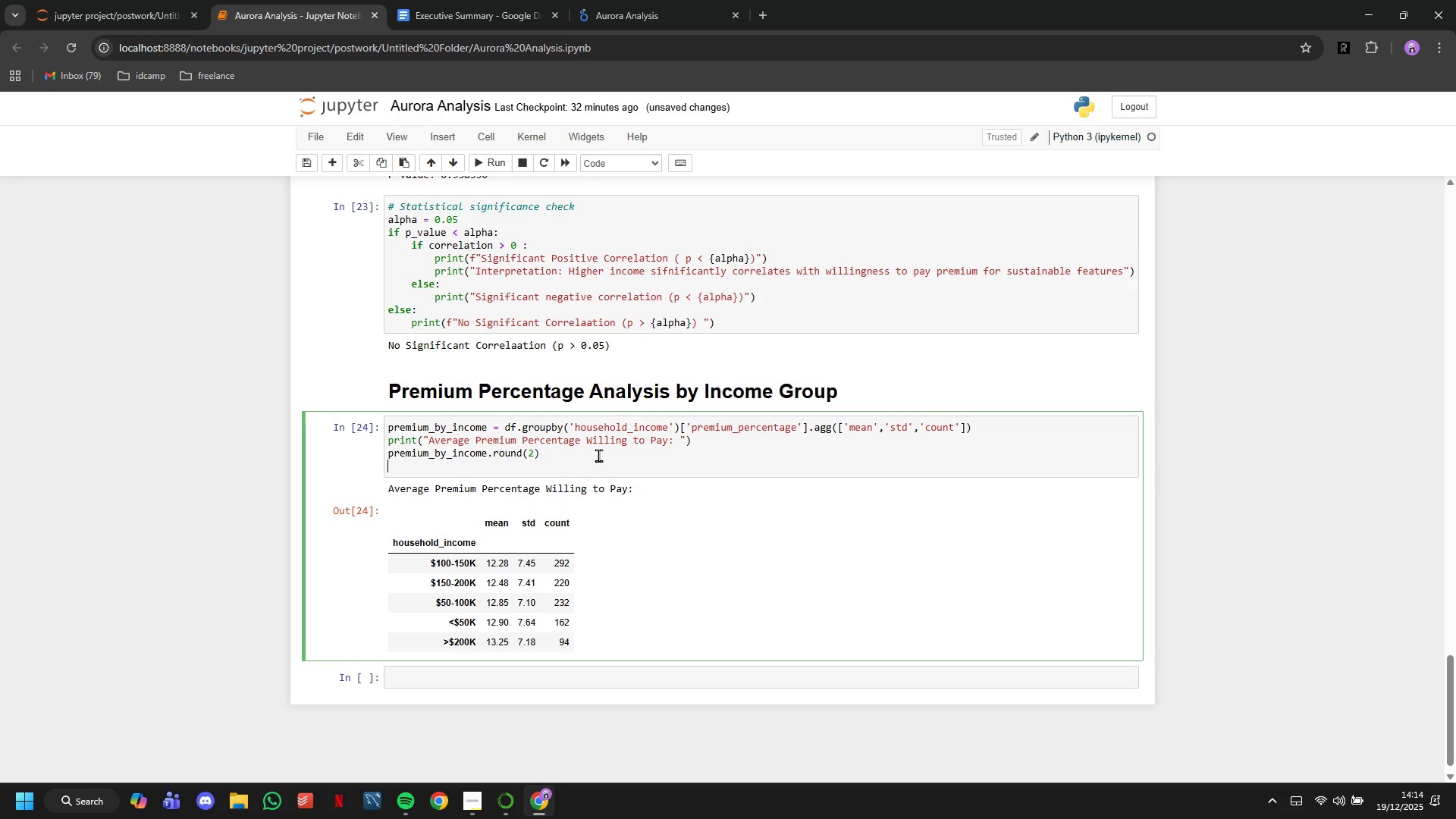 
key(Enter)
 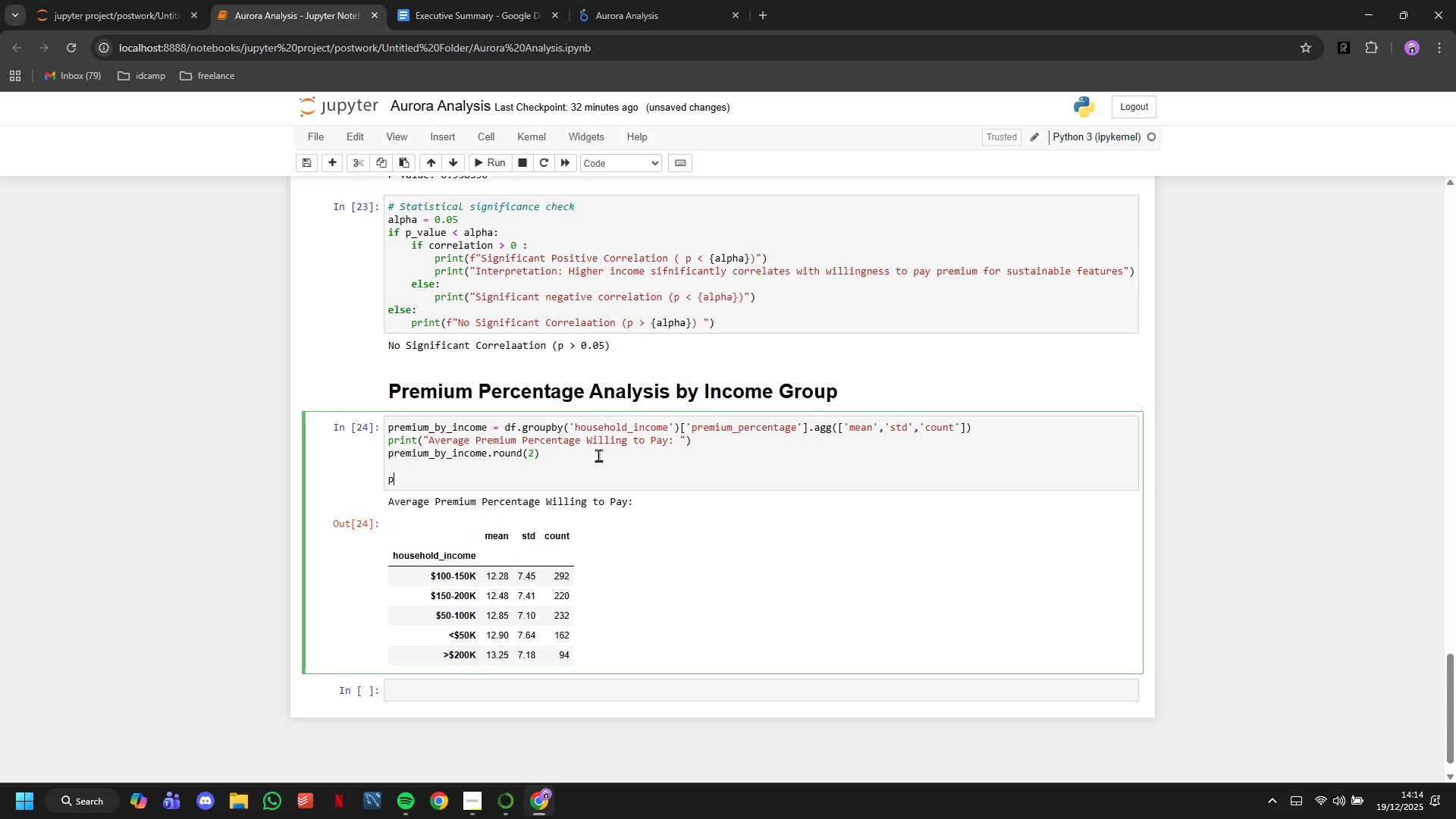 
type(print(f"")
 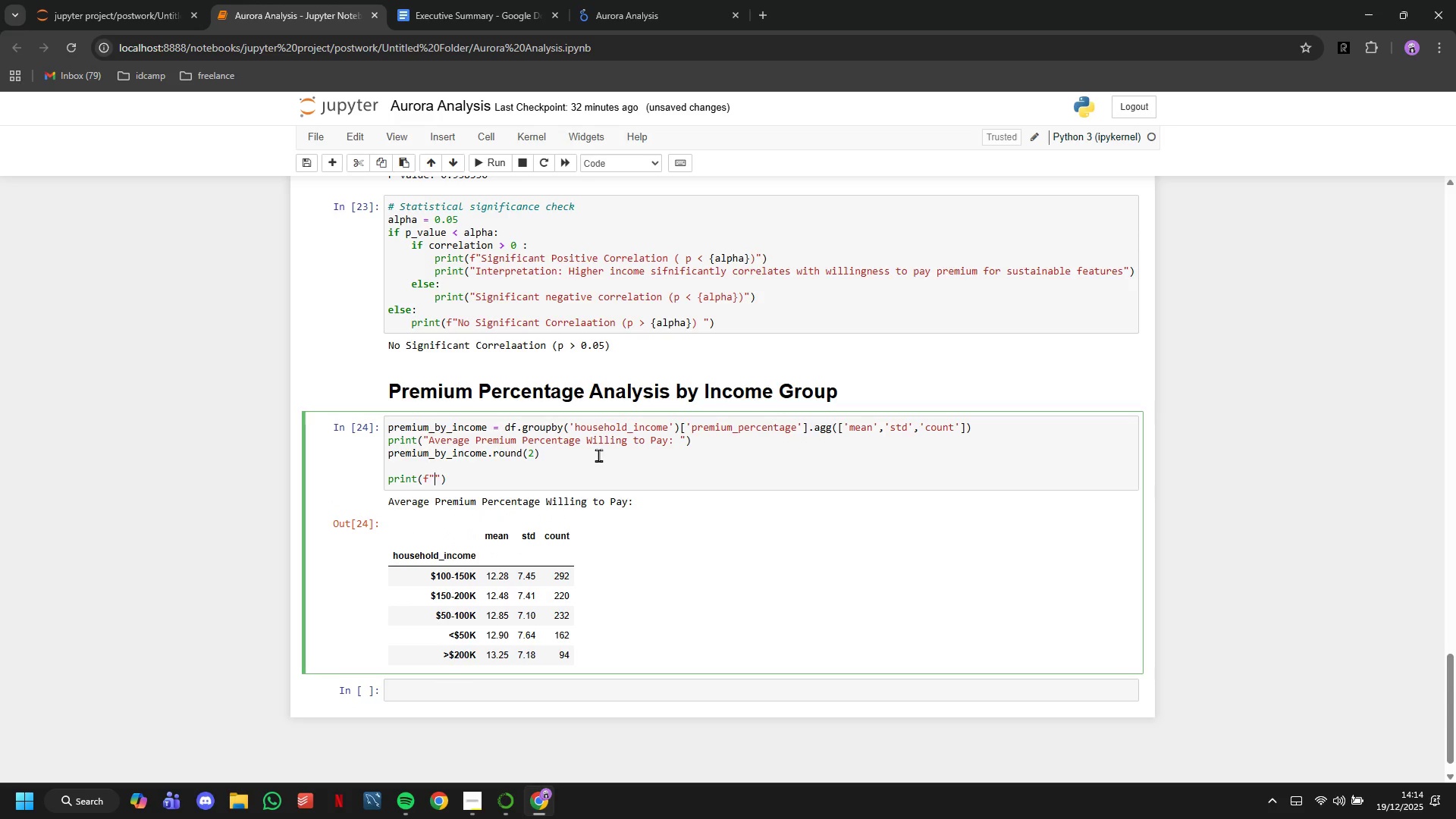 
 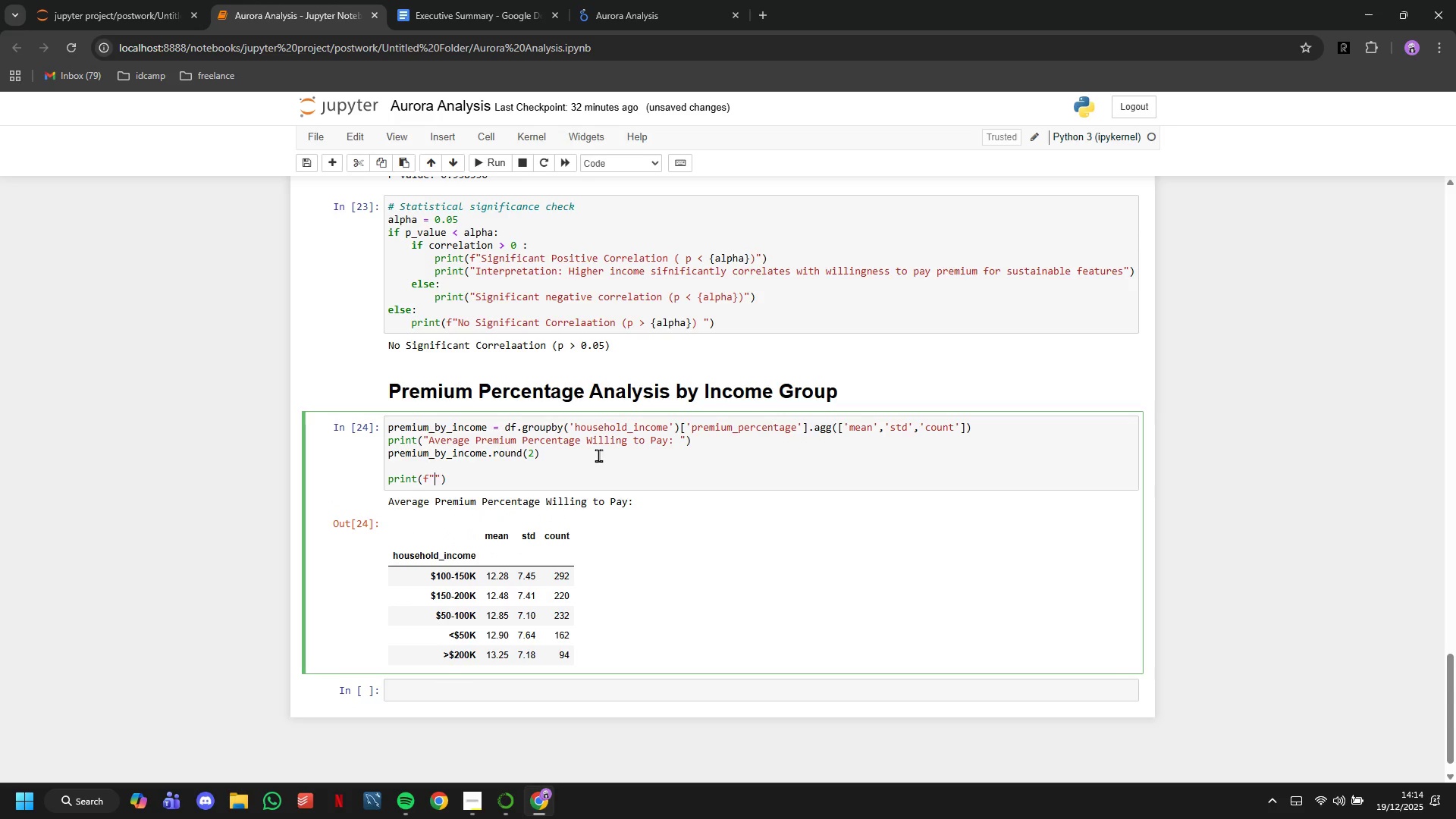 
key(ArrowLeft)
 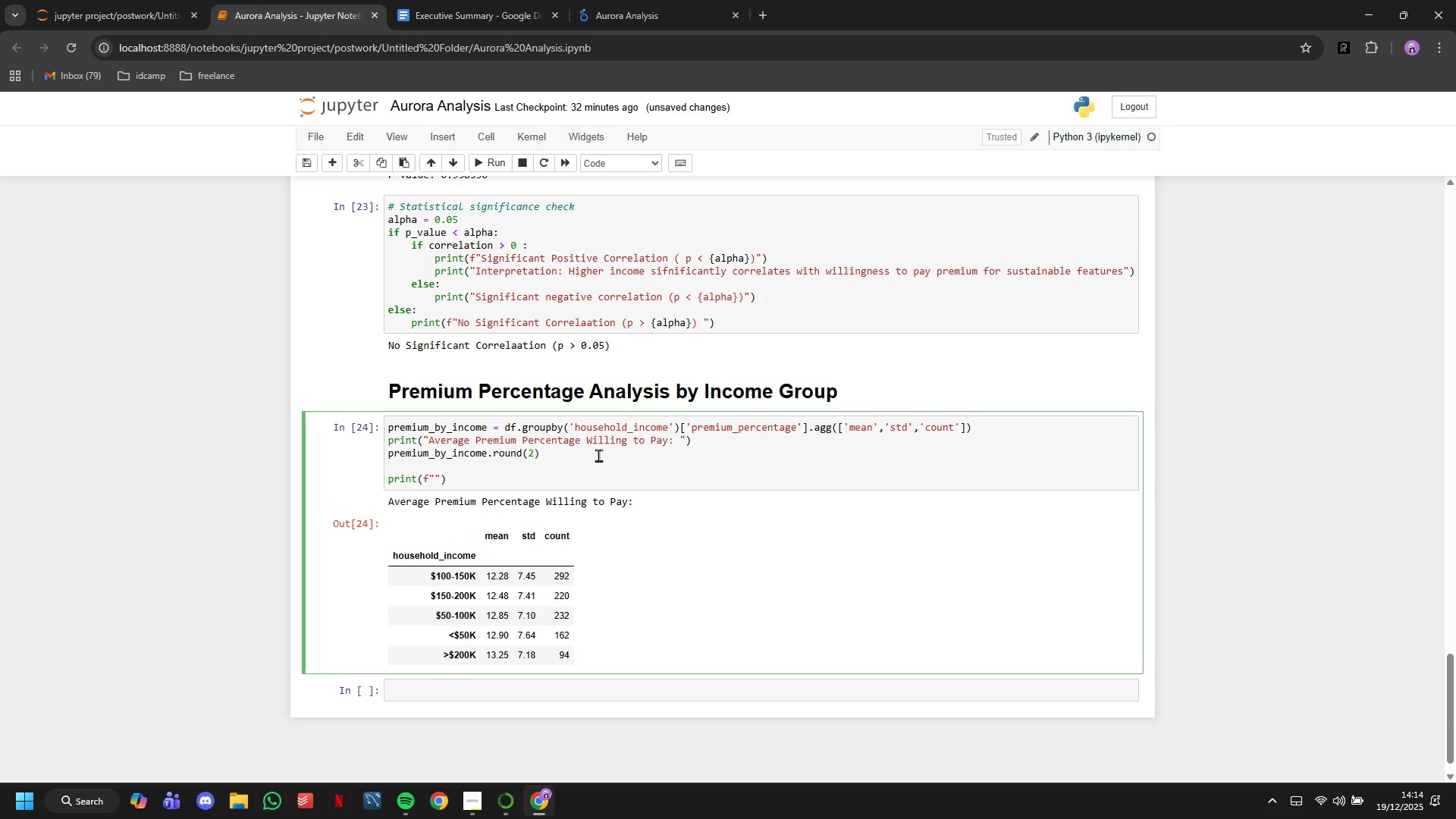 
type(\nOverall average premium willing to pay: )
 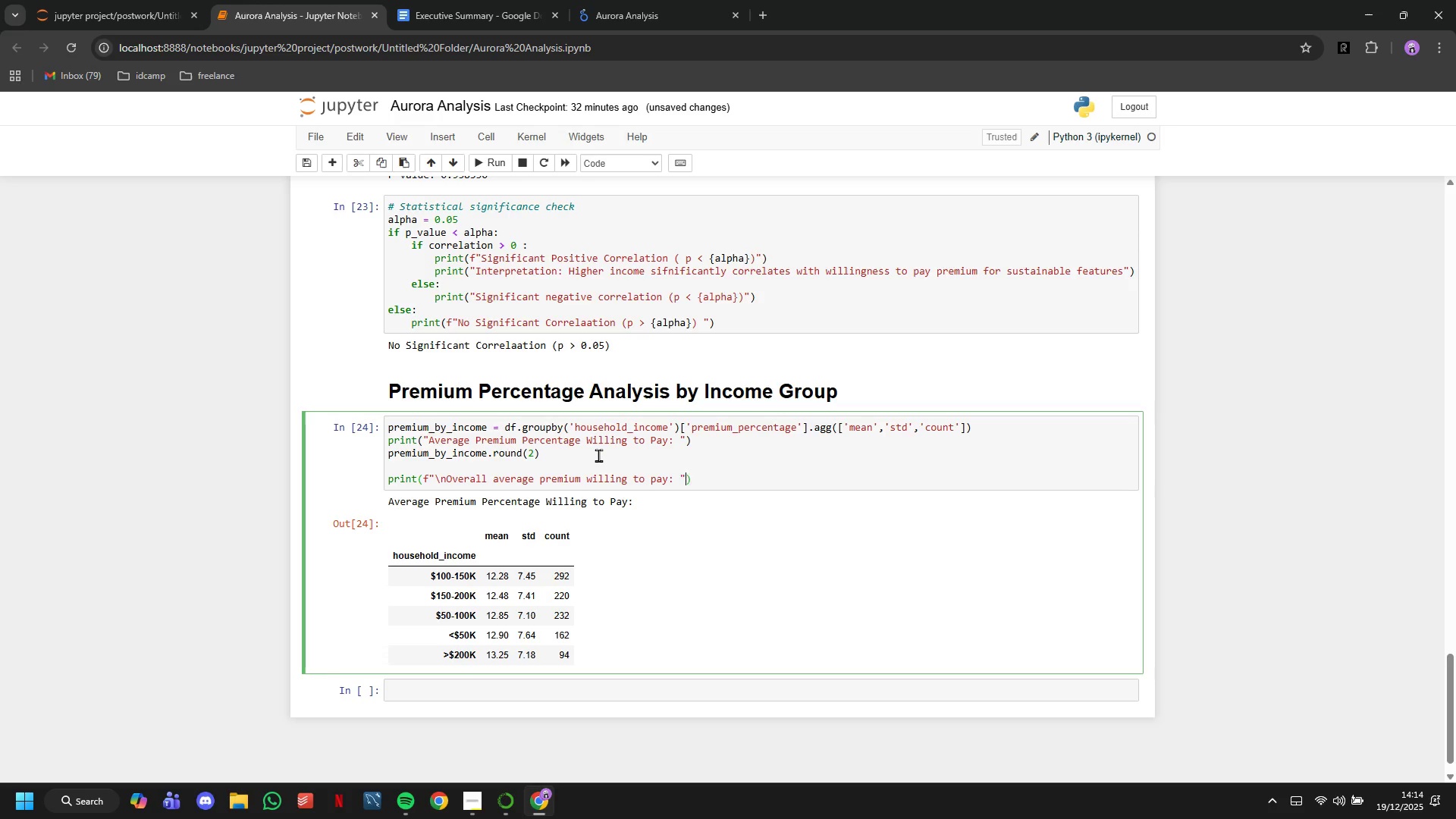 
 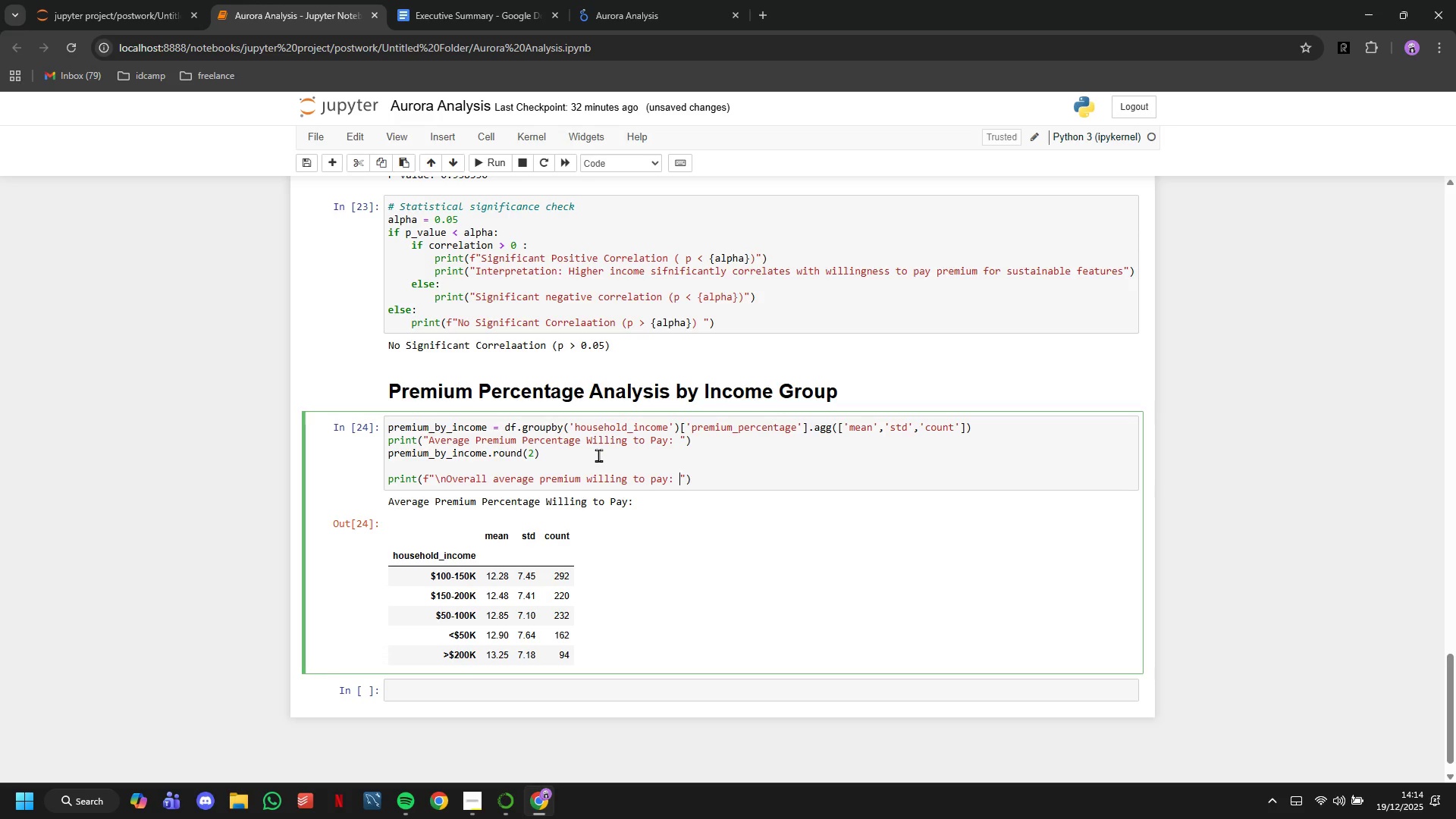 
key(ArrowRight)
 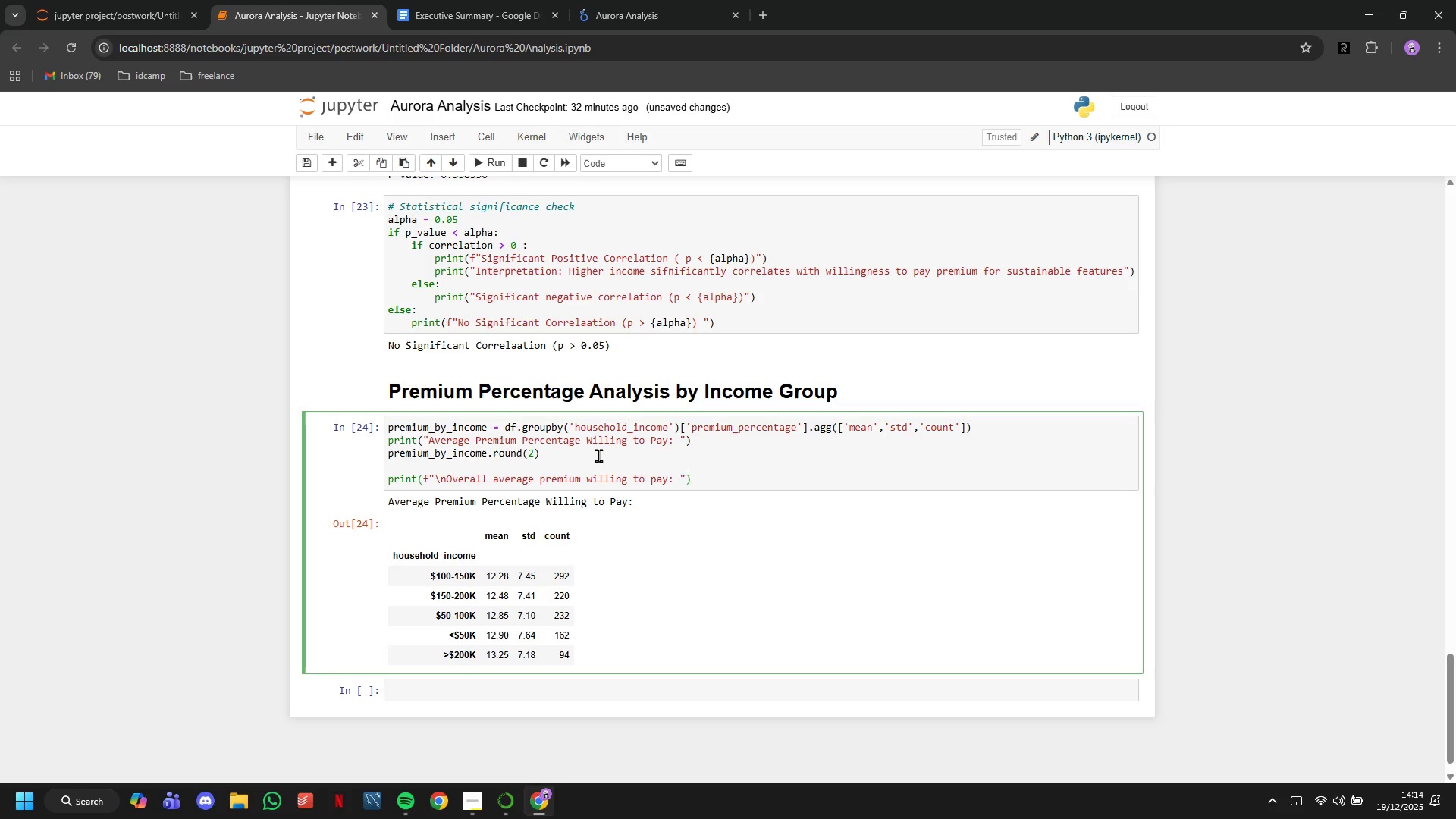 
key(ArrowRight)
 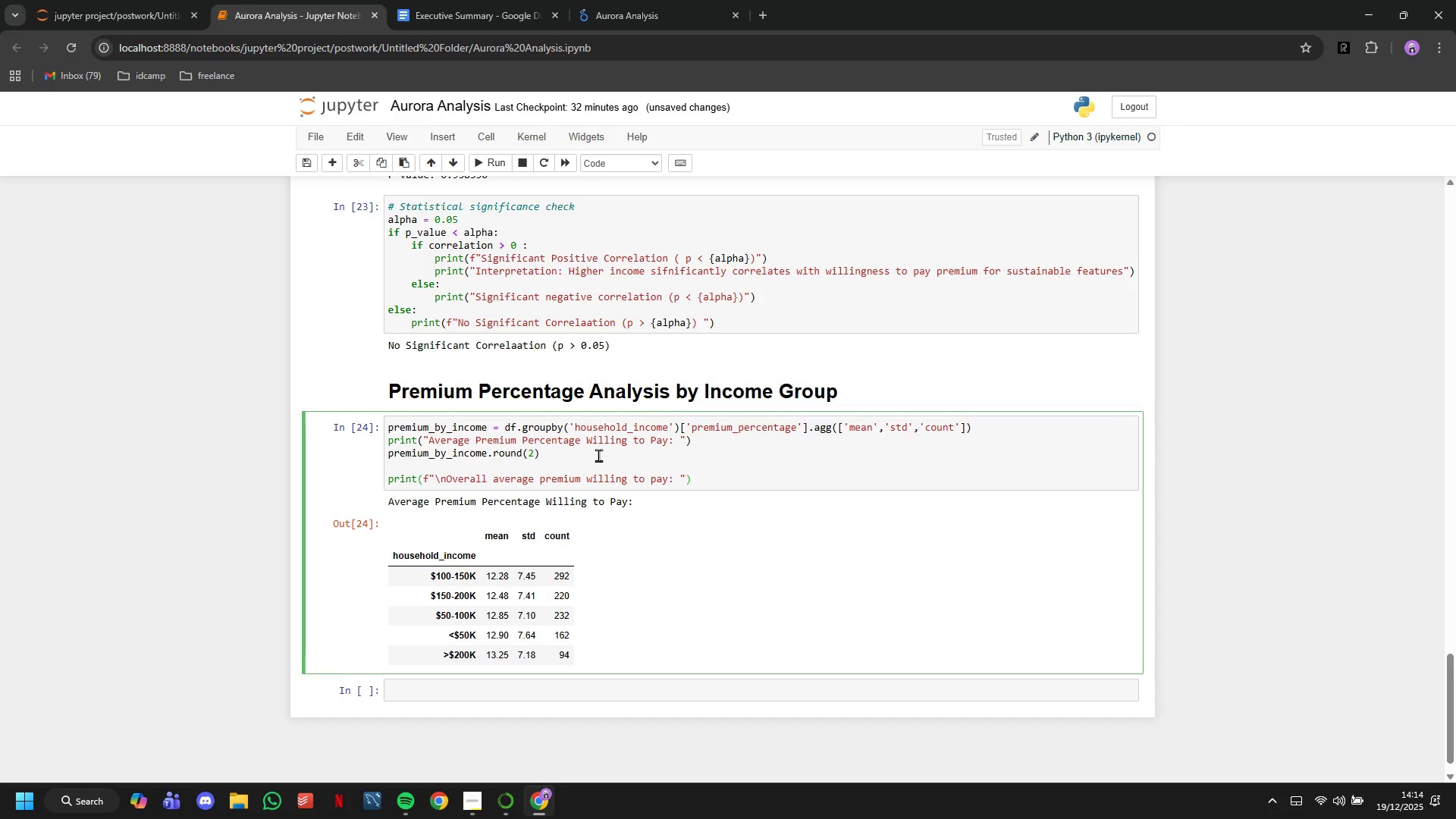 
key(Enter)
 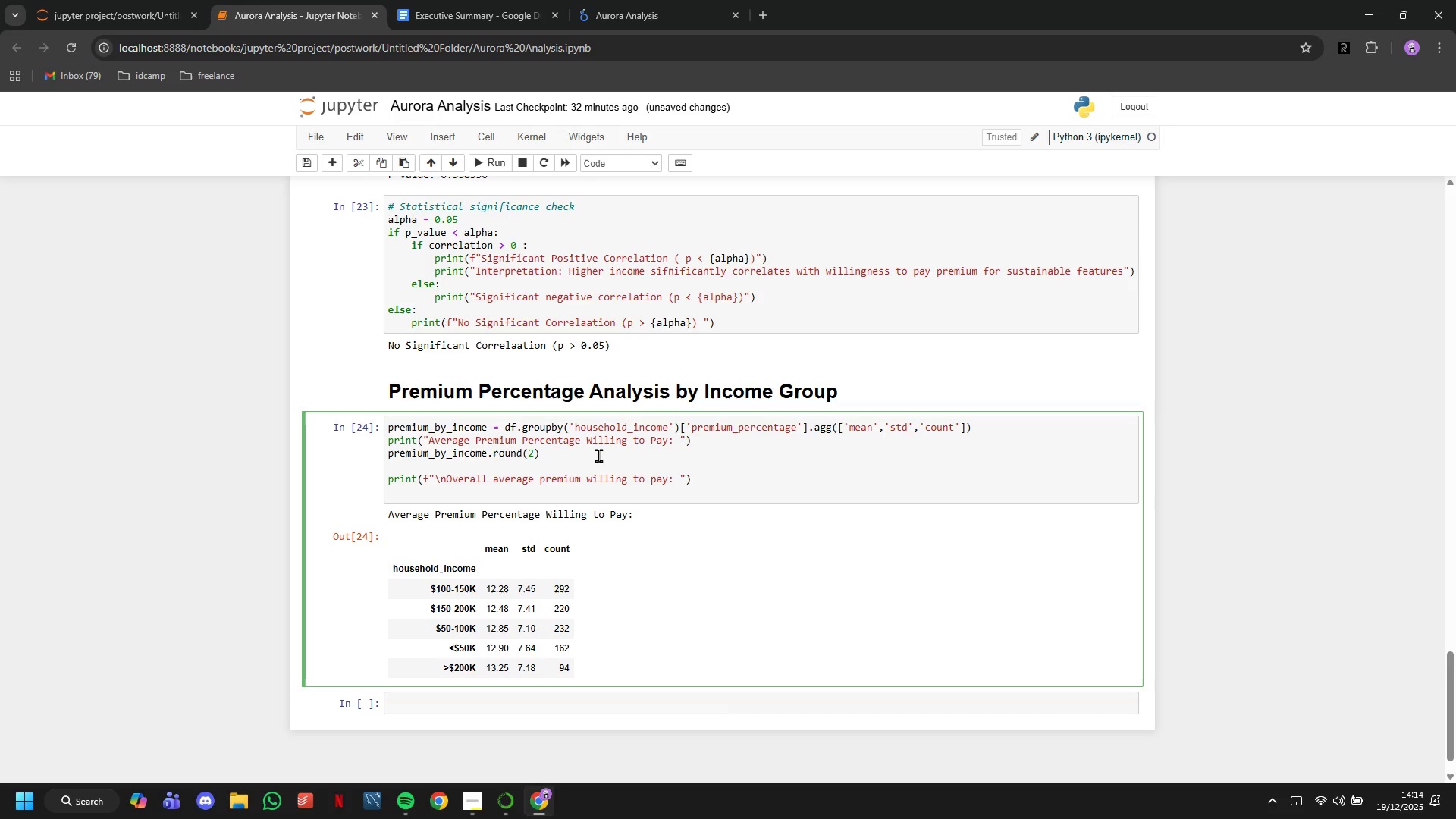 
key(ArrowLeft)
 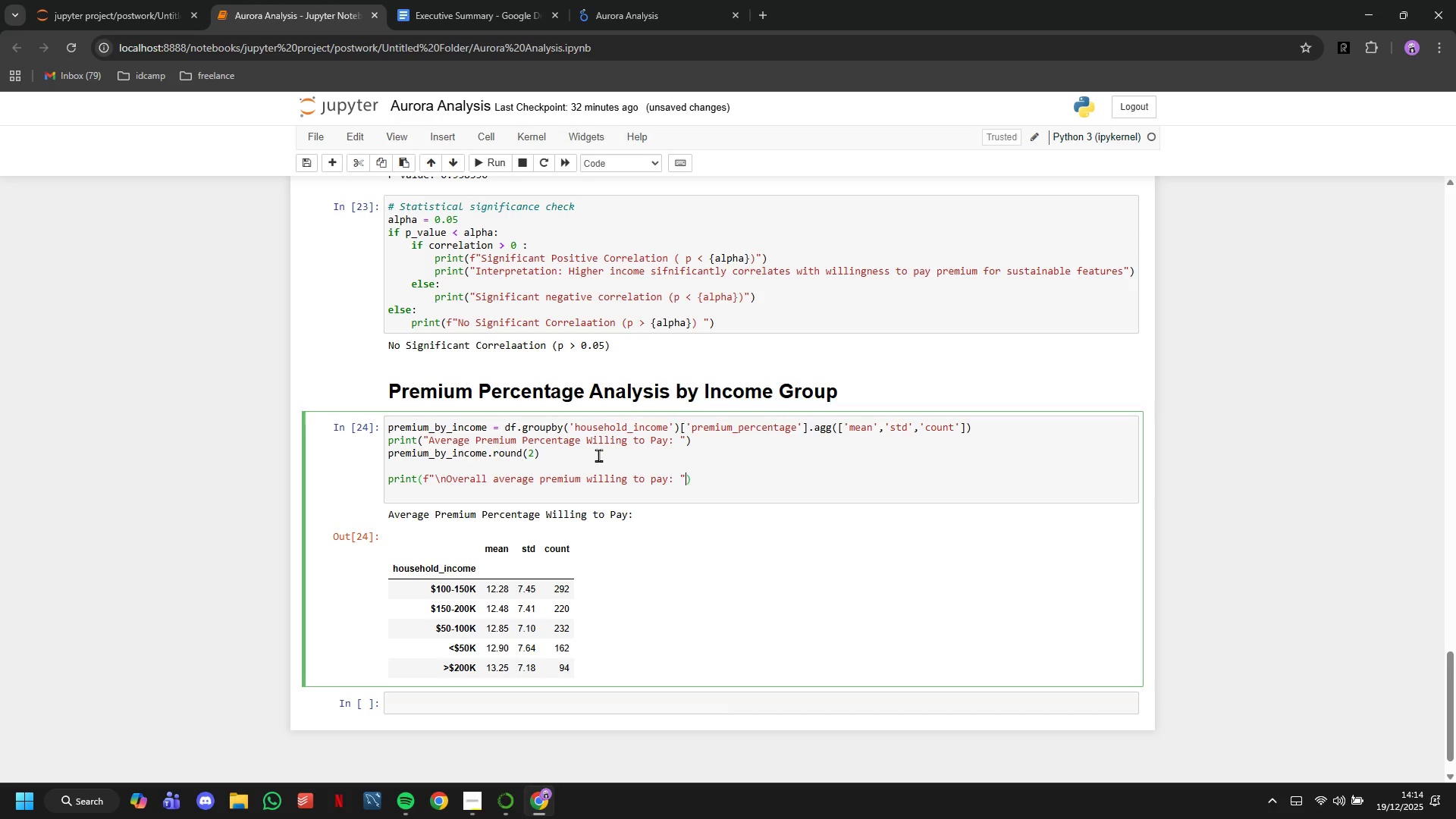 
key(ArrowLeft)
 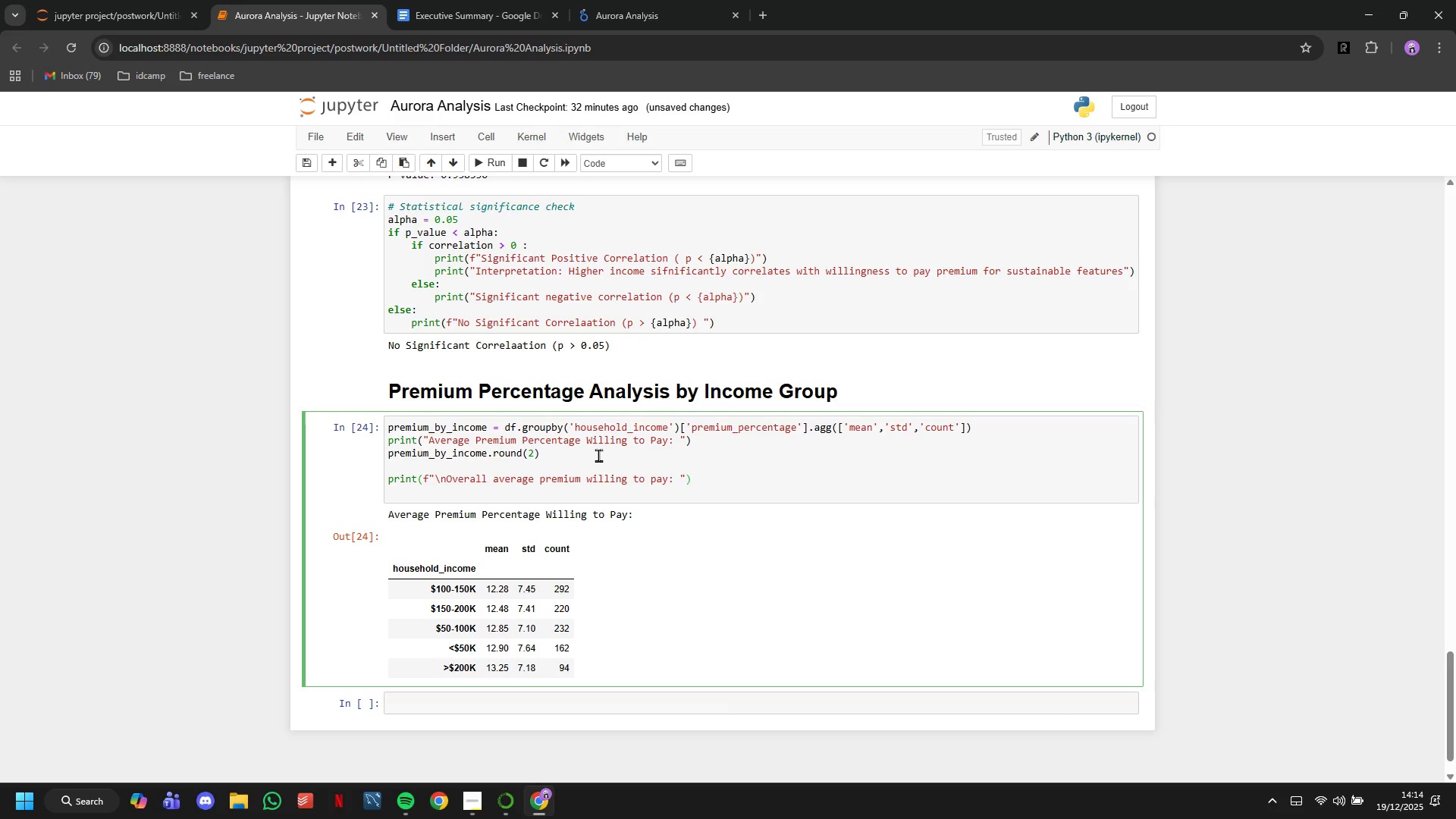 
key(ArrowLeft)
 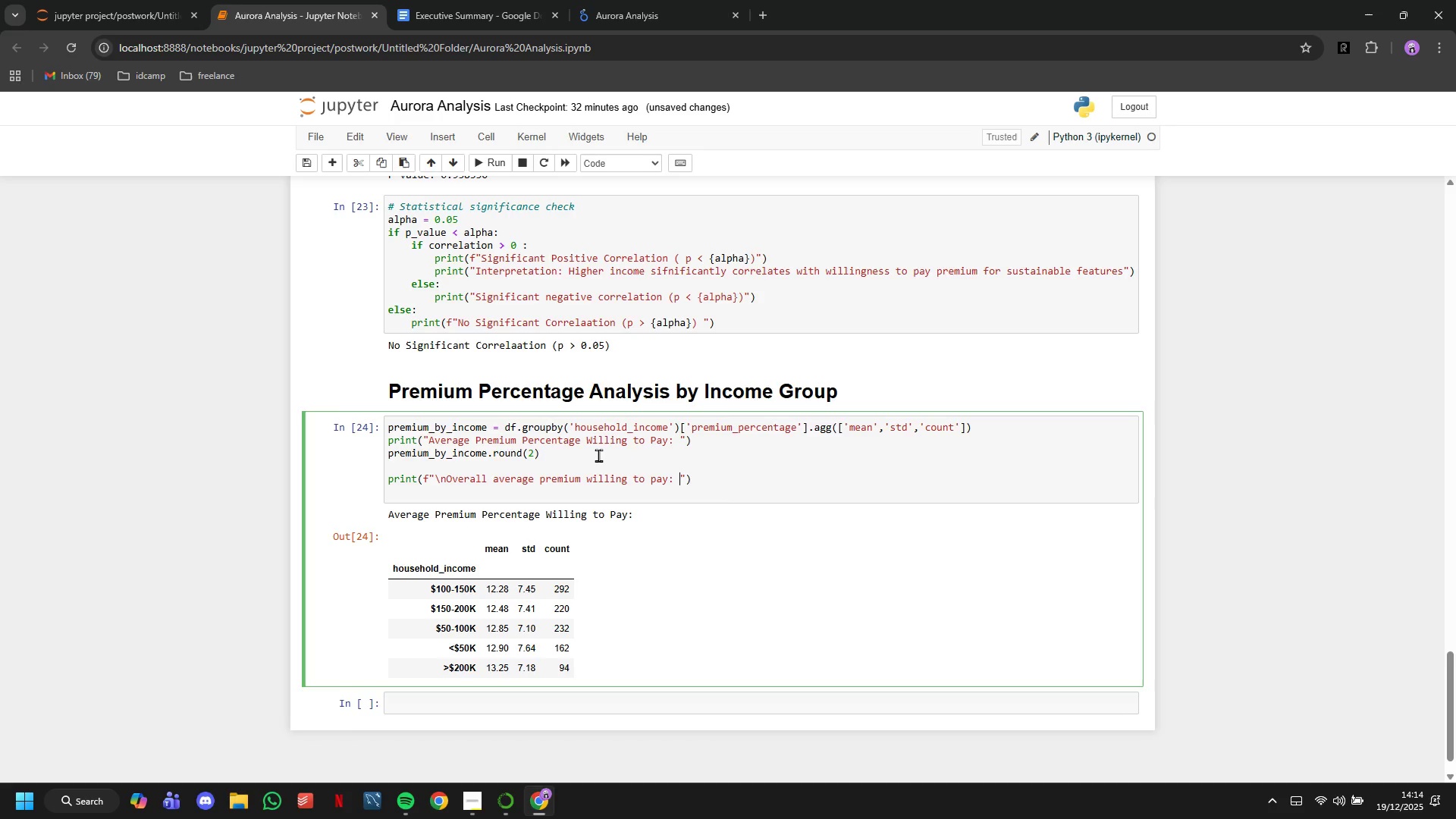 
type({df['premium_percentage)
 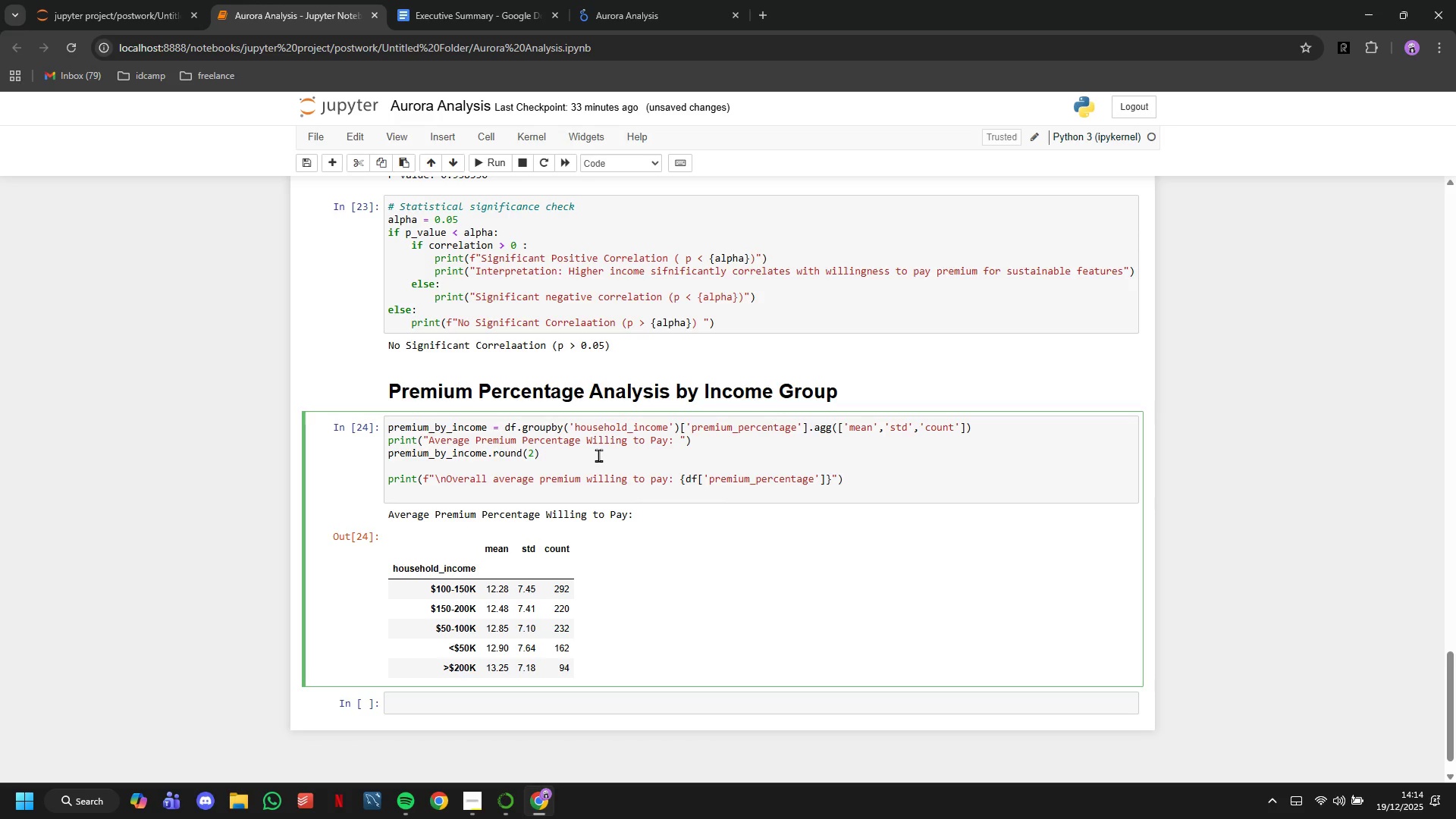 
key(ArrowRight)
 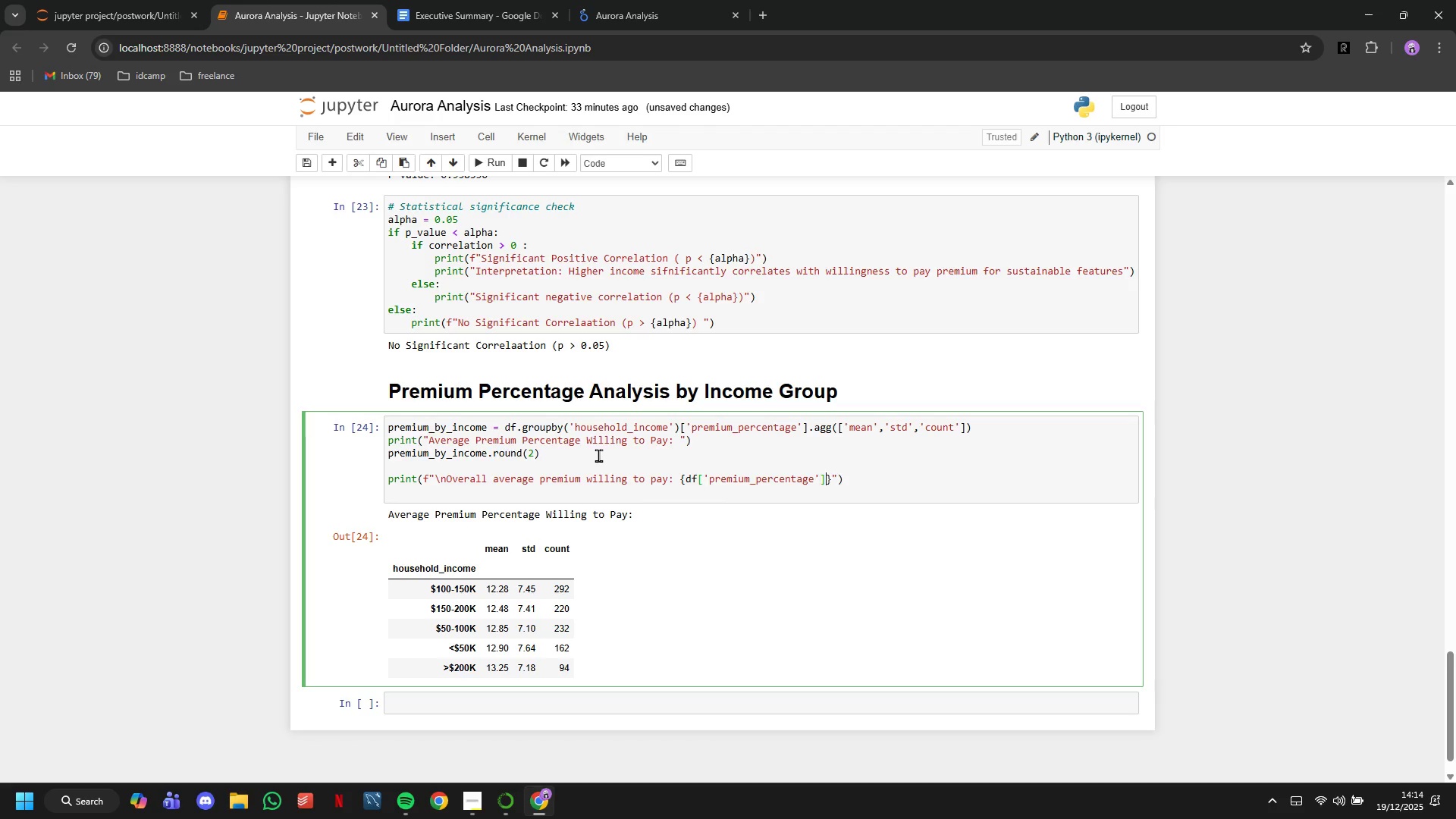 
key(ArrowRight)
 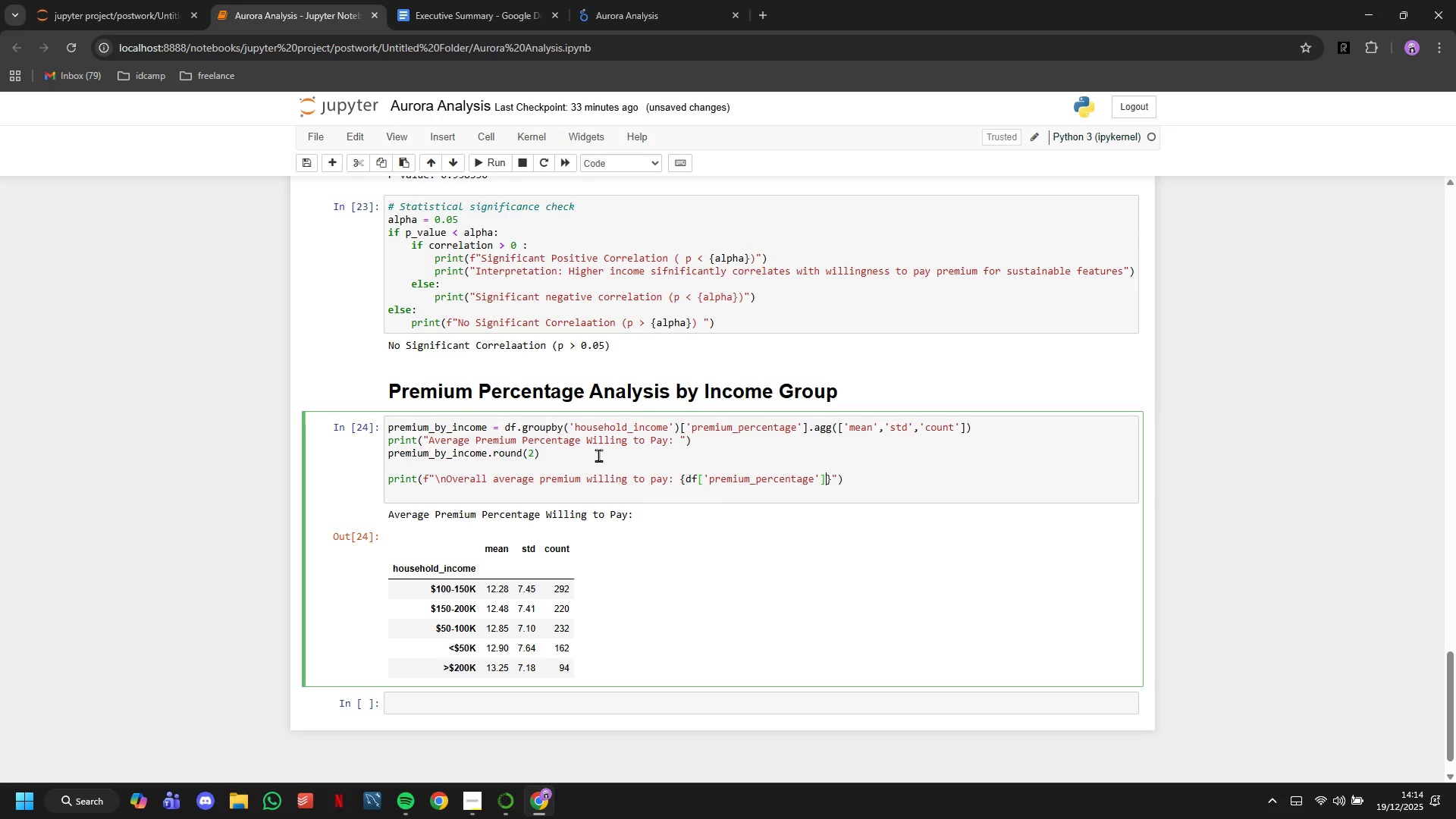 
type(.mean()
 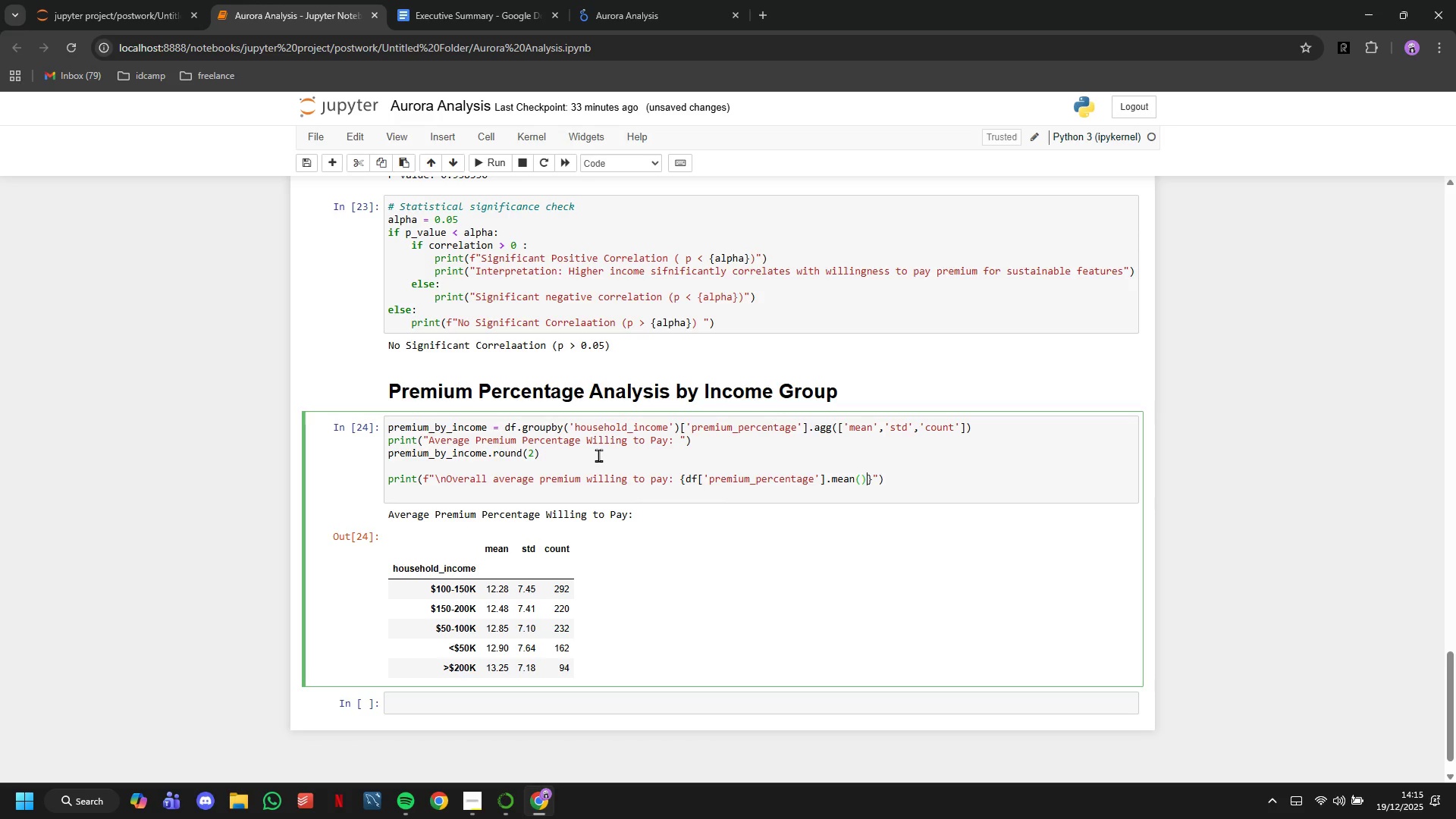 
 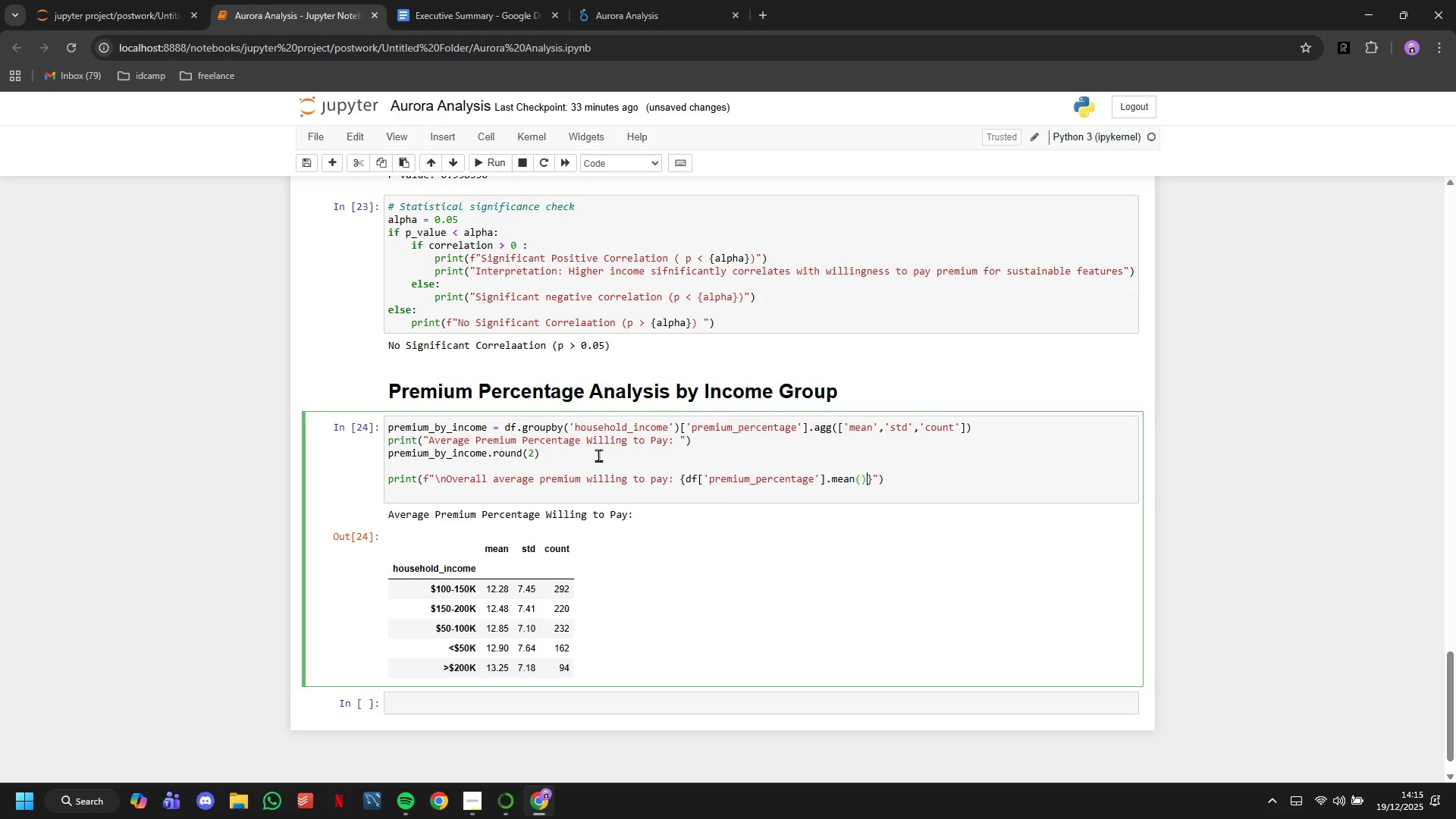 
key(ArrowRight)
 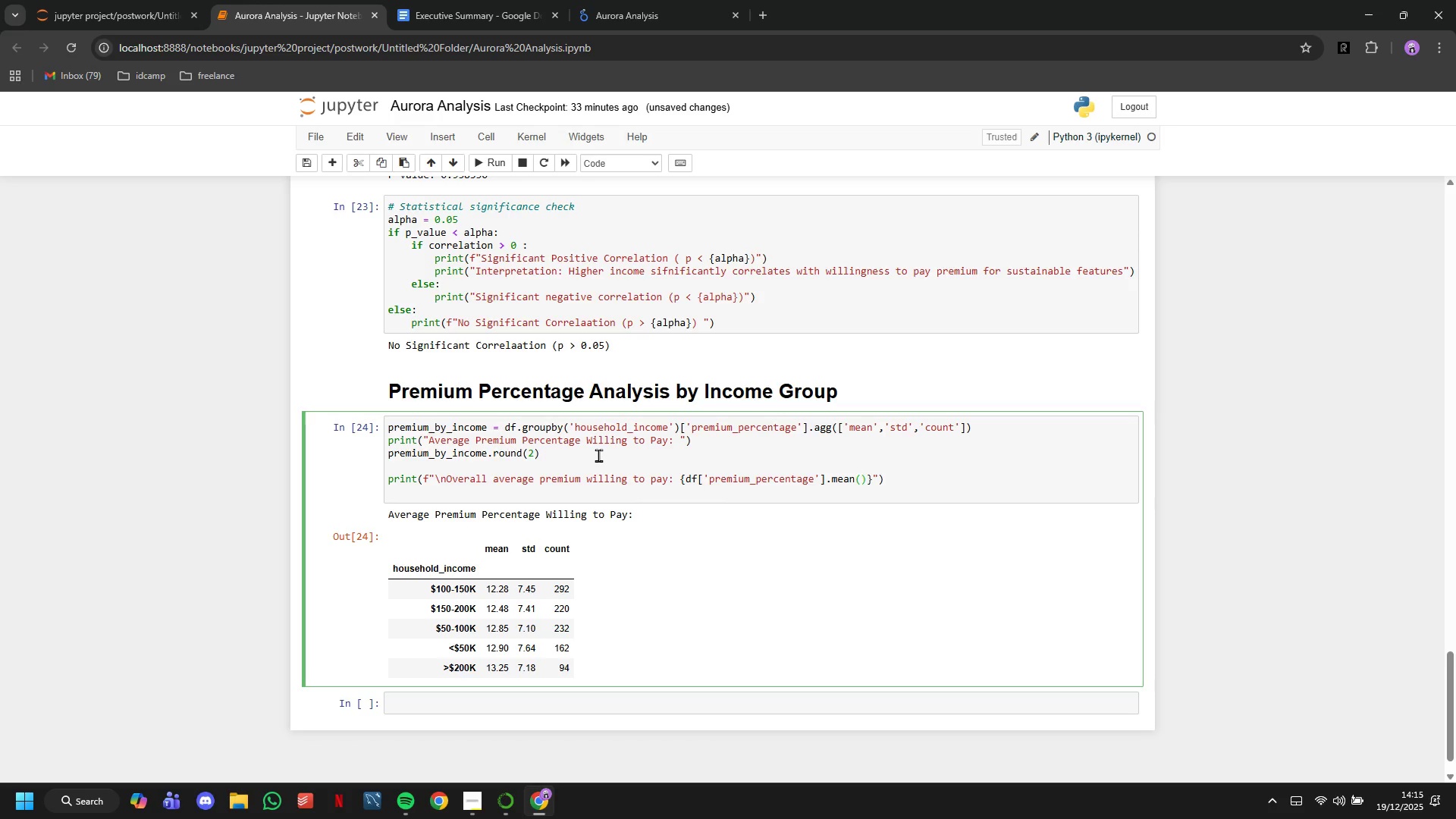 
type(:.1f)
 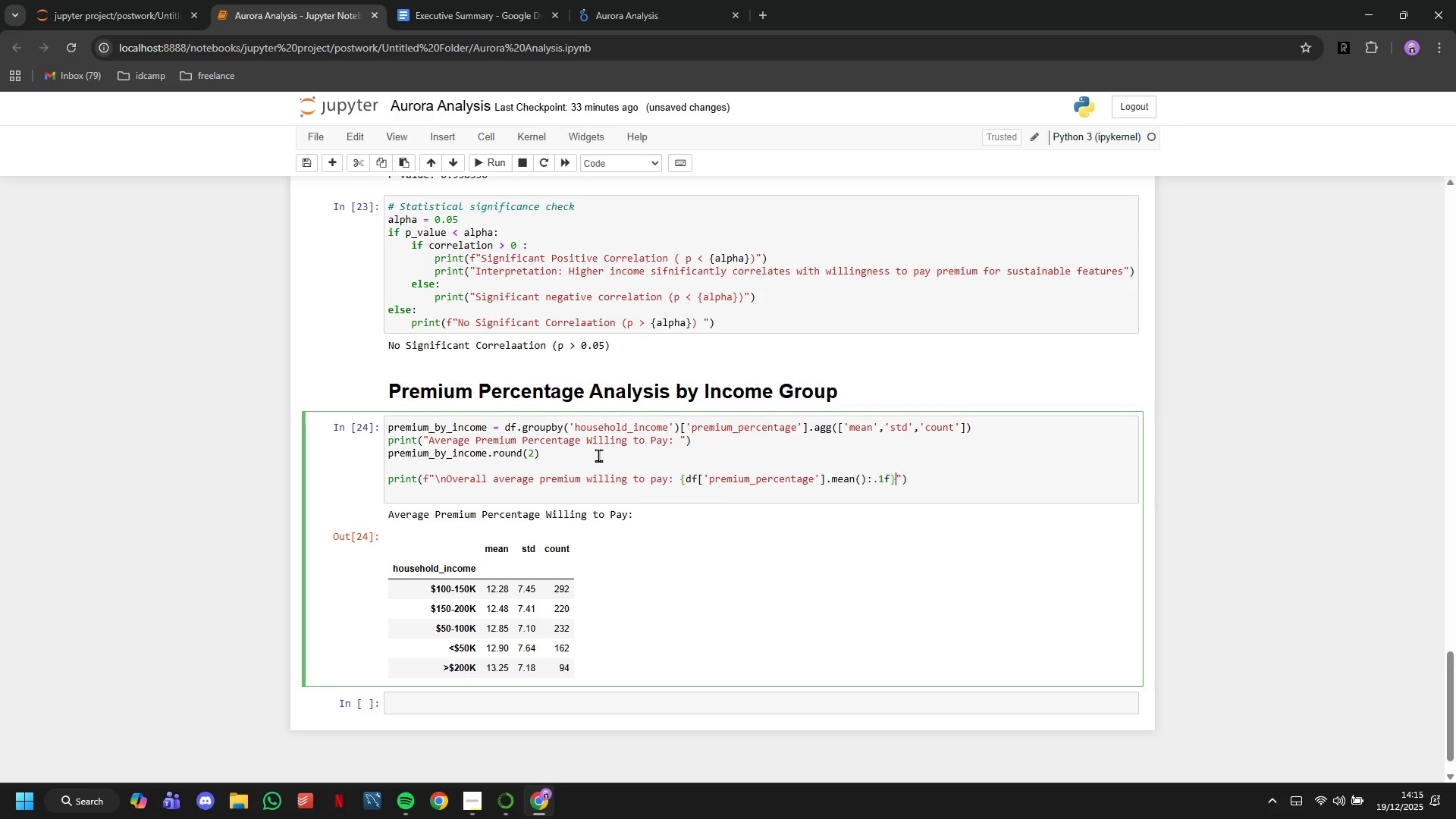 
key(ArrowRight)
 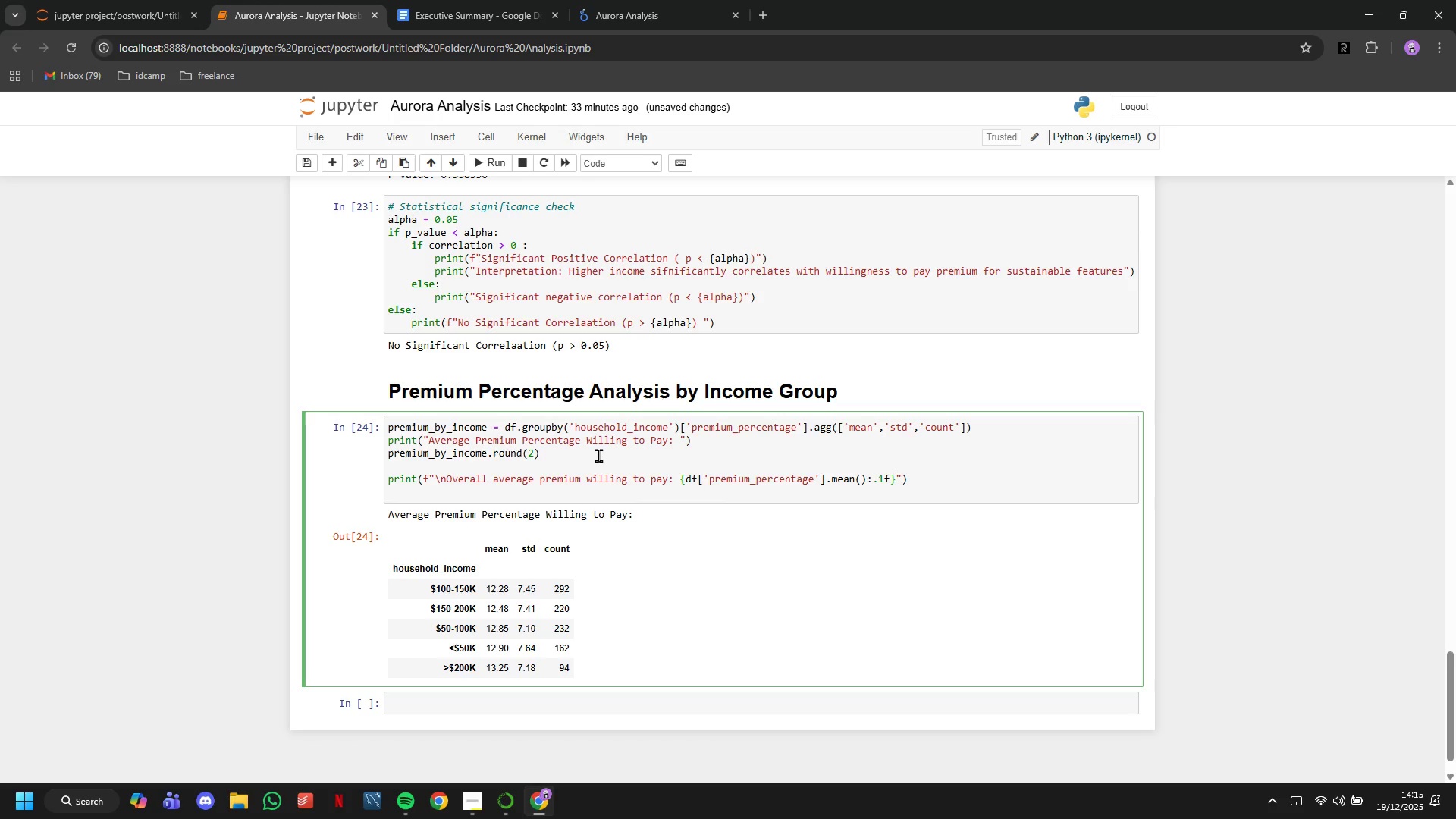 
key(ArrowRight)
 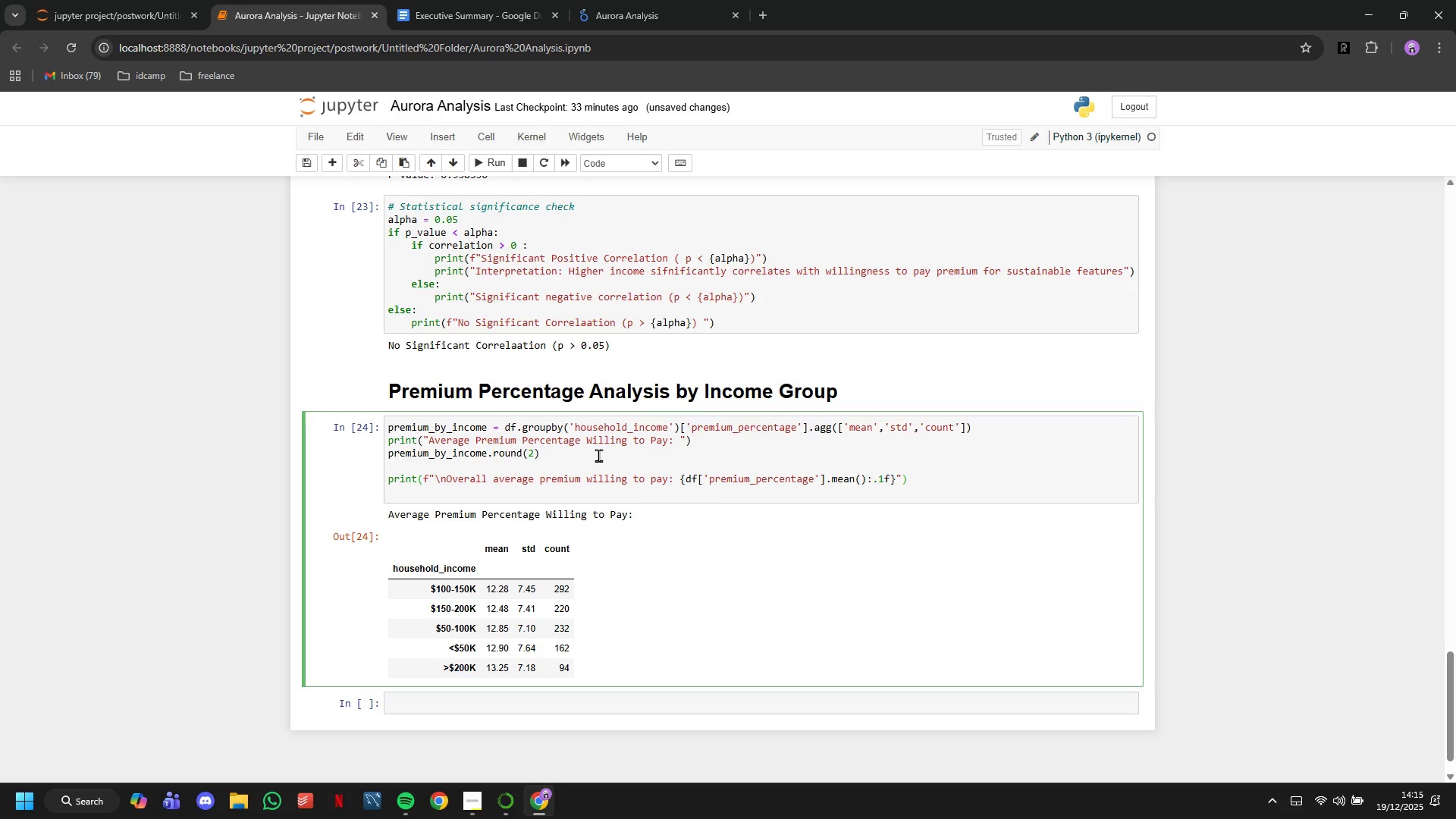 
key(ArrowLeft)
 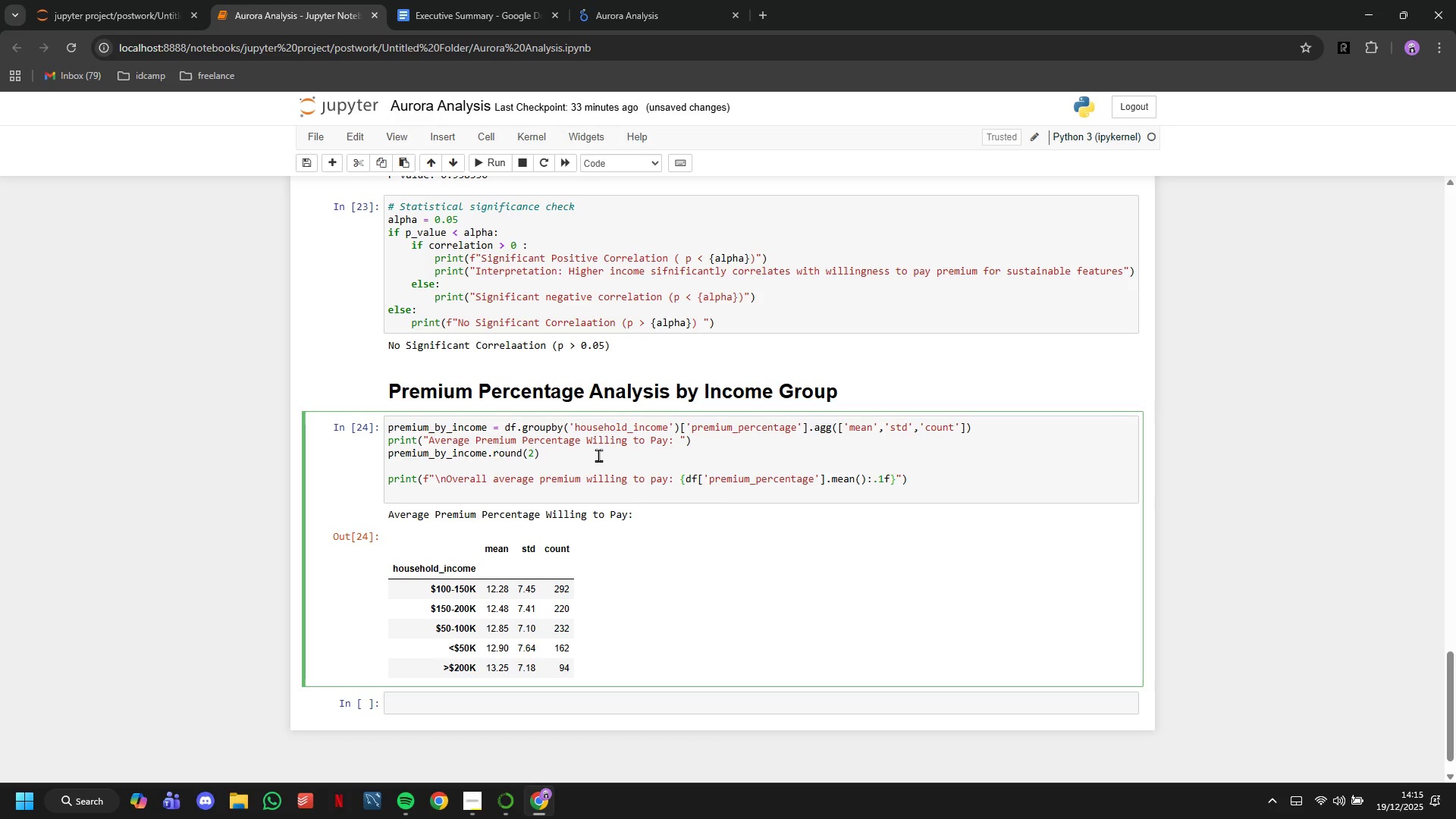 
key(Shift+5)
 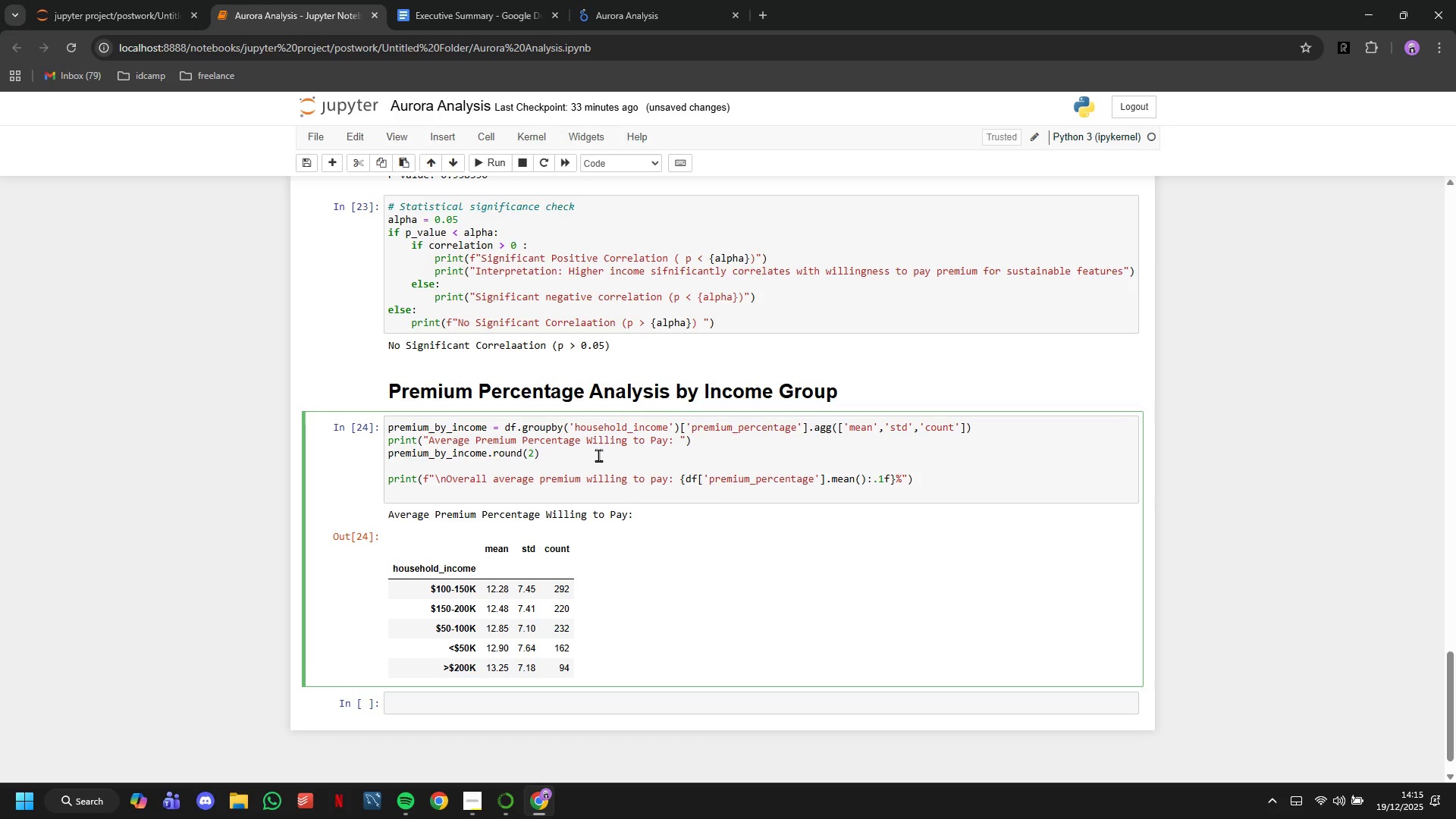 
key(ArrowRight)
 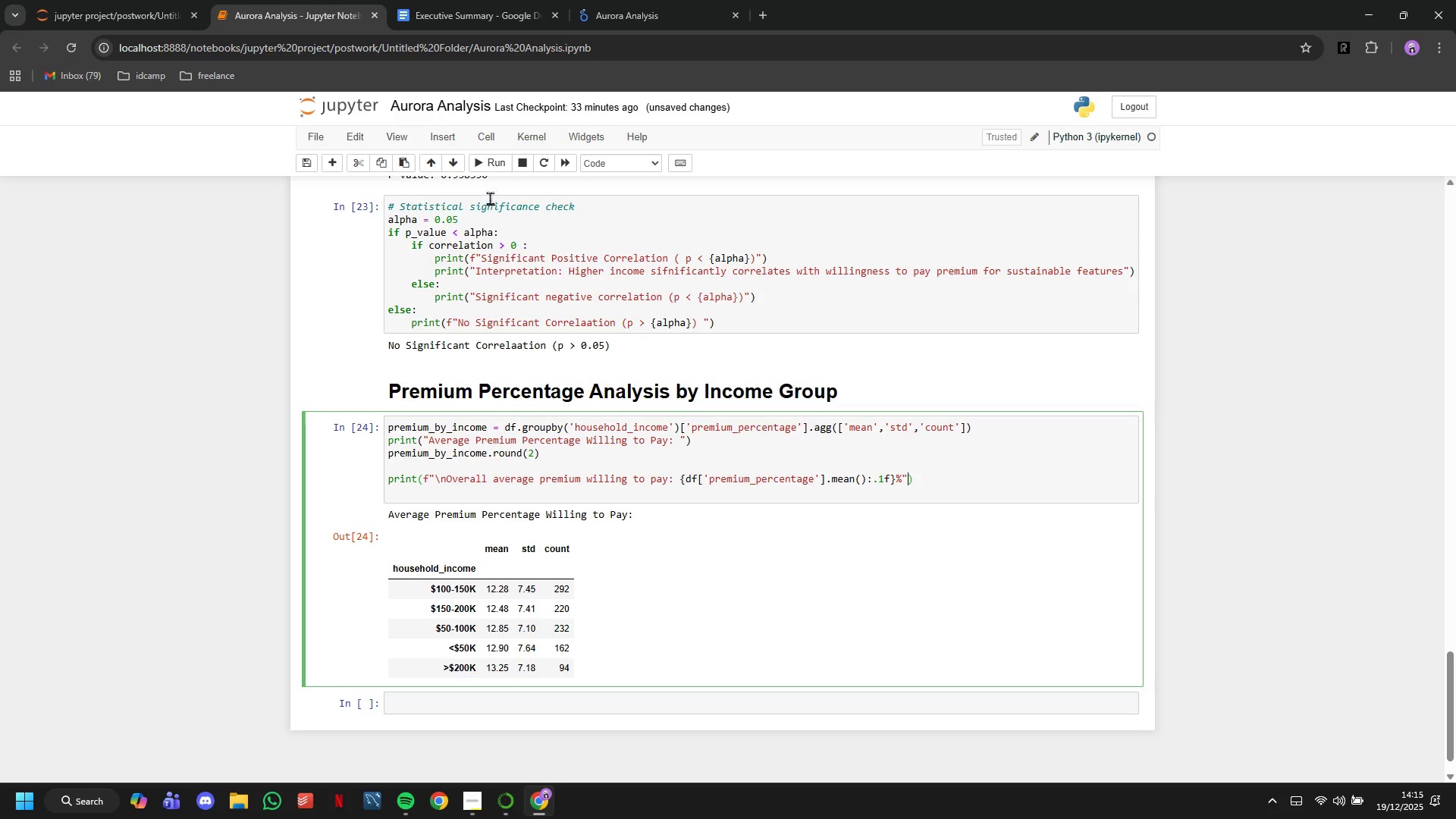 
left_click([486, 166])
 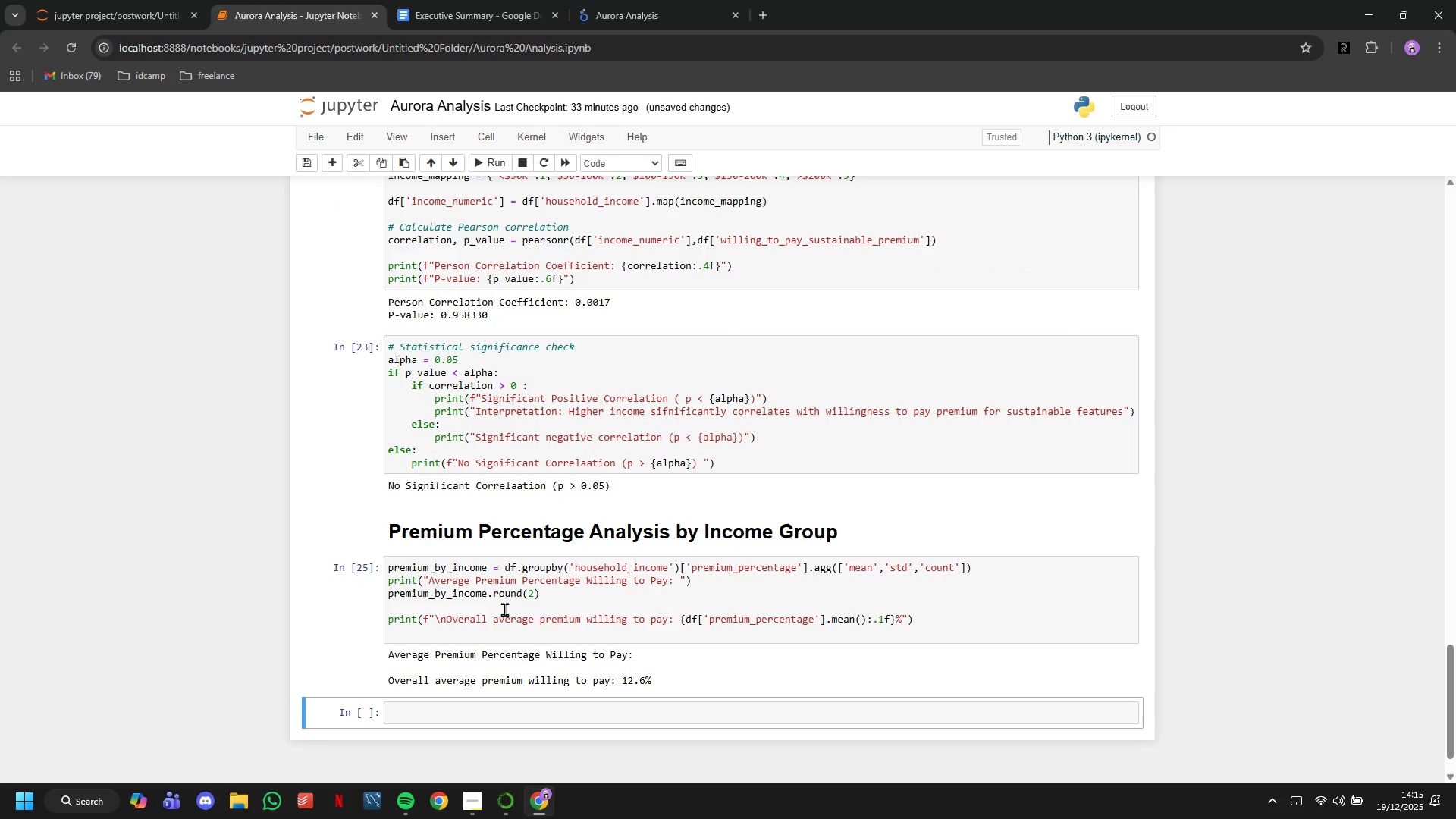 
wait(6.16)
 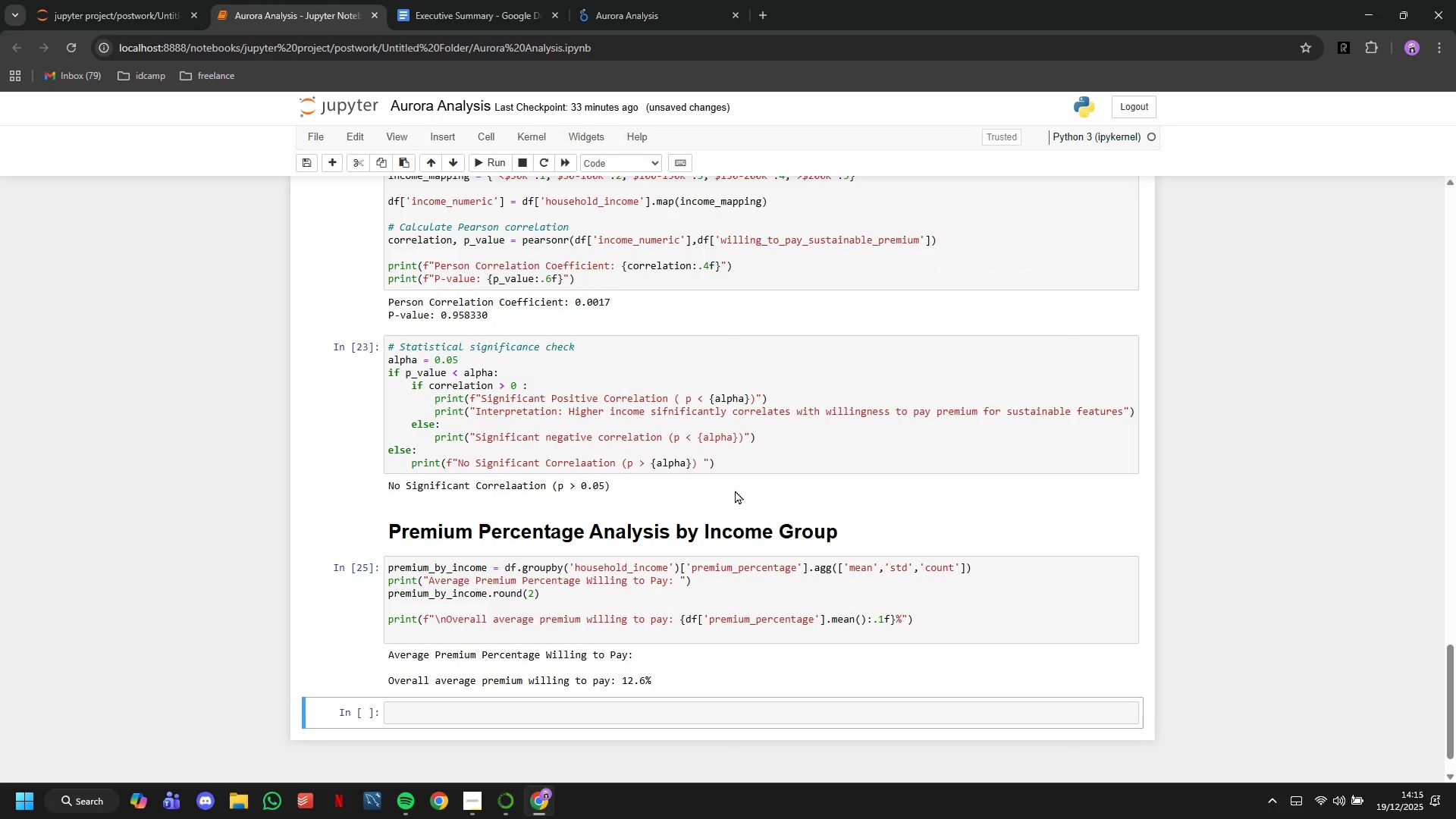 
left_click([392, 596])
 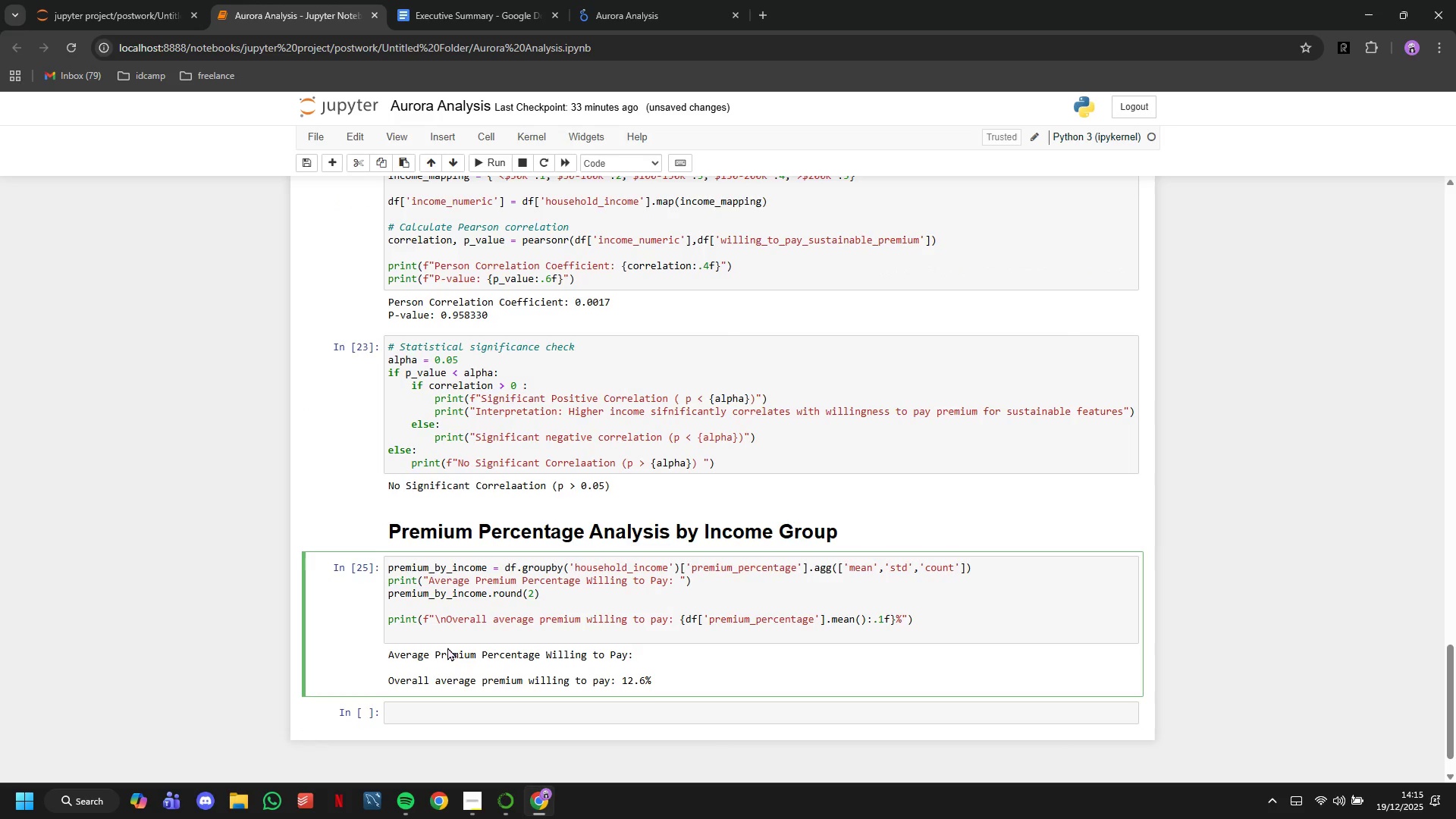 
key(ArrowLeft)
 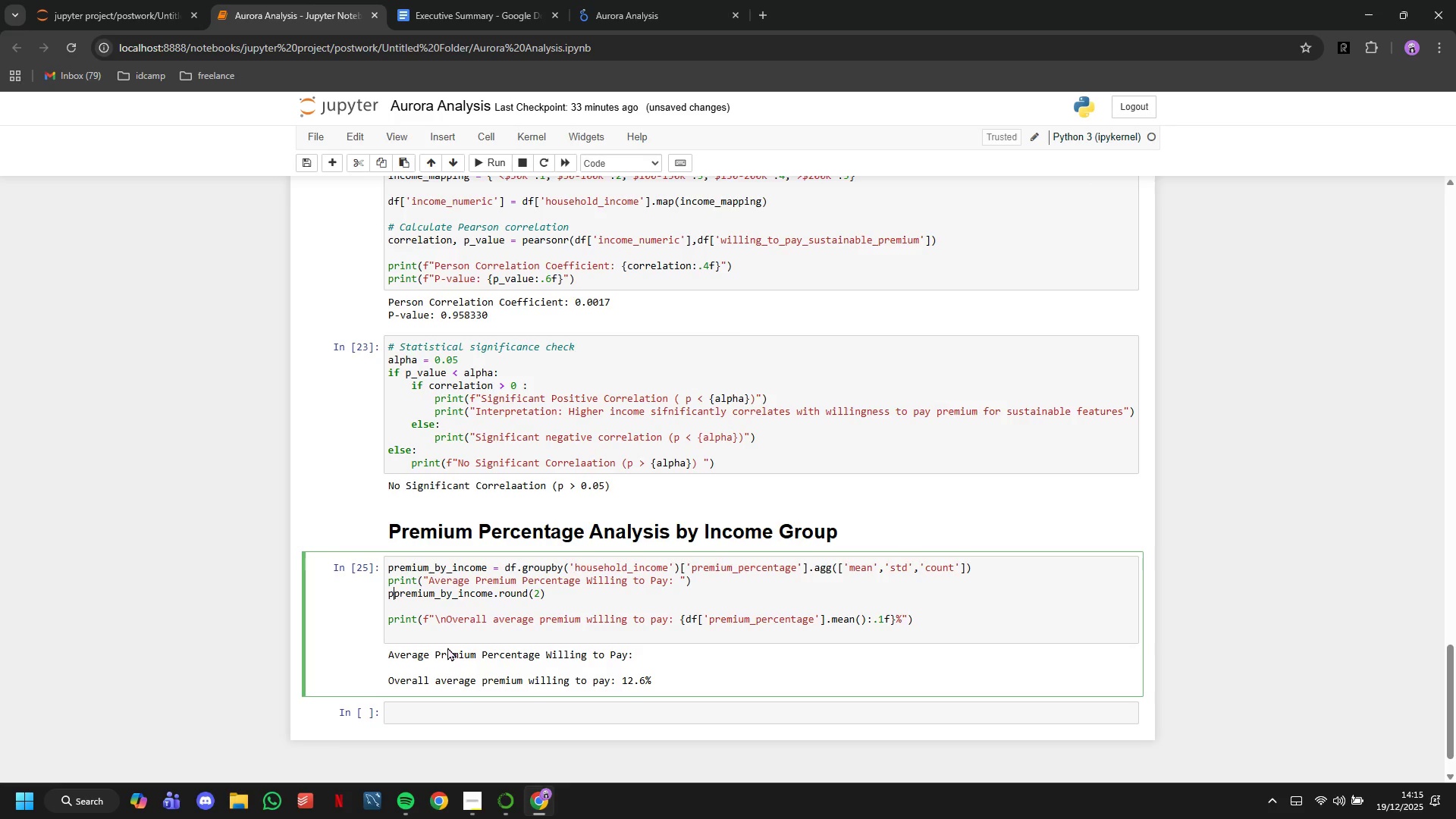 
type(print()
 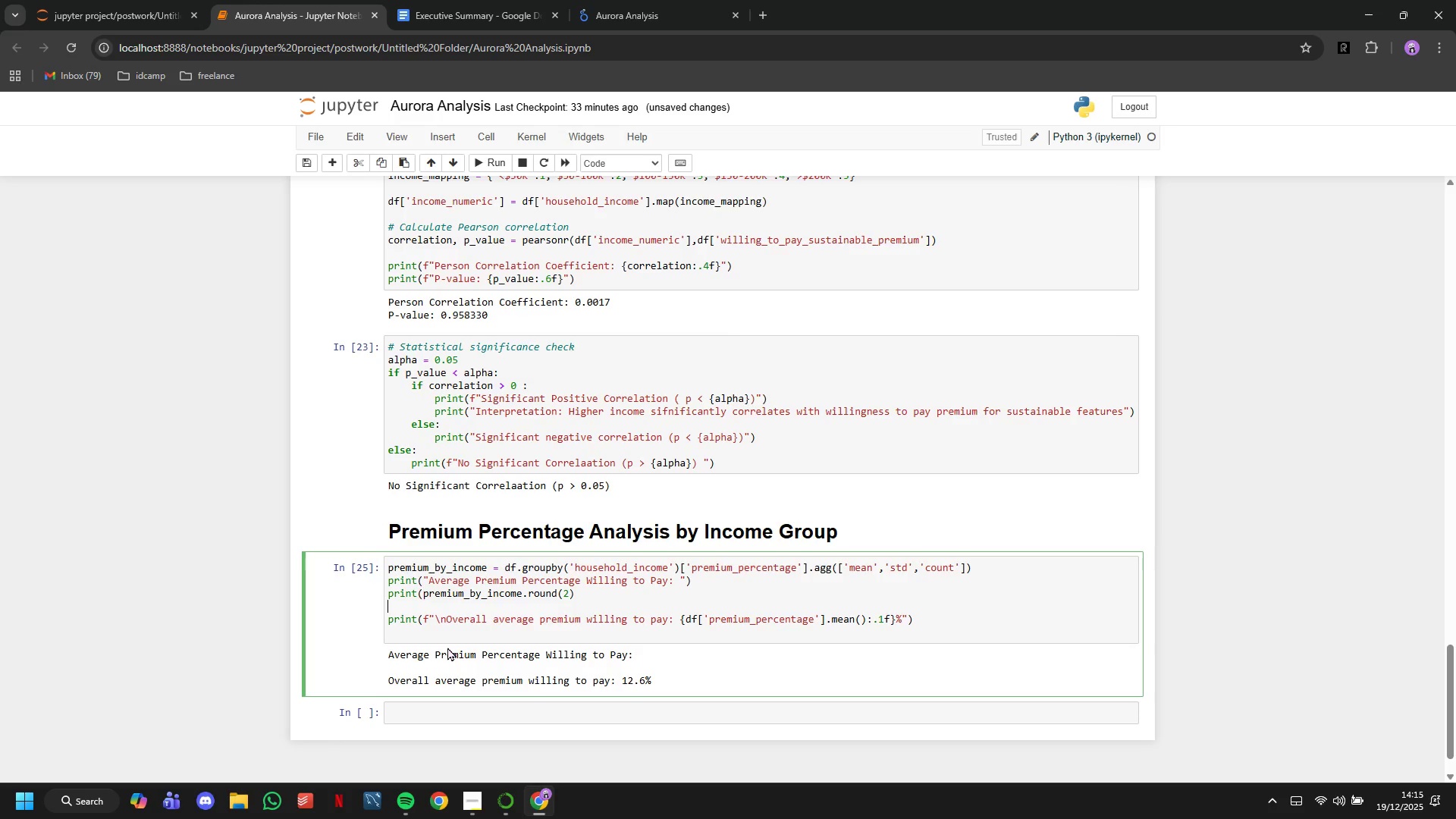 
key(ArrowDown)
 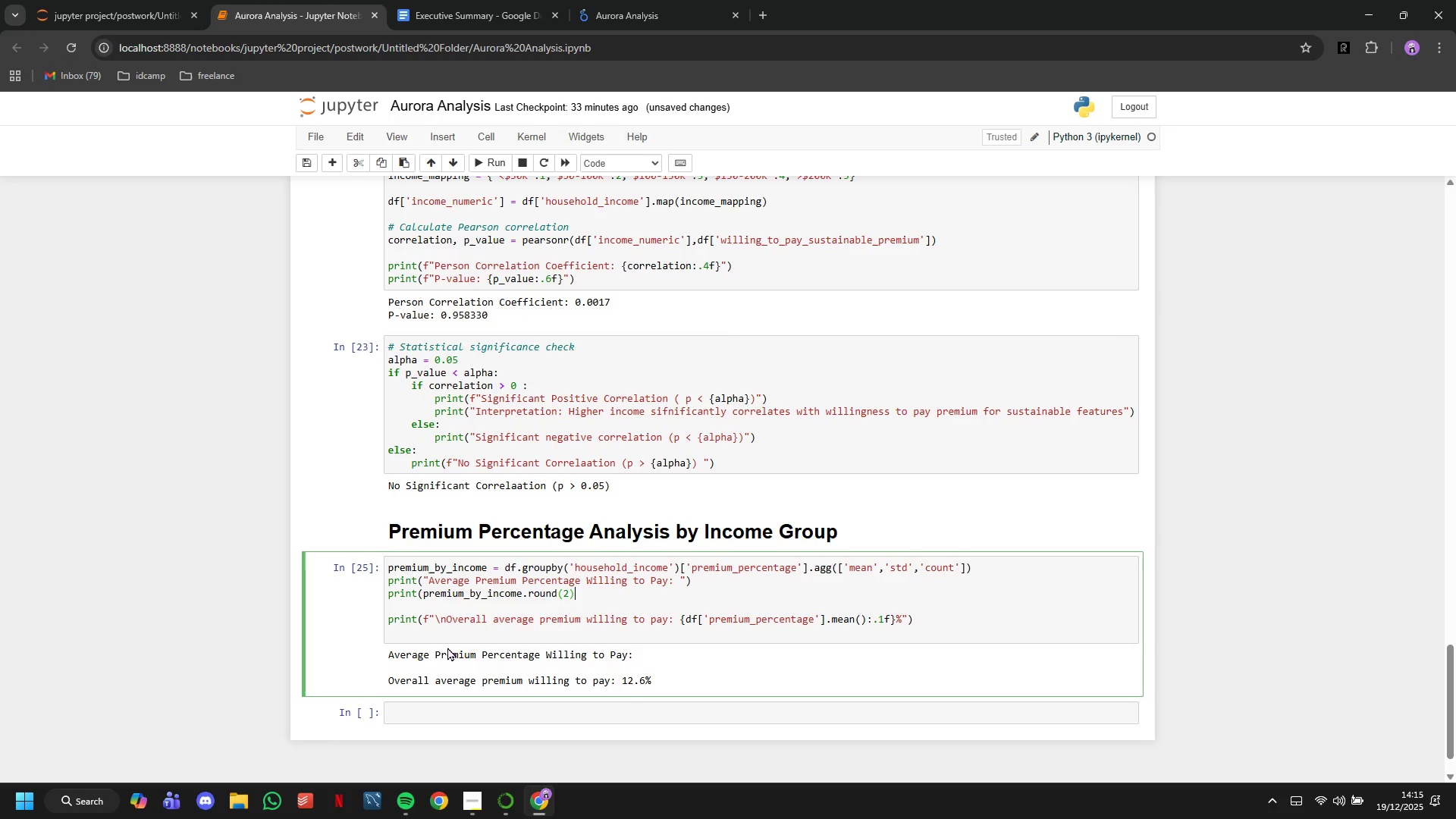 
key(ArrowLeft)
 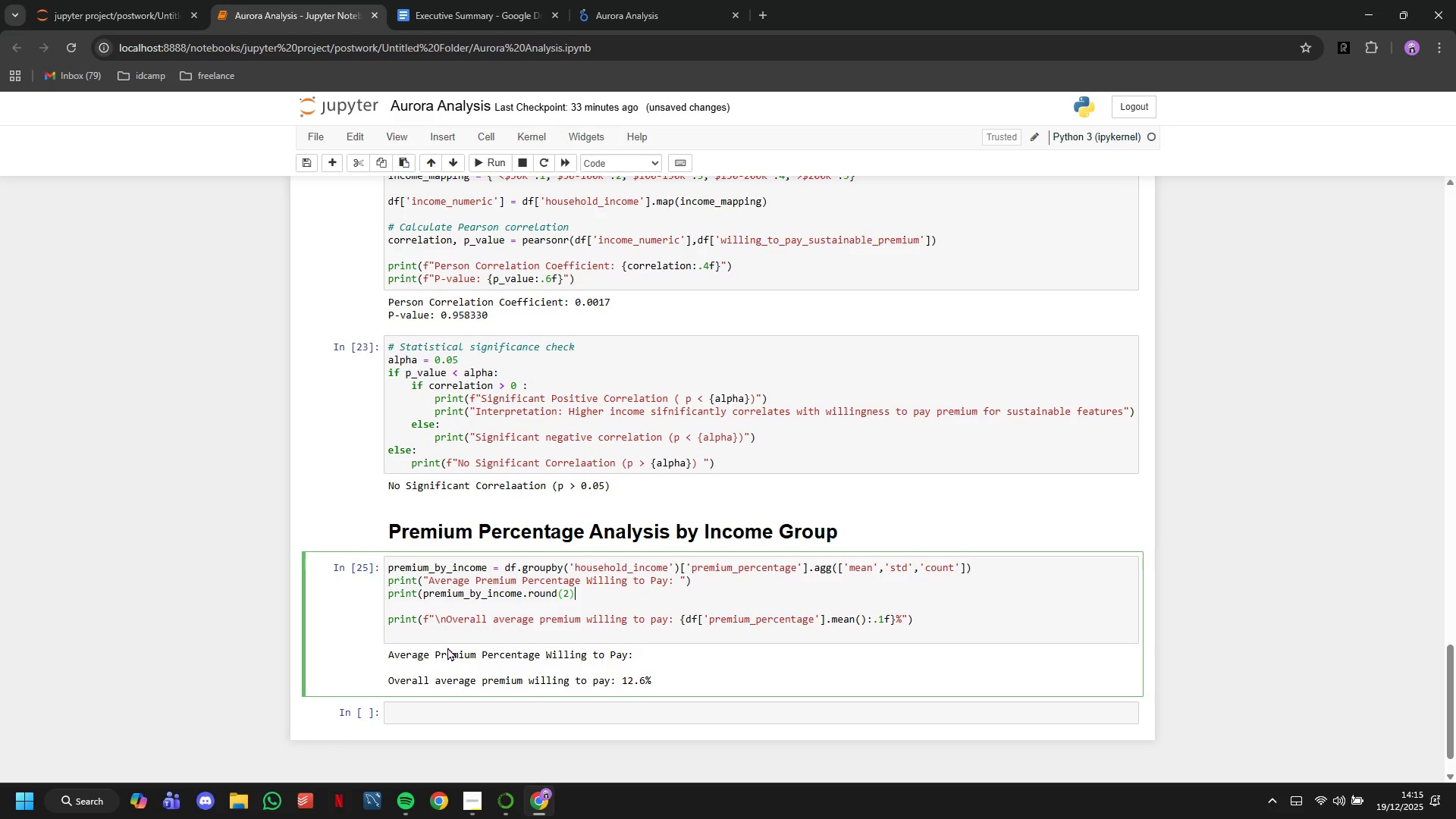 
key(Shift+0)
 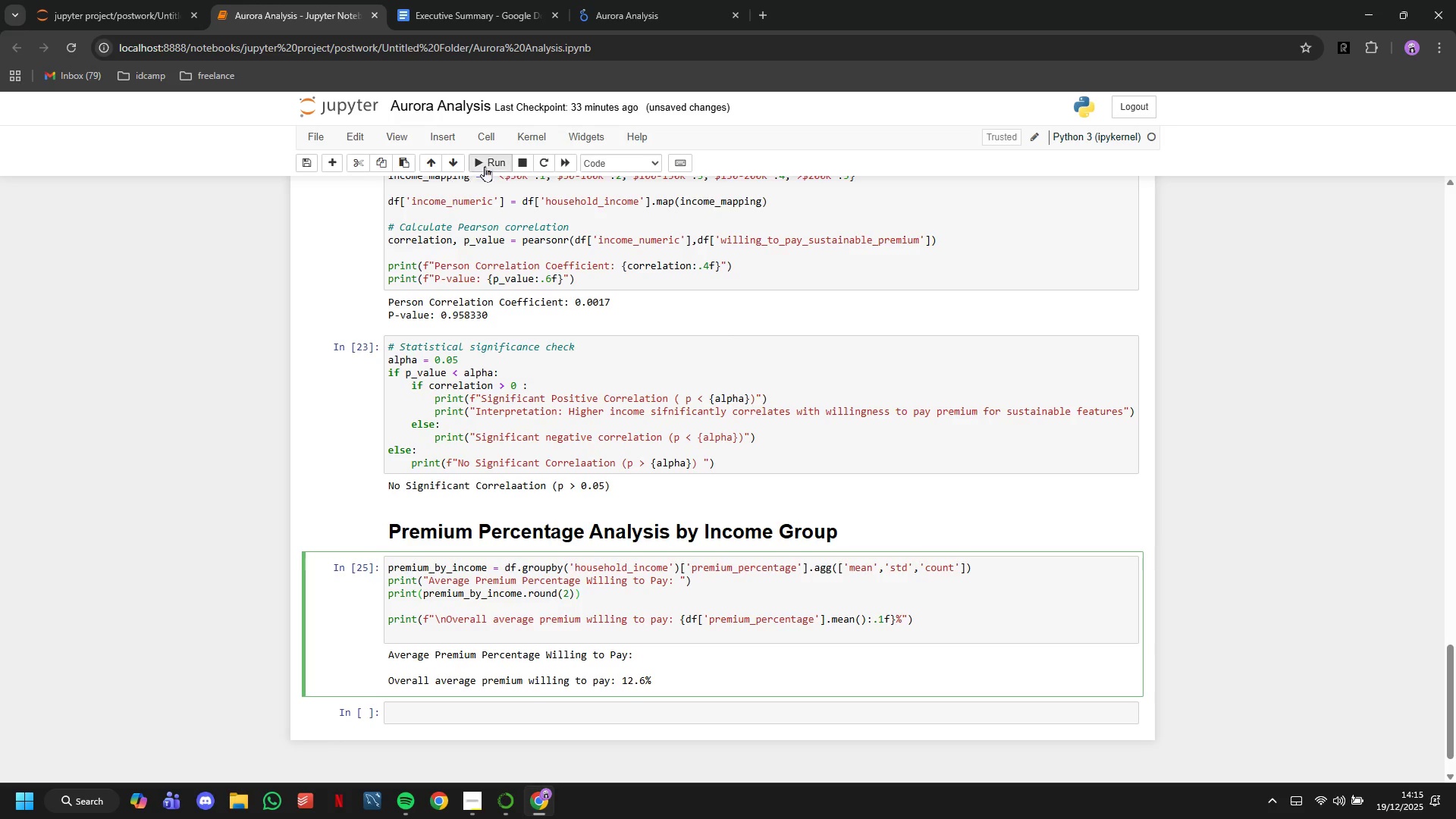 
left_click([504, 165])
 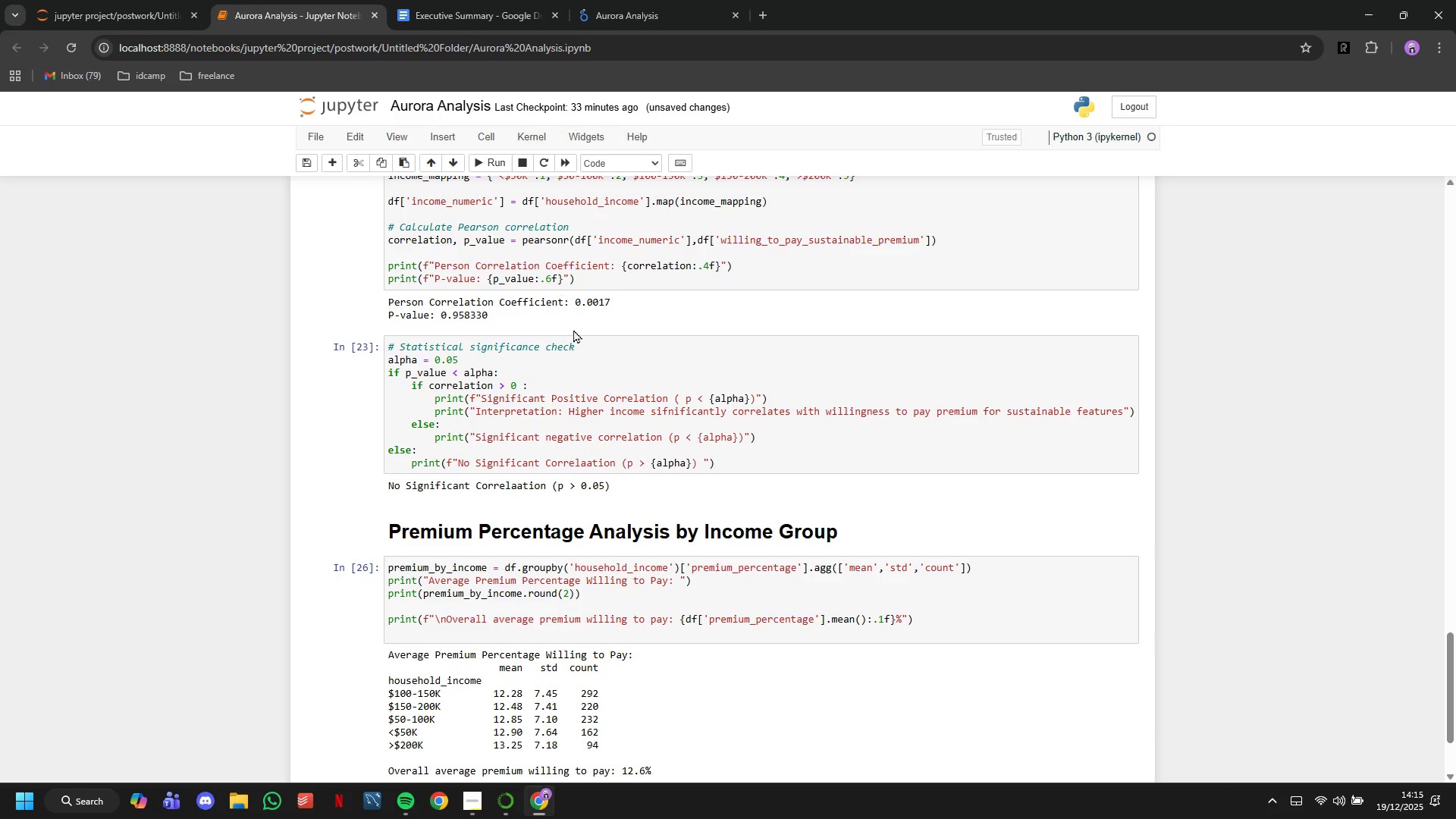 
scroll: coordinate [578, 337], scroll_direction: down, amount: 3.0
 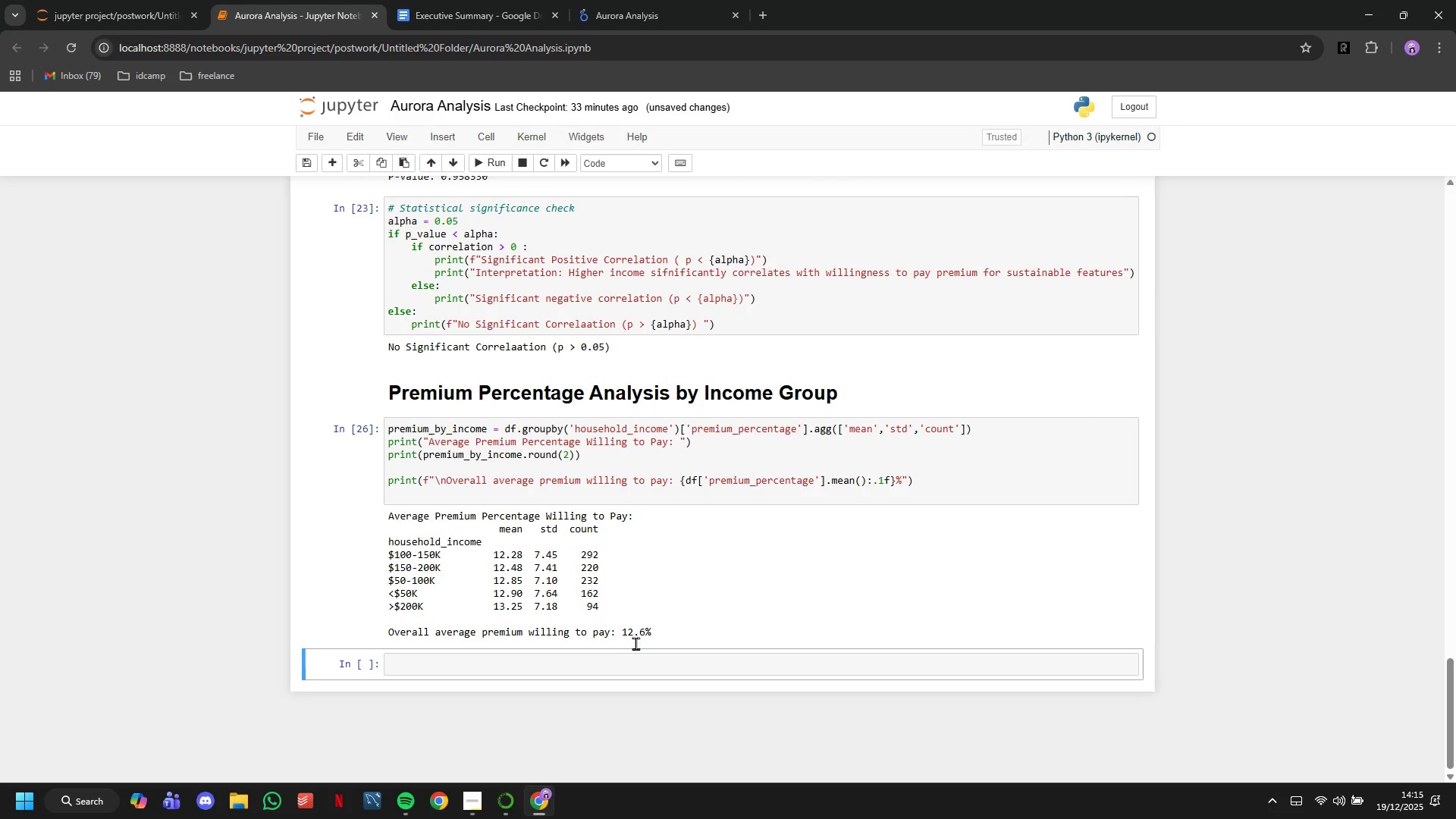 
left_click([640, 649])
 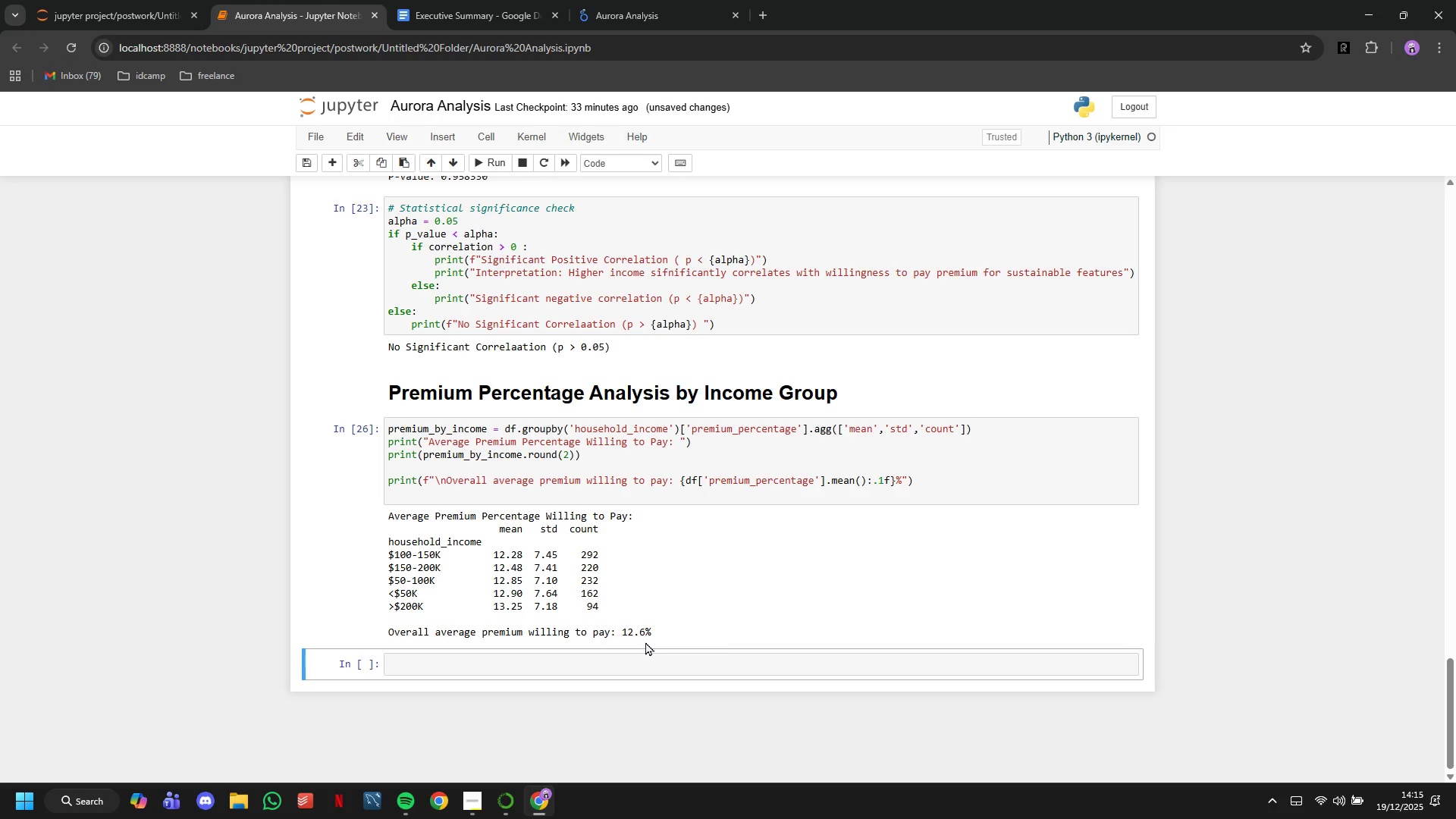 
wait(16.98)
 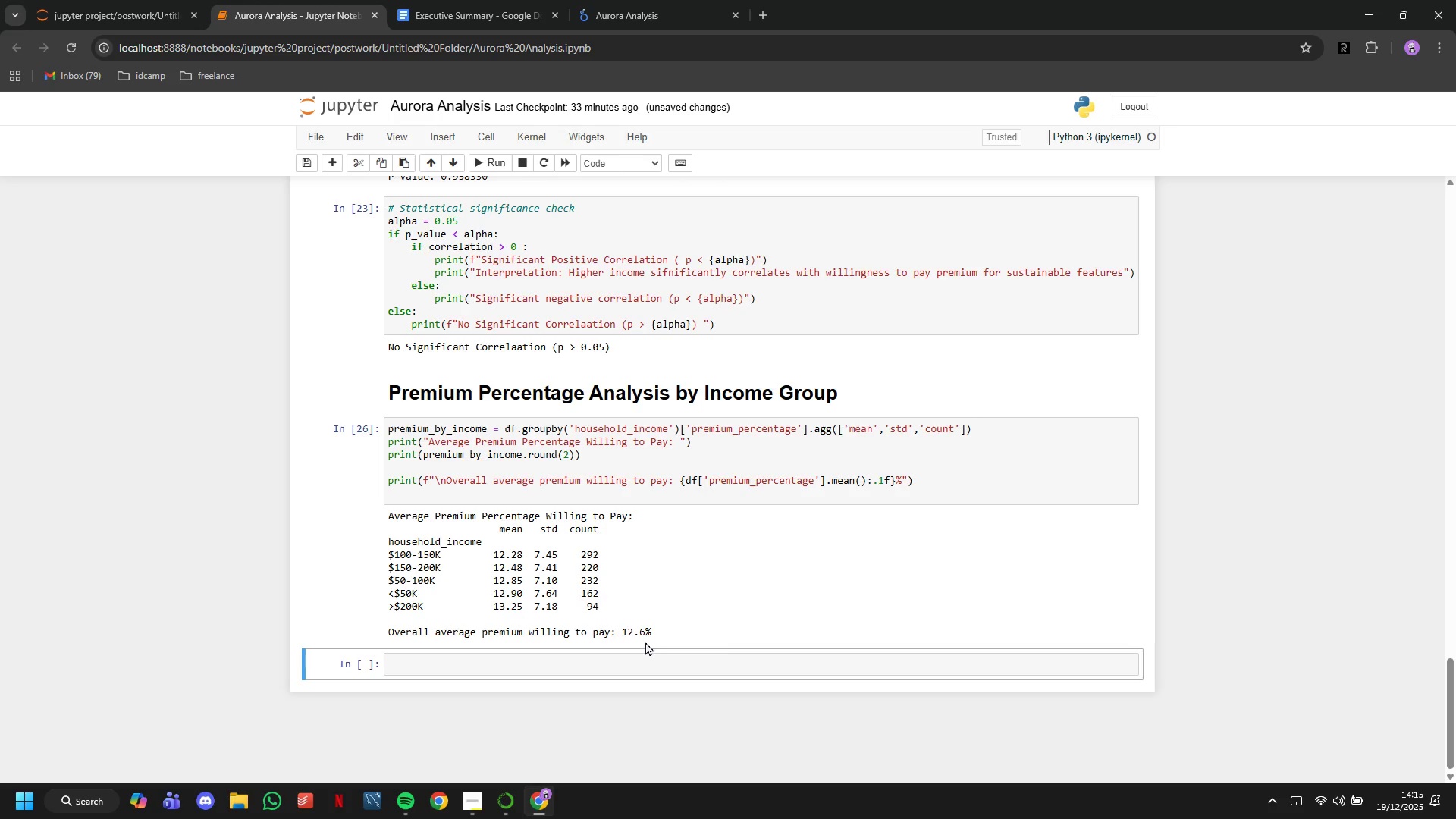 
left_click([654, 158])
 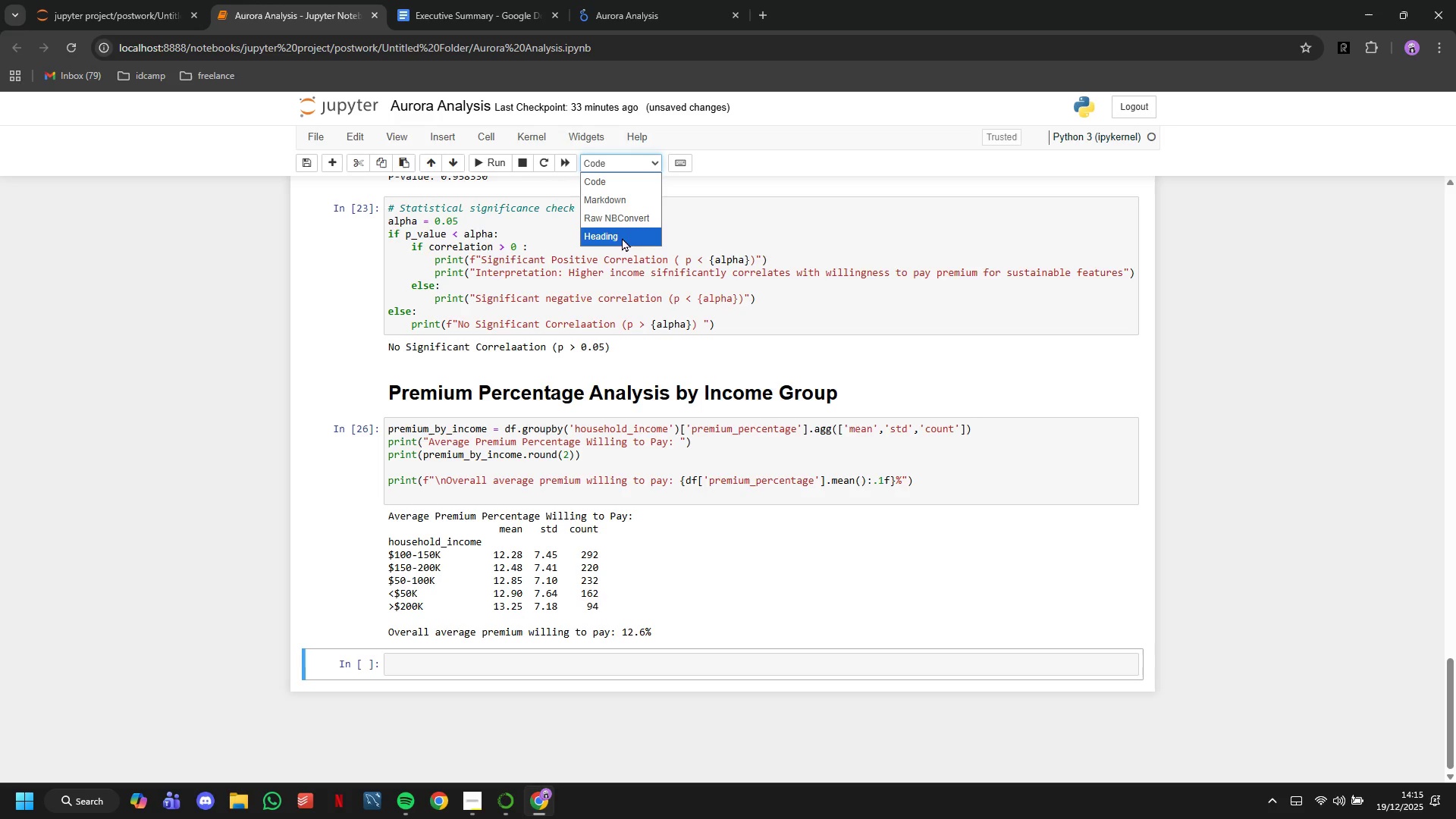 
left_click([621, 239])
 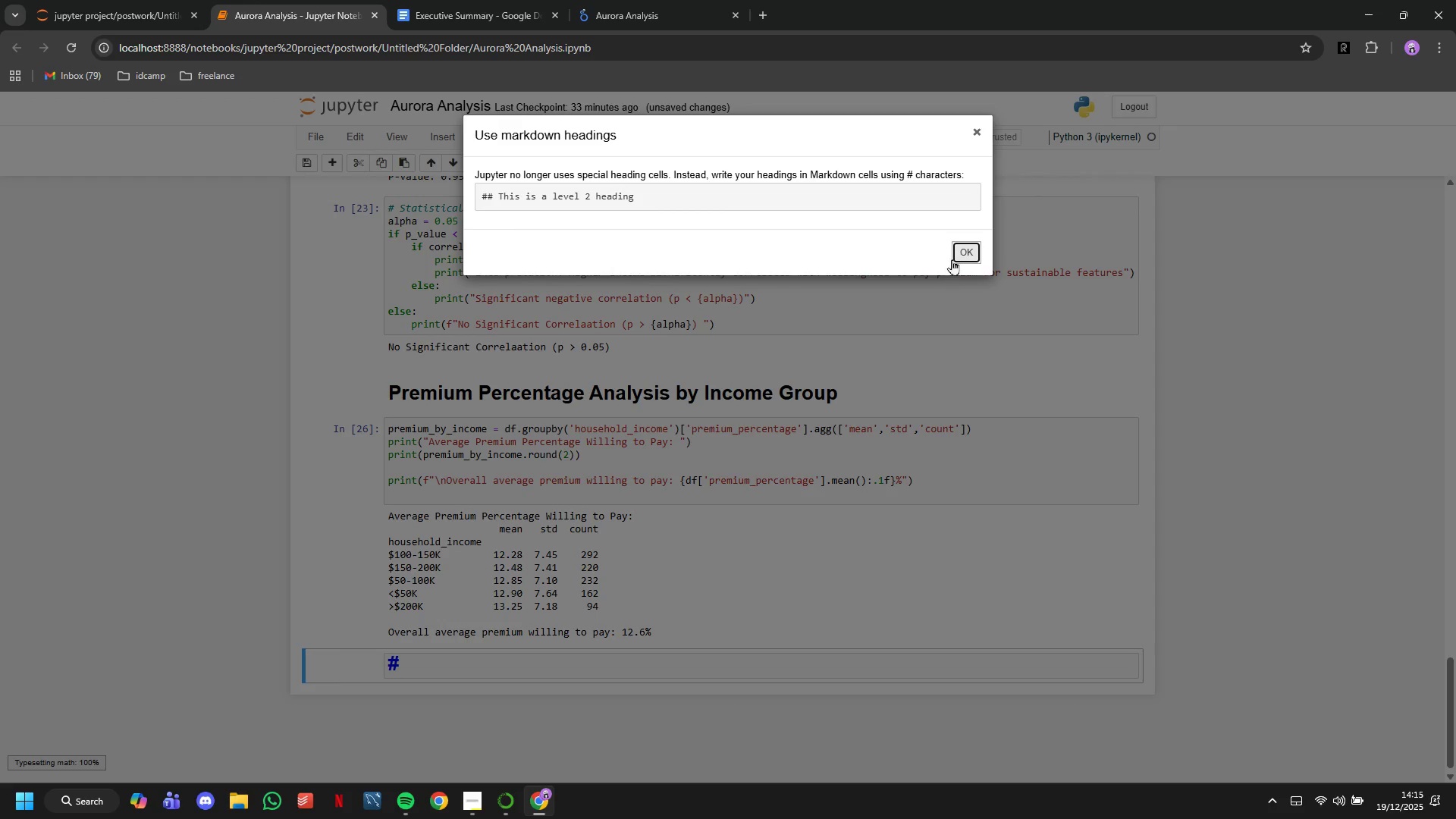 
left_click([952, 258])
 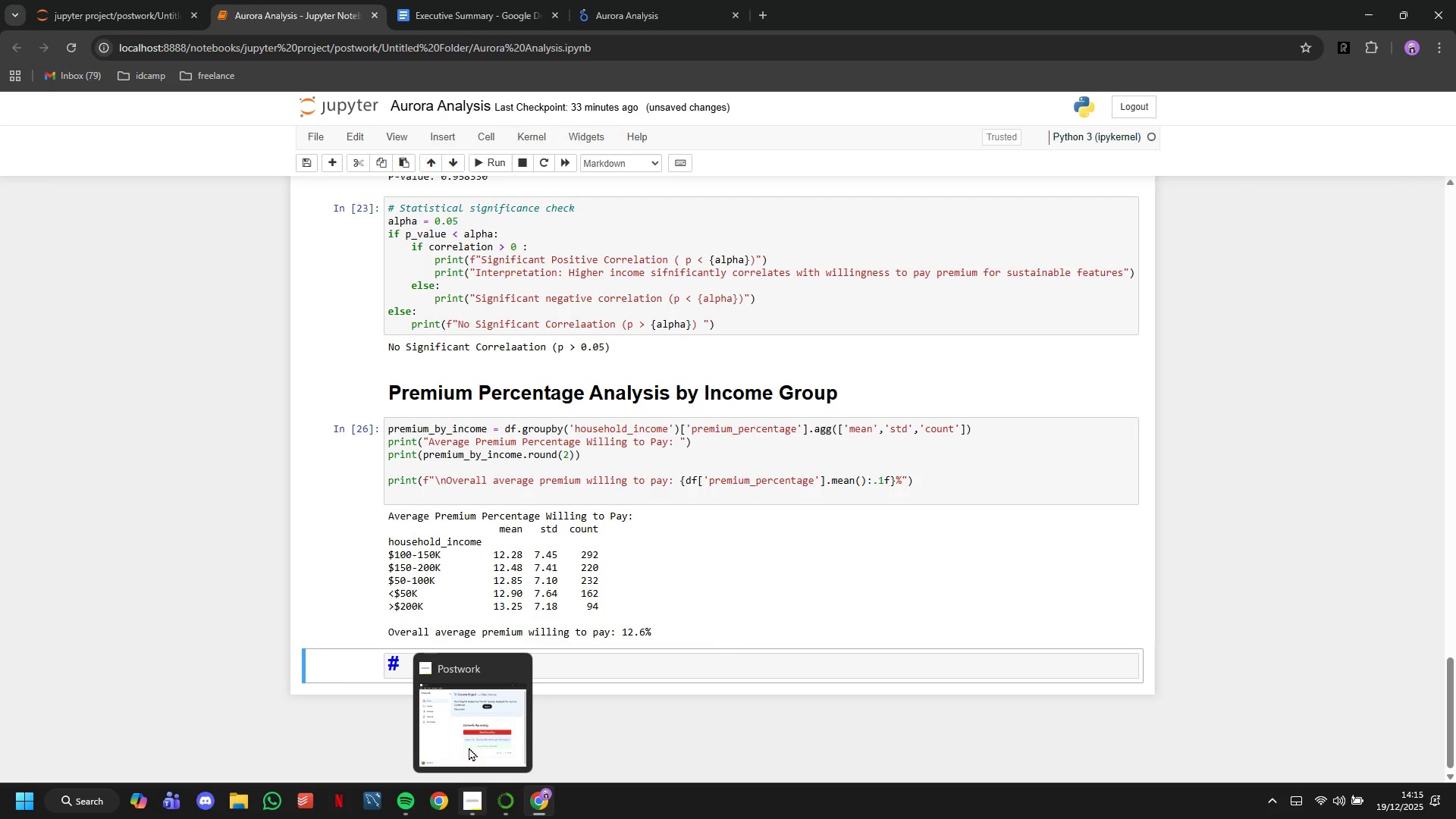 
double_click([526, 398])
 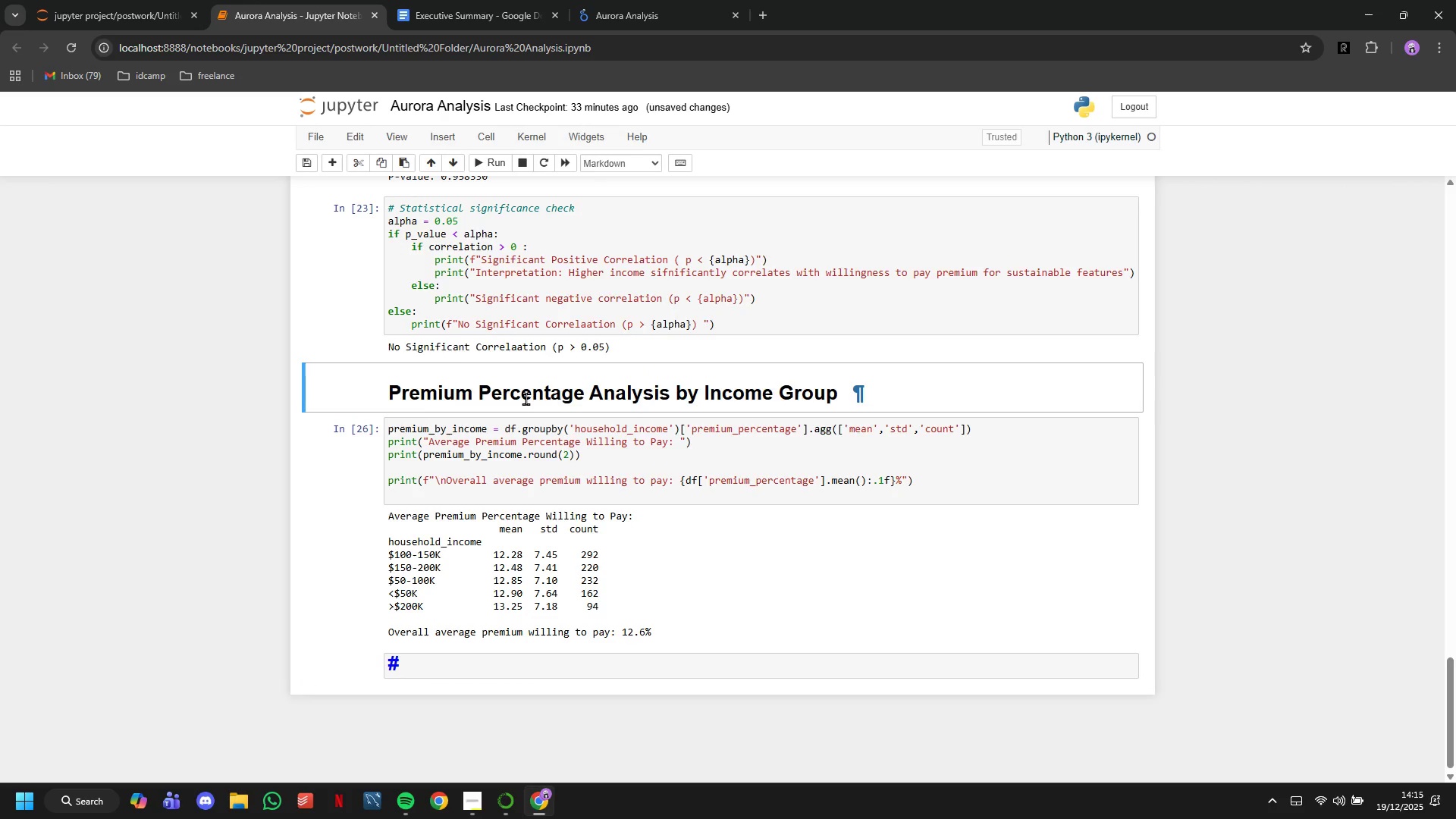 
triple_click([526, 398])
 